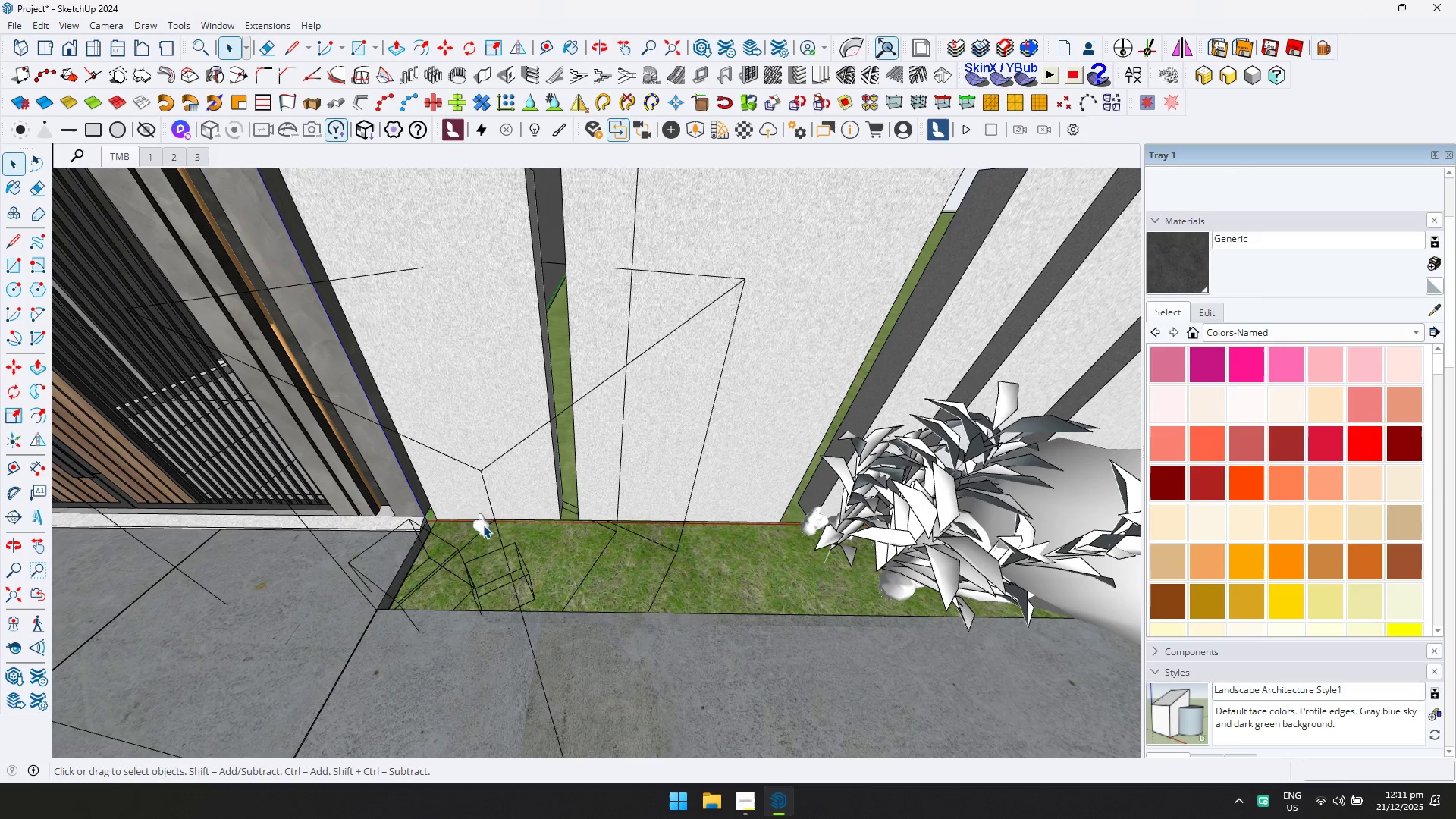 
key(Delete)
 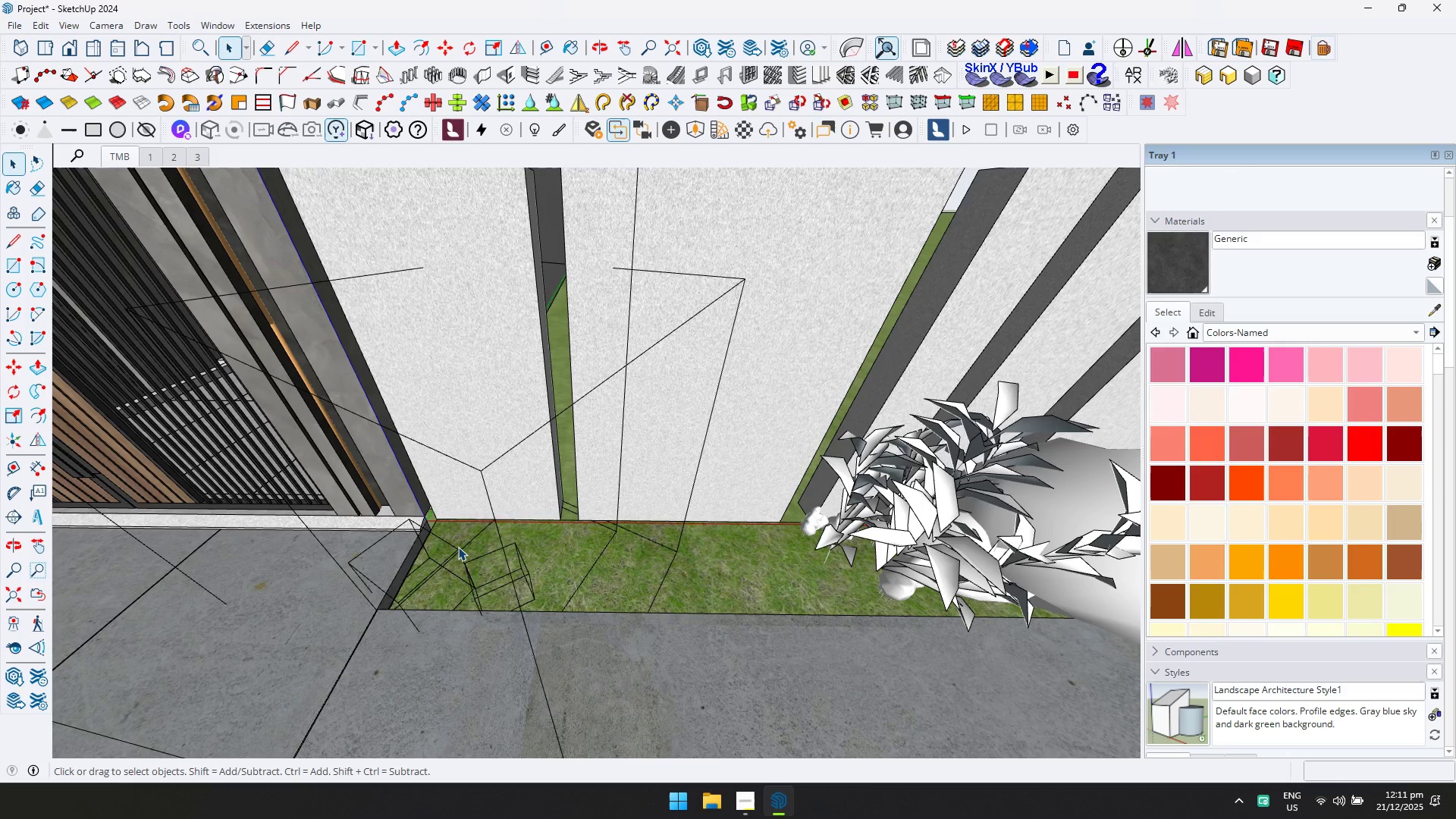 
left_click([458, 547])
 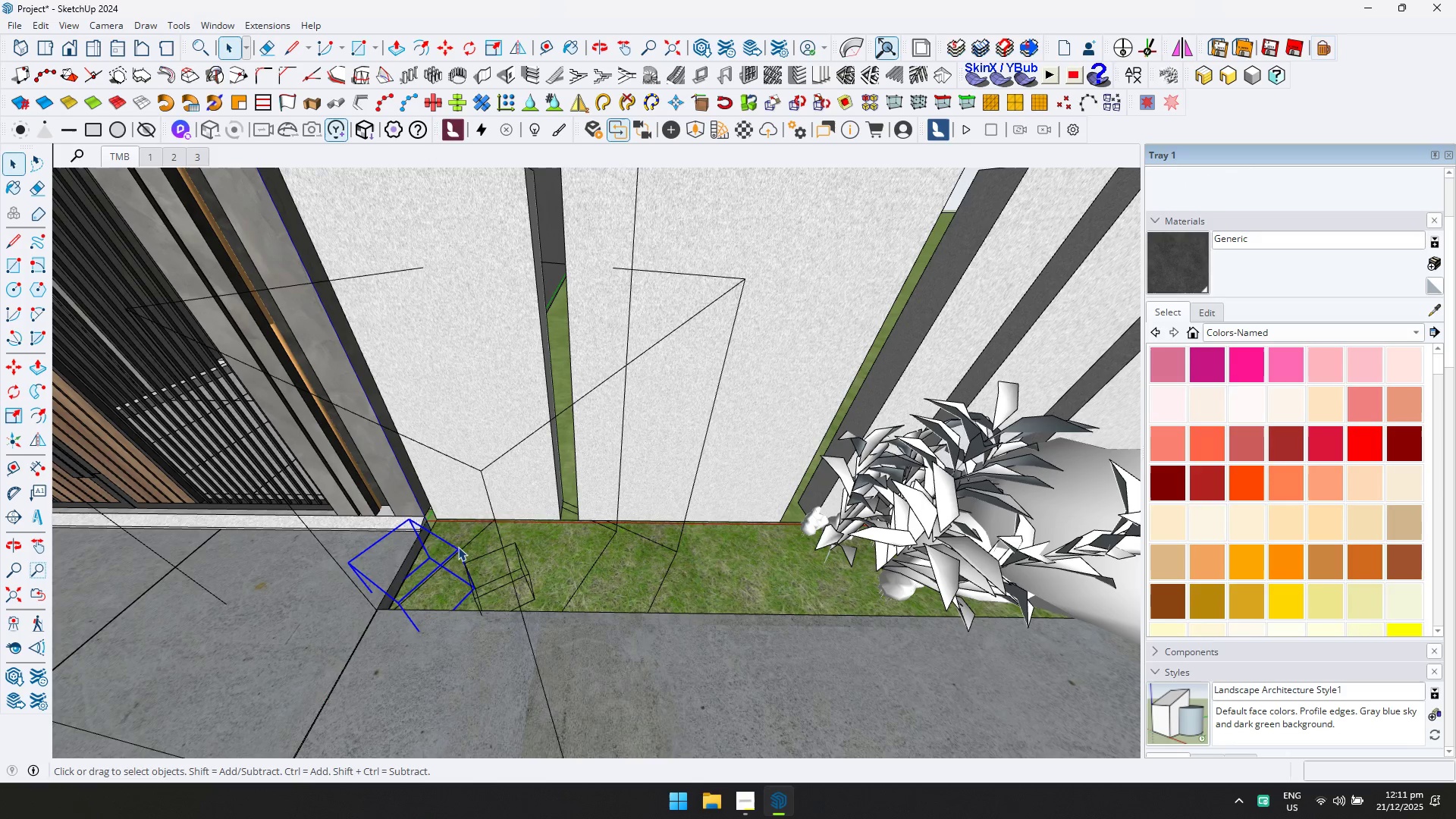 
key(Delete)
 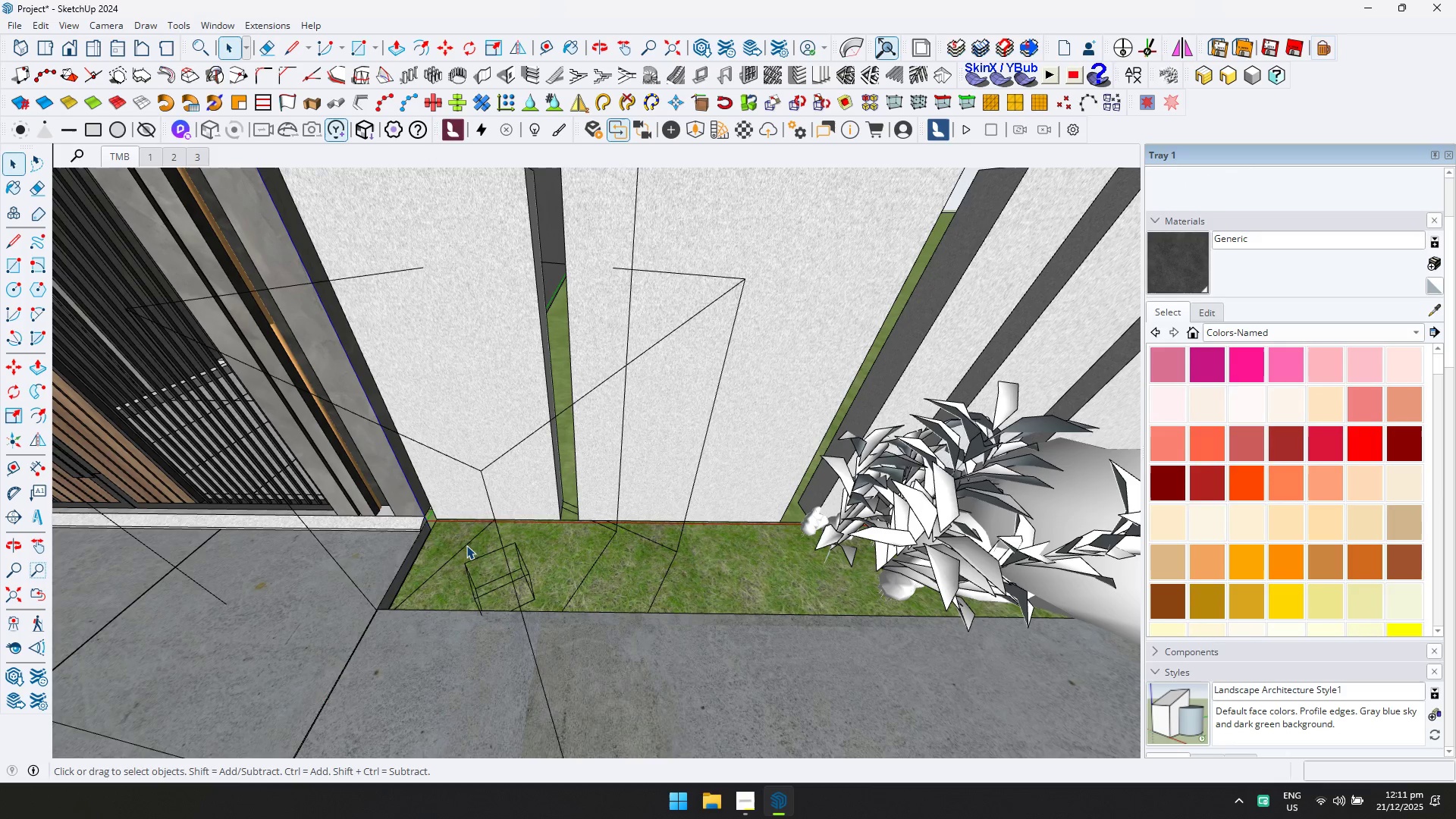 
left_click([465, 544])
 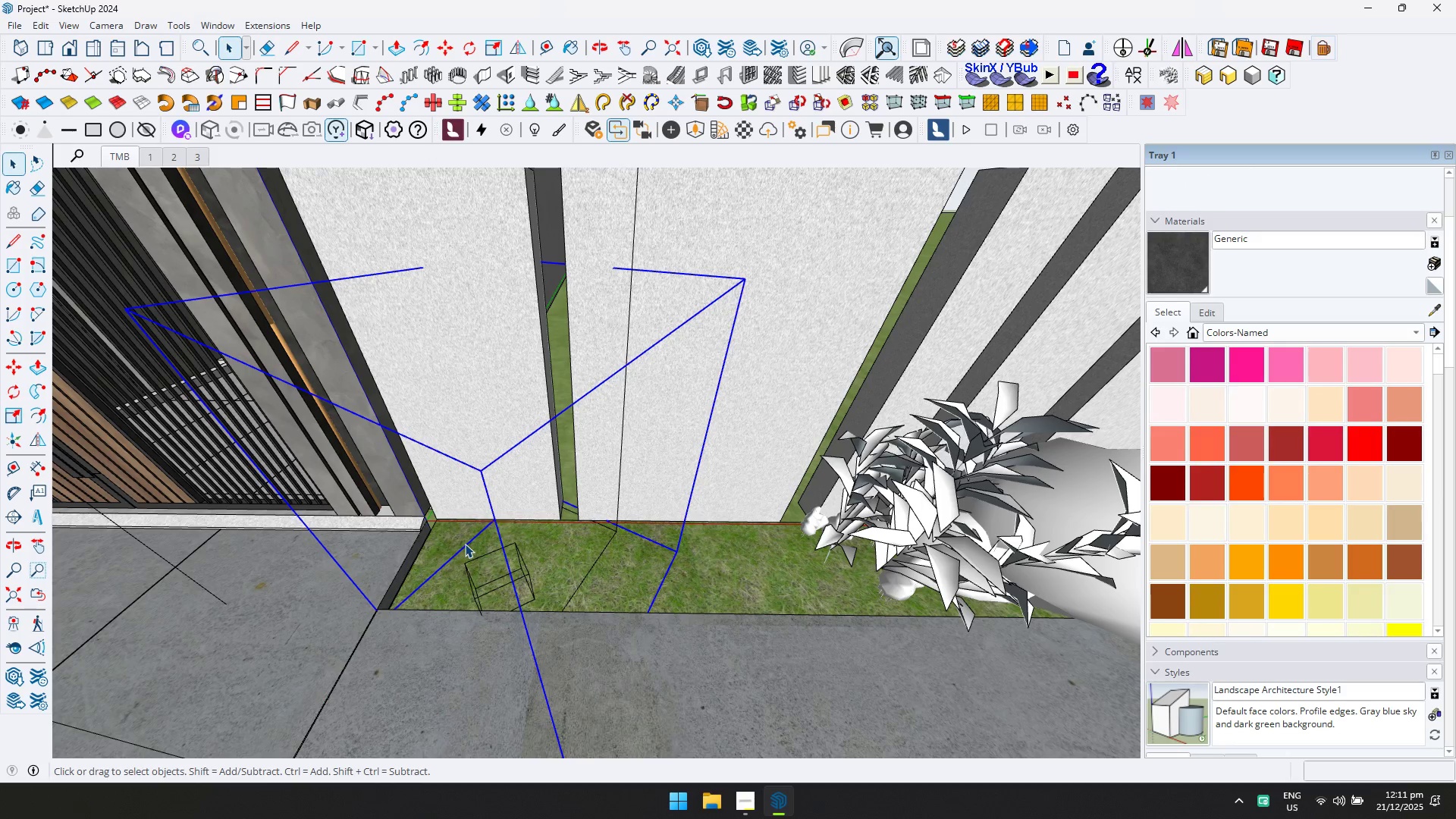 
key(Delete)
 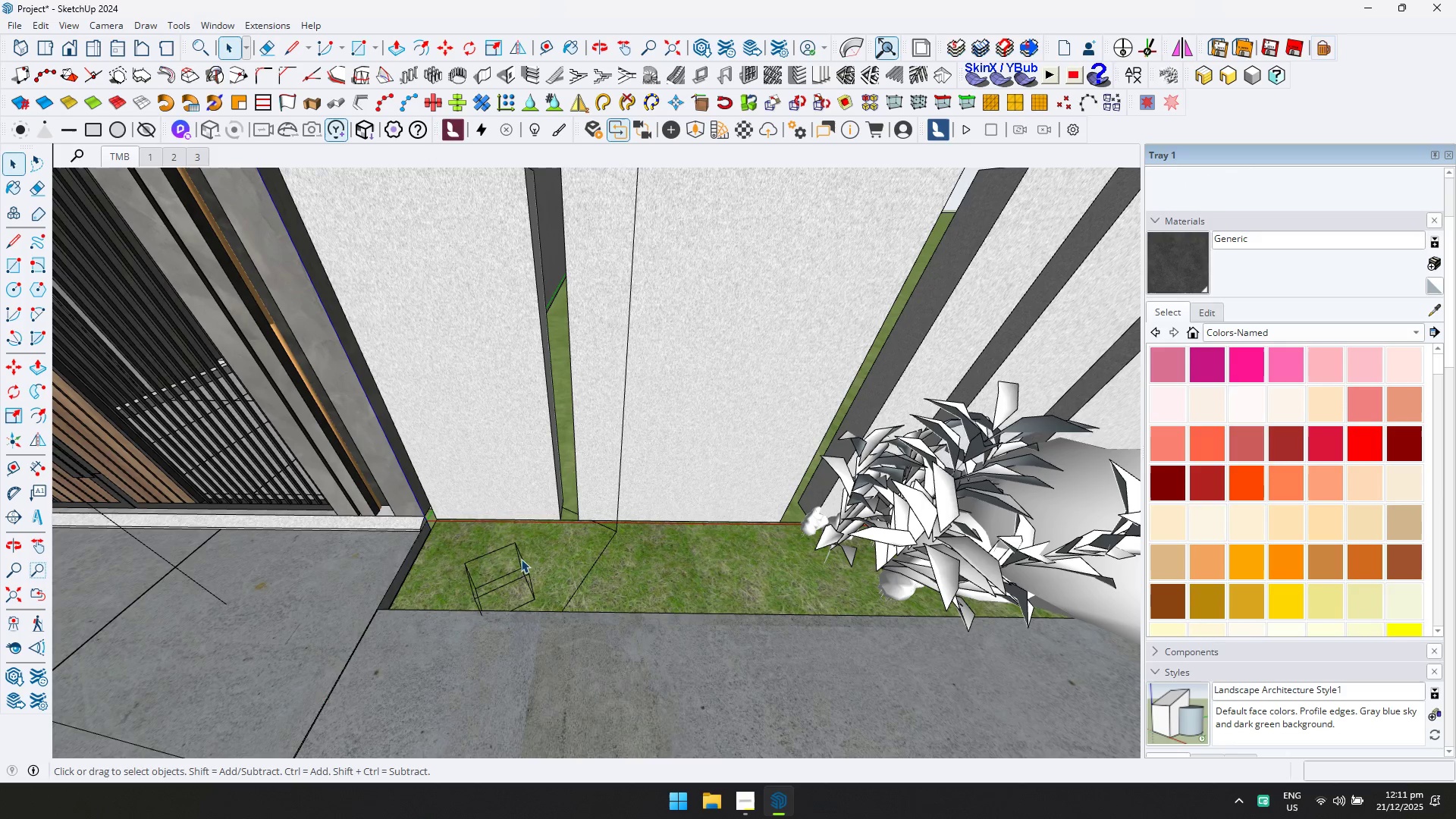 
left_click([521, 554])
 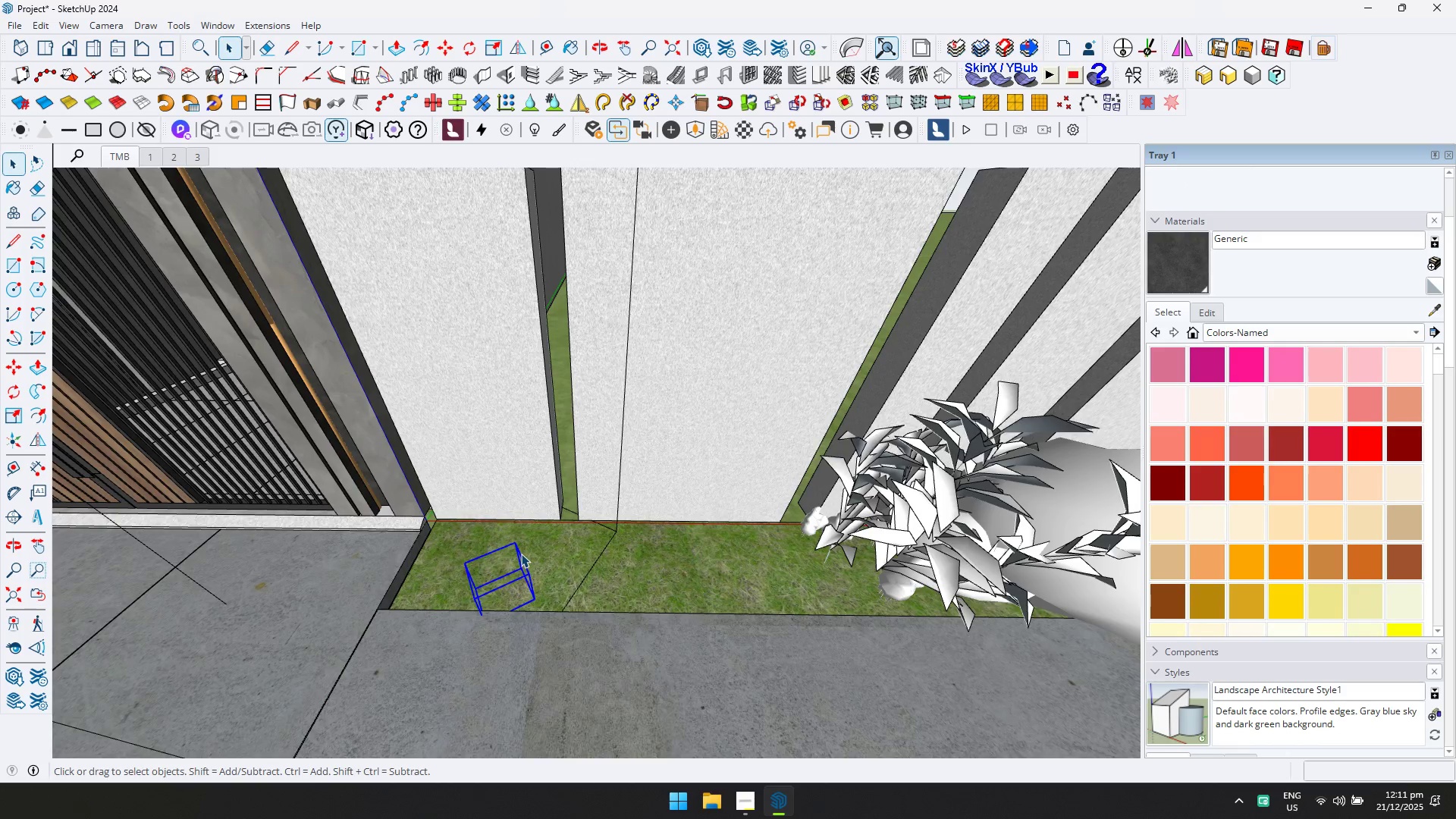 
key(Delete)
 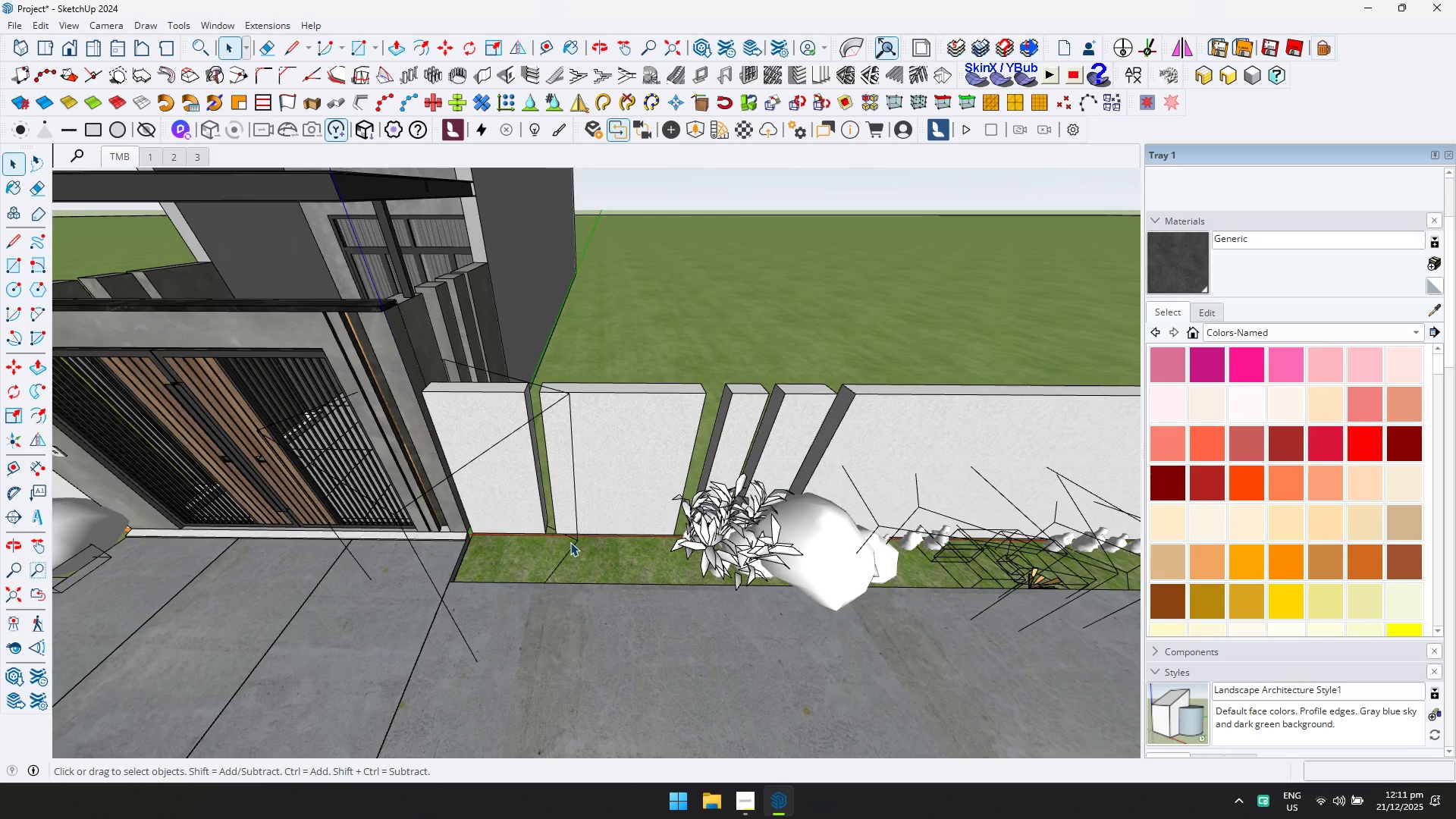 
scroll: coordinate [532, 552], scroll_direction: down, amount: 7.0
 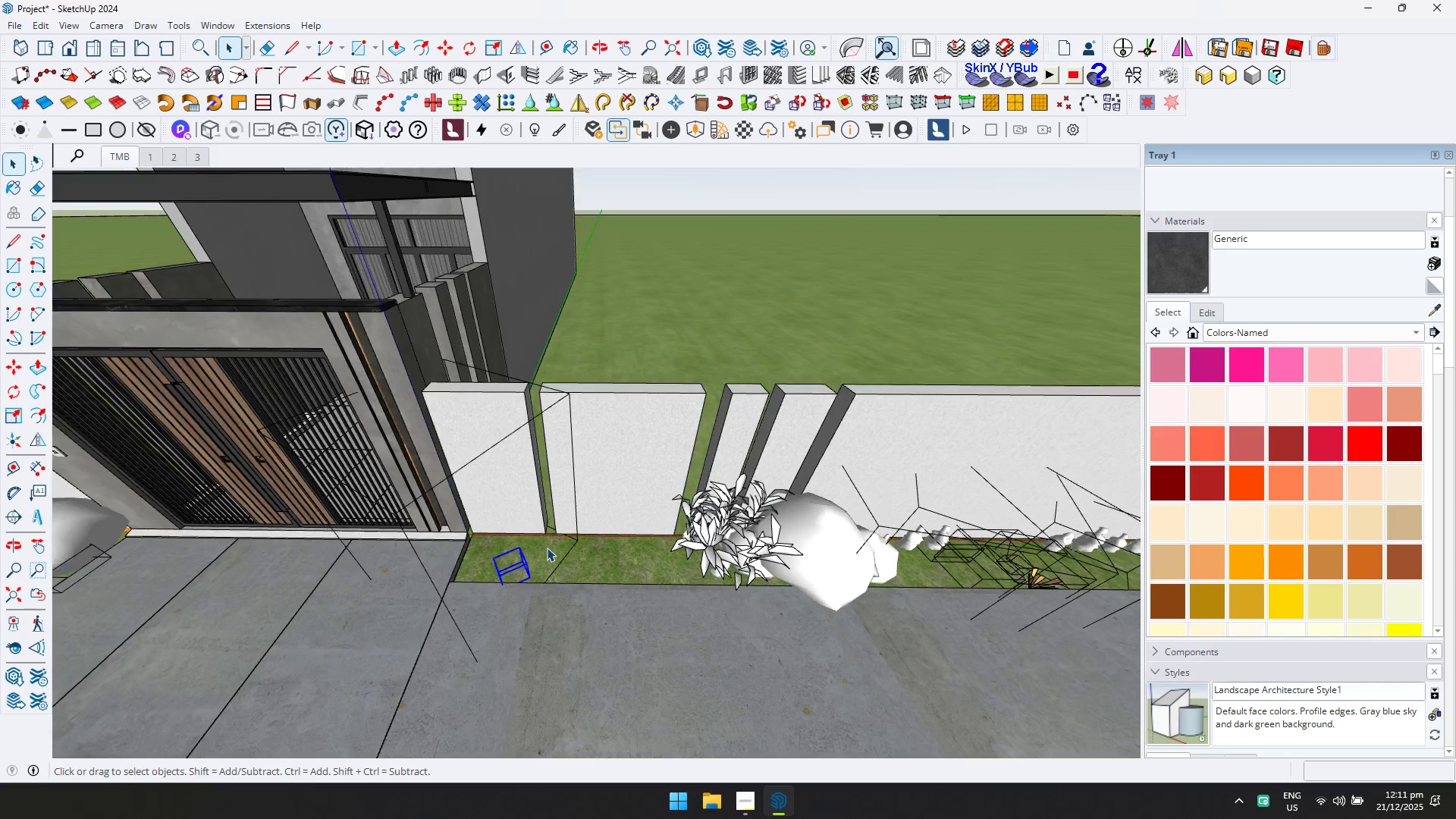 
left_click([572, 543])
 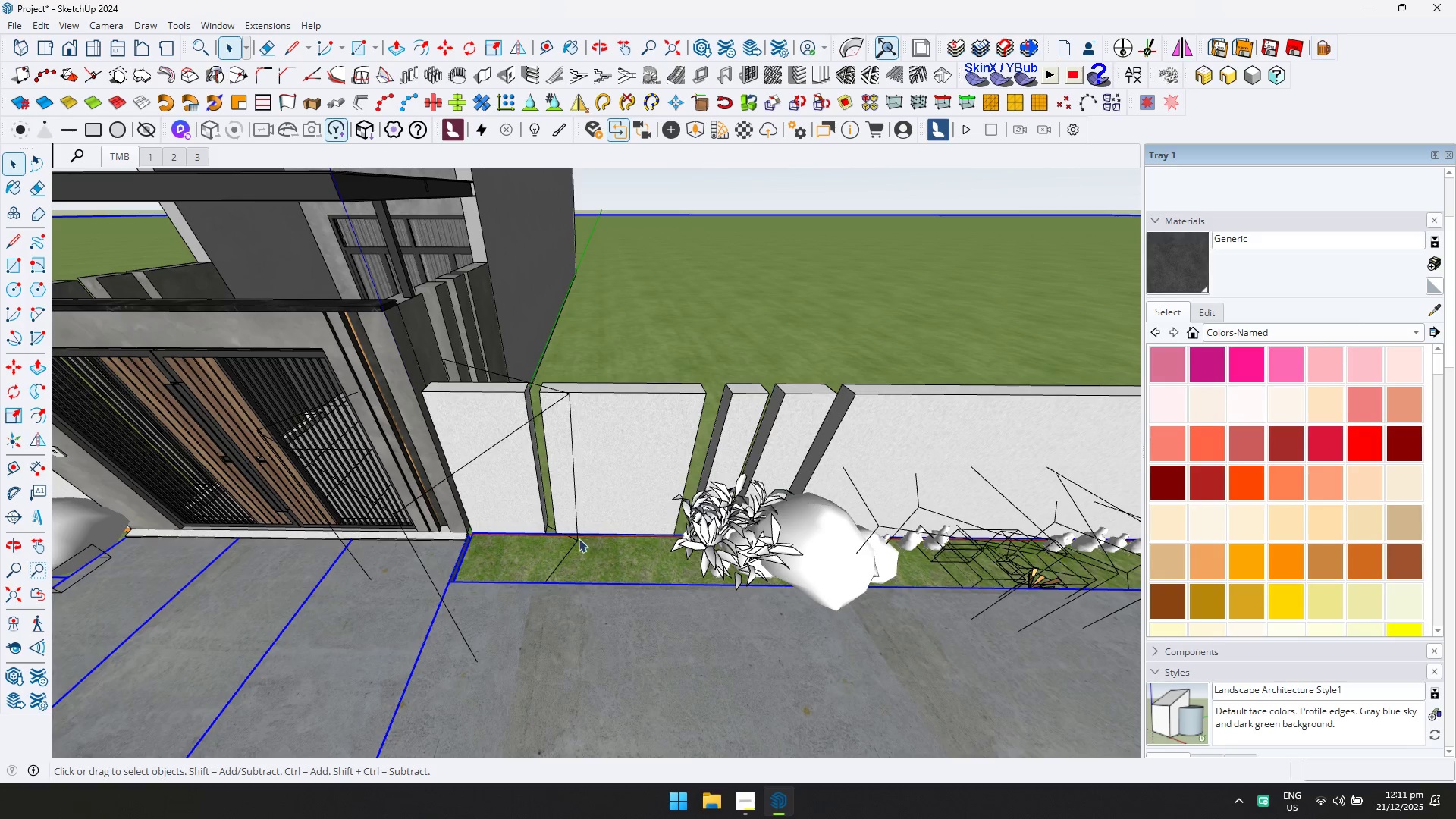 
left_click([576, 528])
 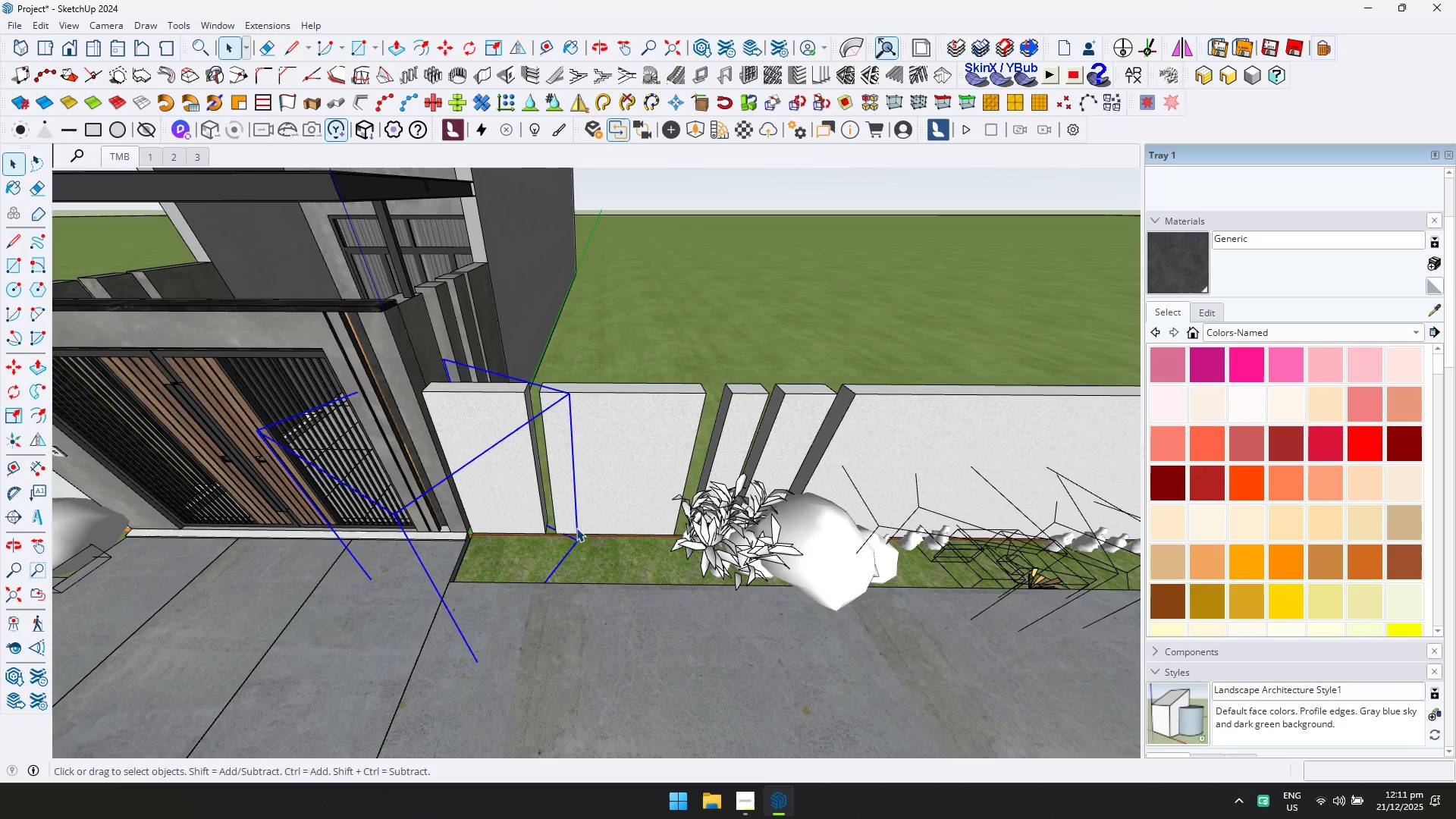 
key(Delete)
 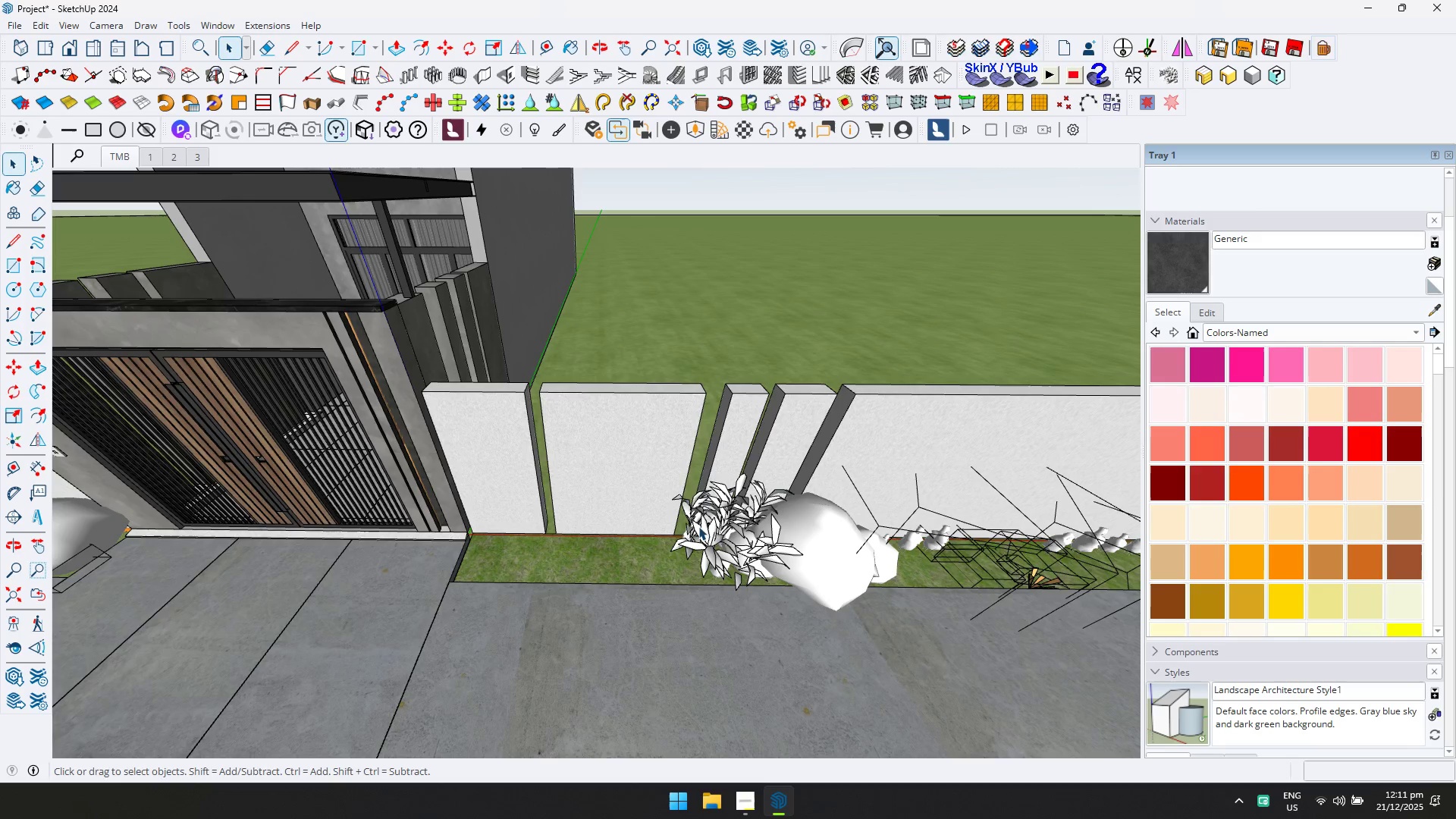 
left_click([720, 526])
 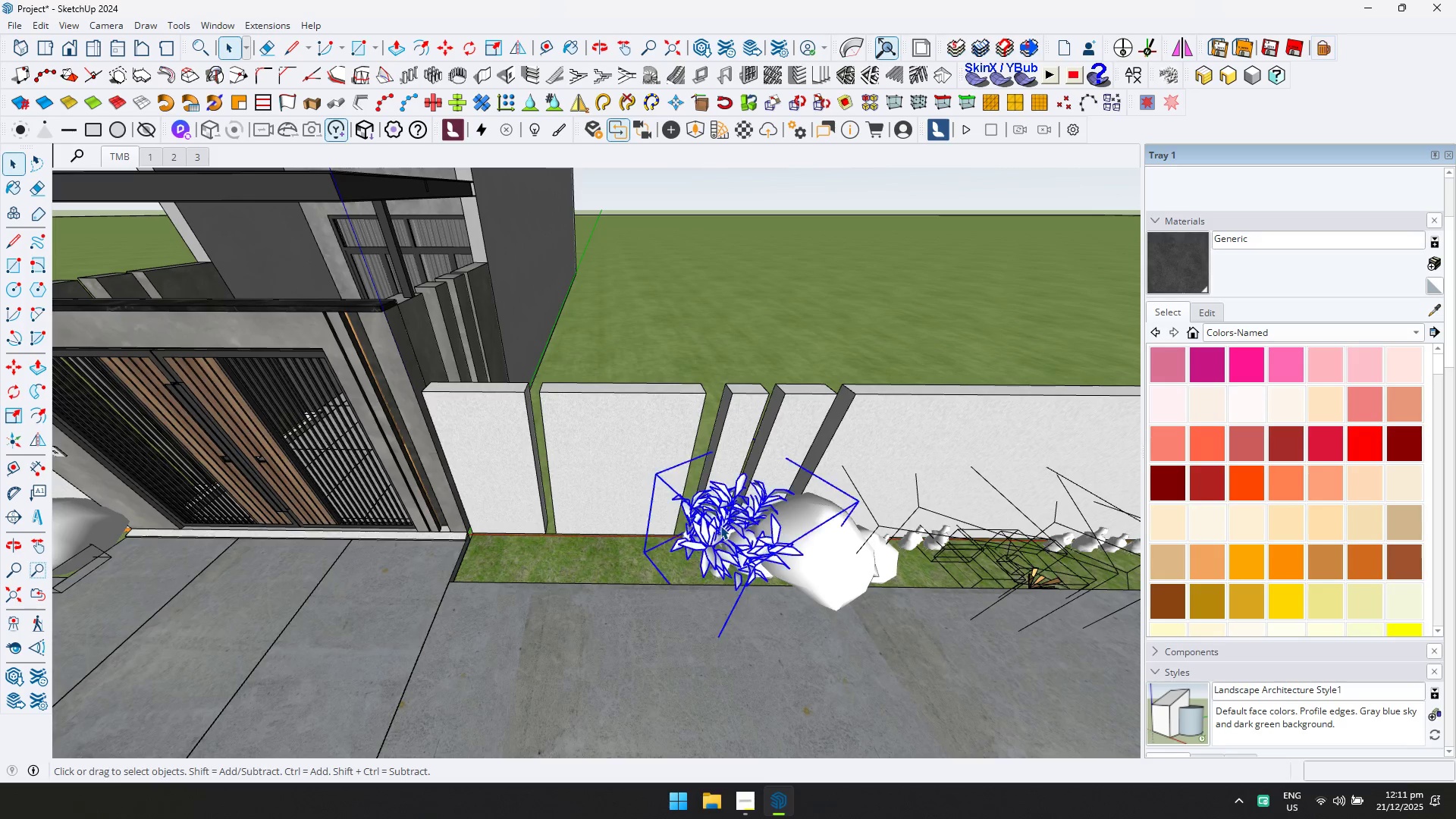 
key(Delete)
 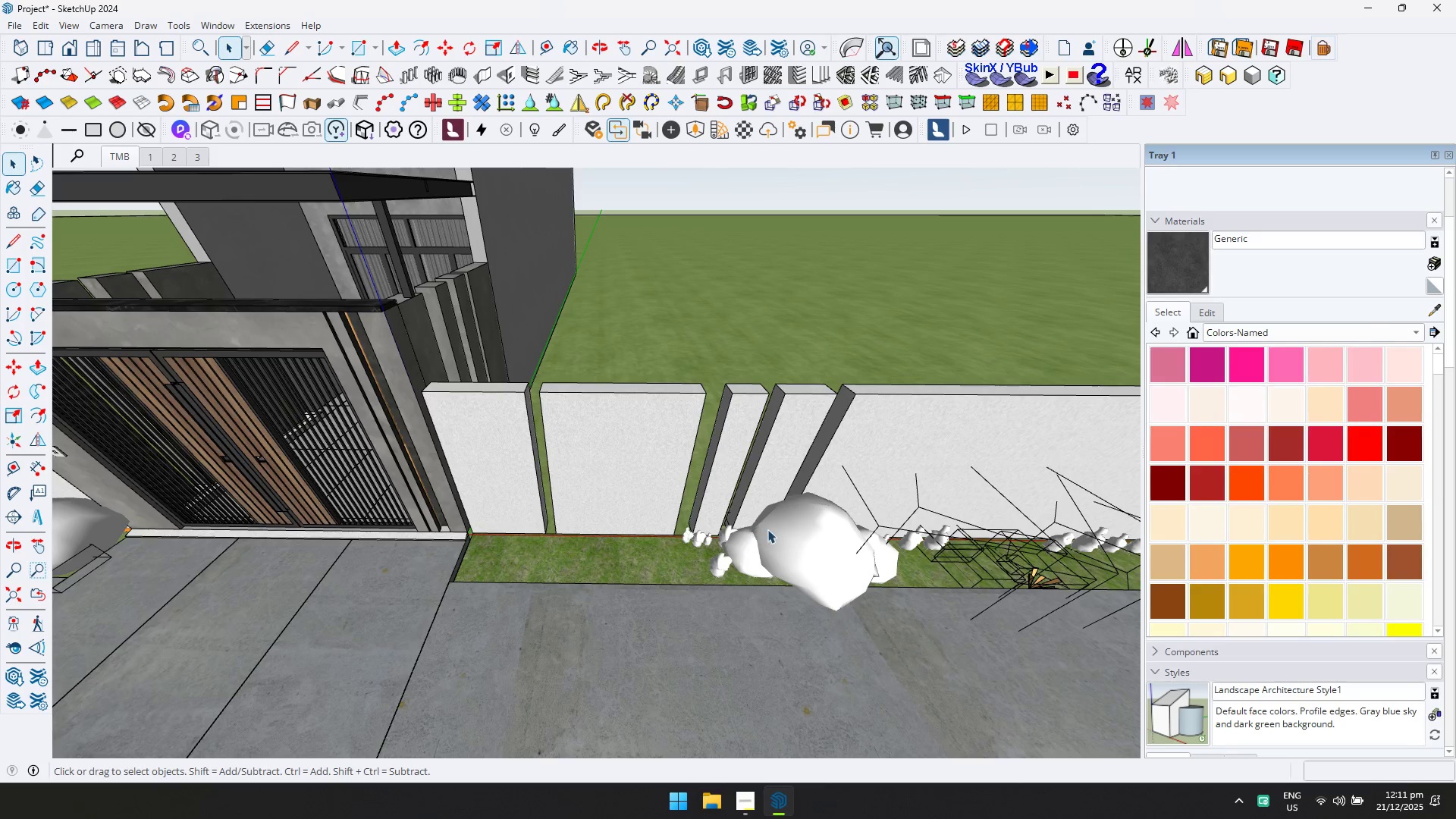 
left_click([756, 547])
 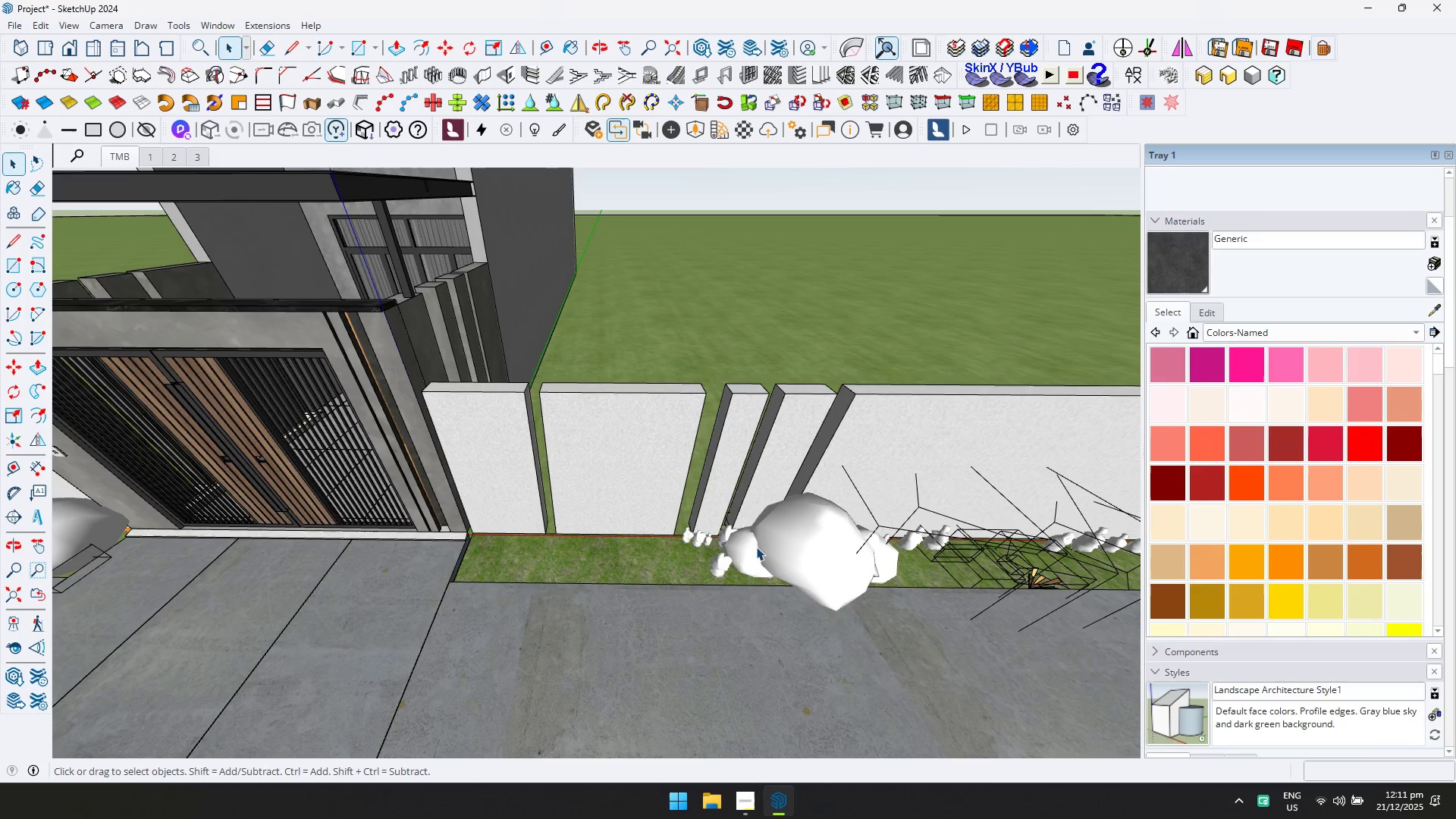 
key(Delete)
 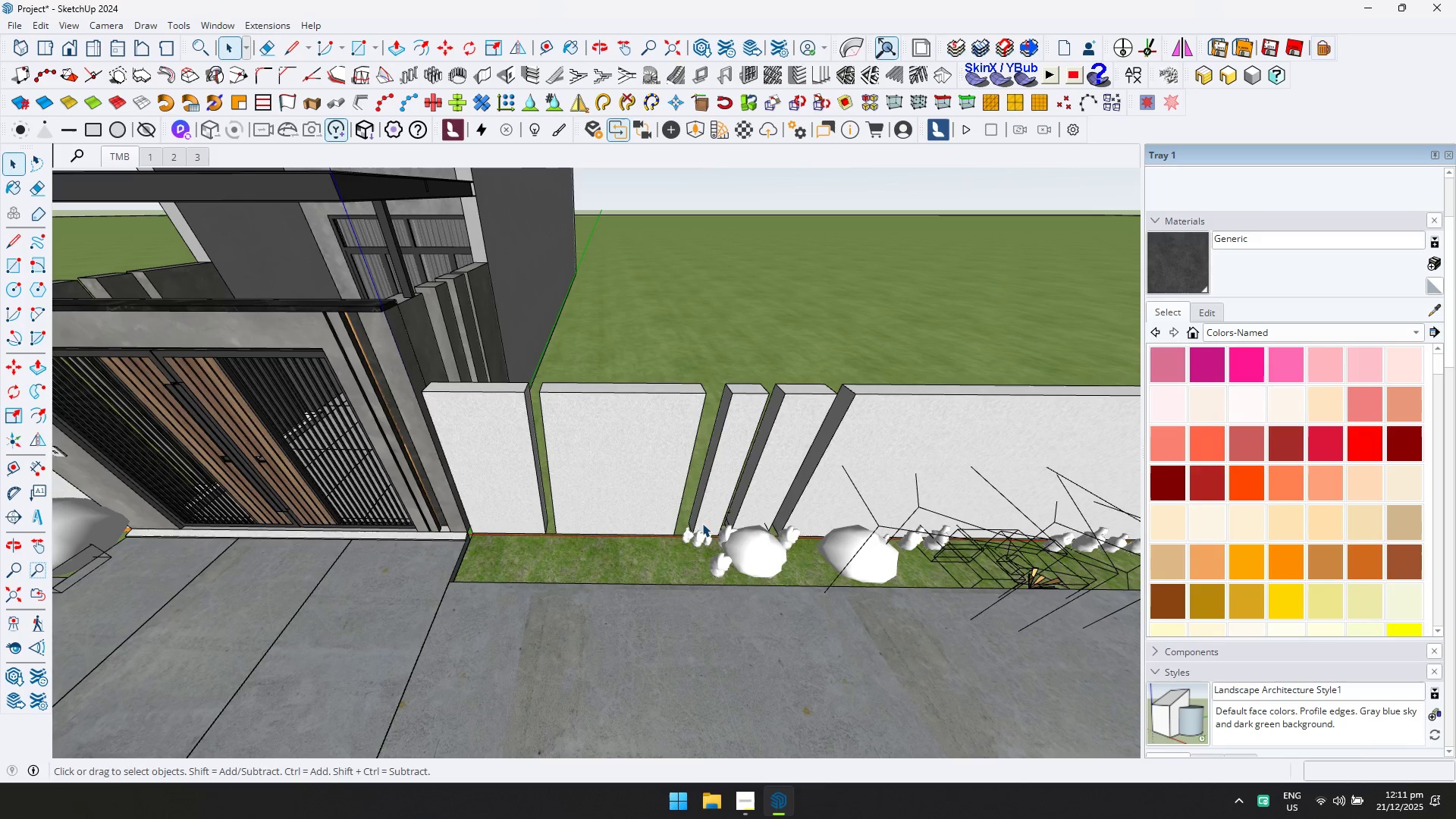 
left_click_drag(start_coordinate=[667, 505], to_coordinate=[1013, 652])
 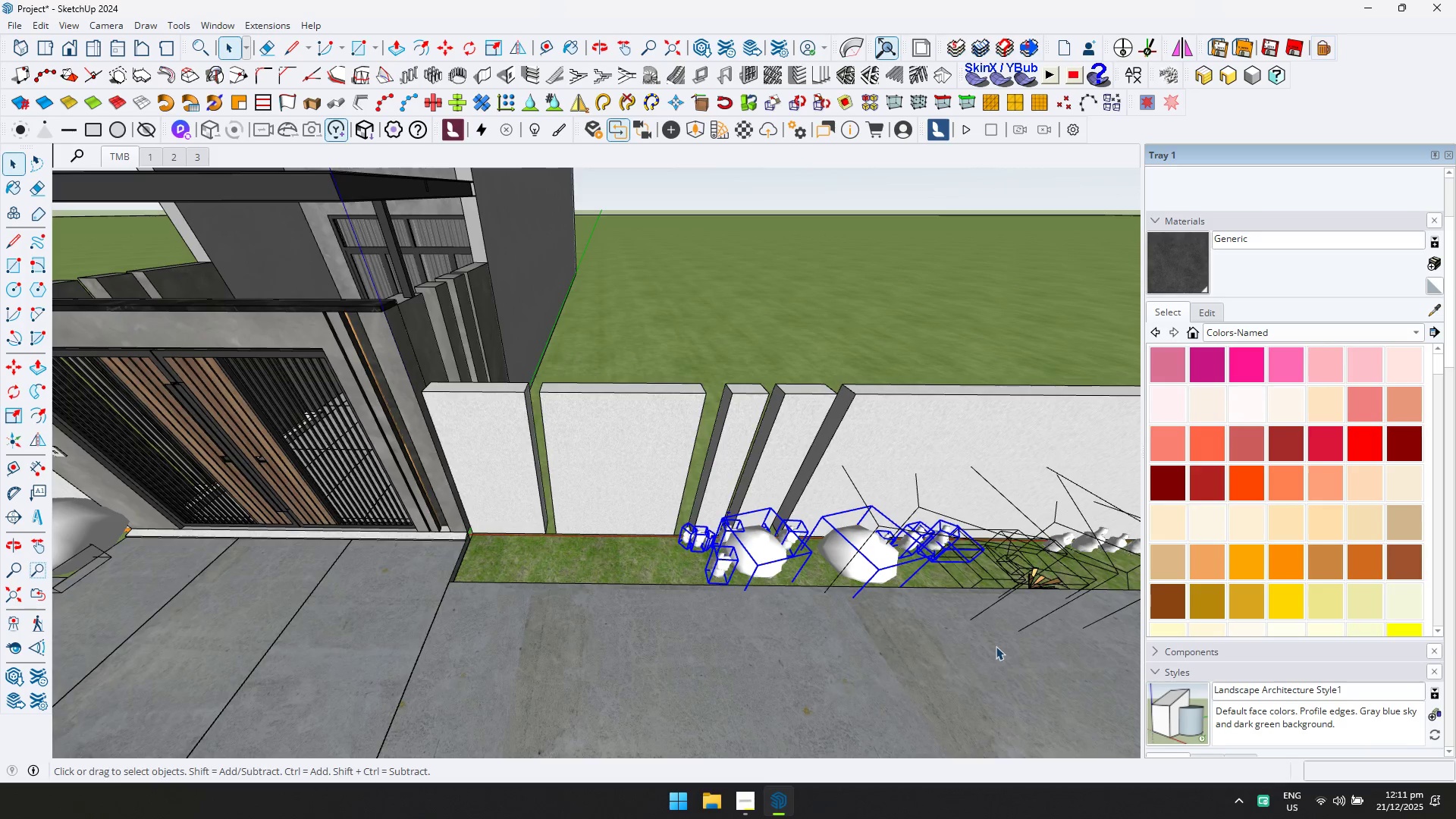 
key(Delete)
 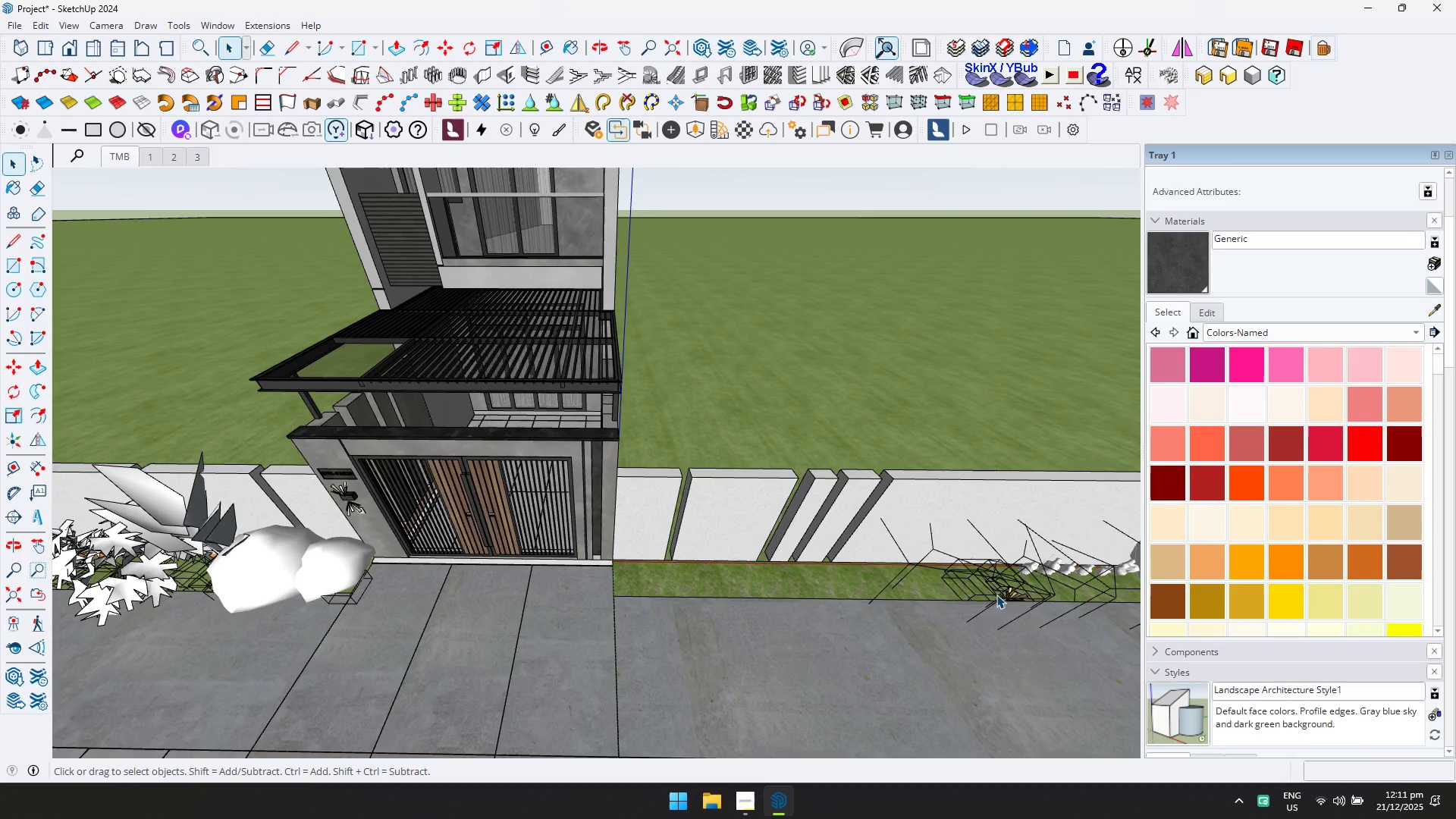 
scroll: coordinate [958, 624], scroll_direction: down, amount: 7.0
 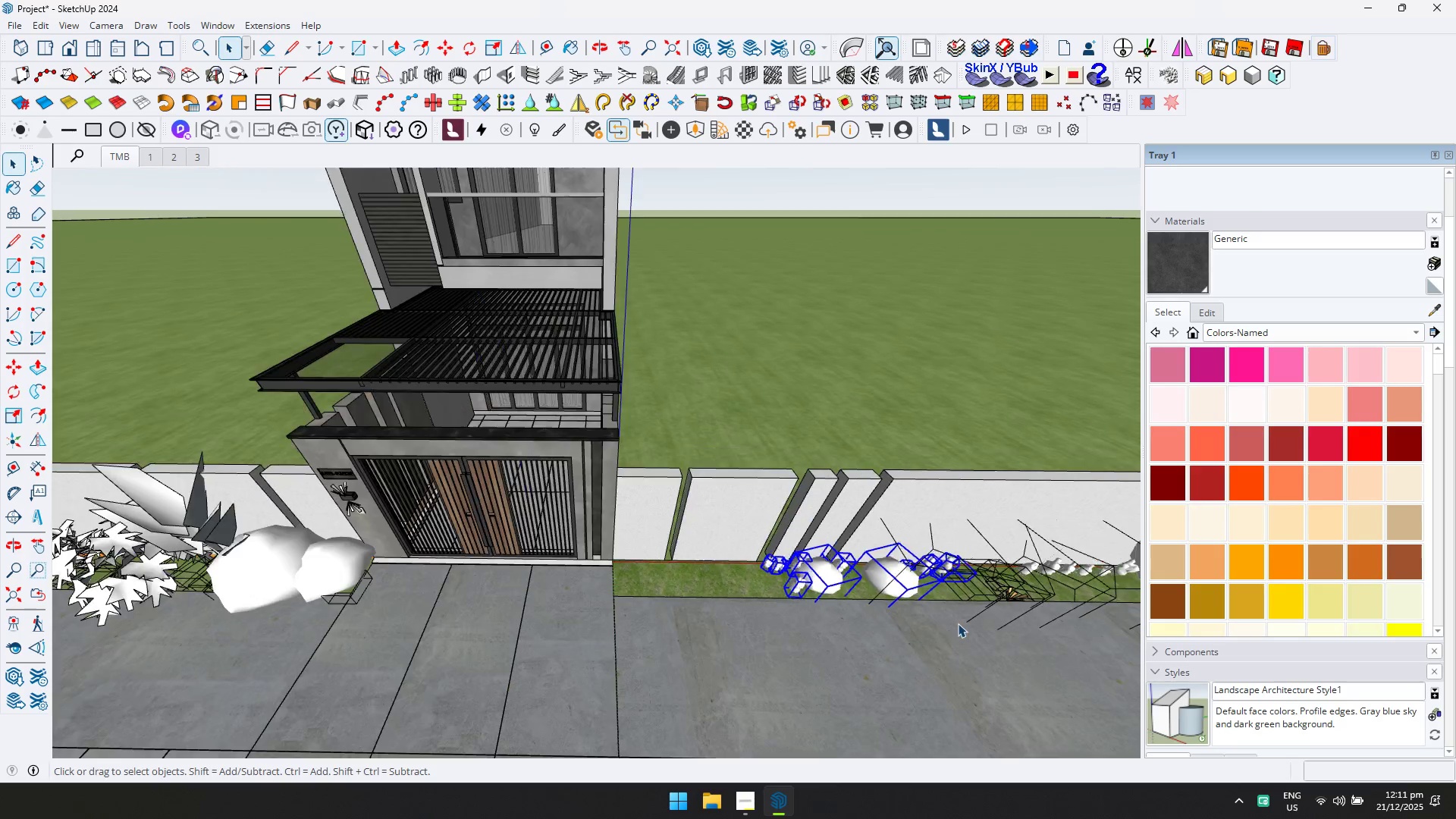 
key(Shift+ShiftLeft)
 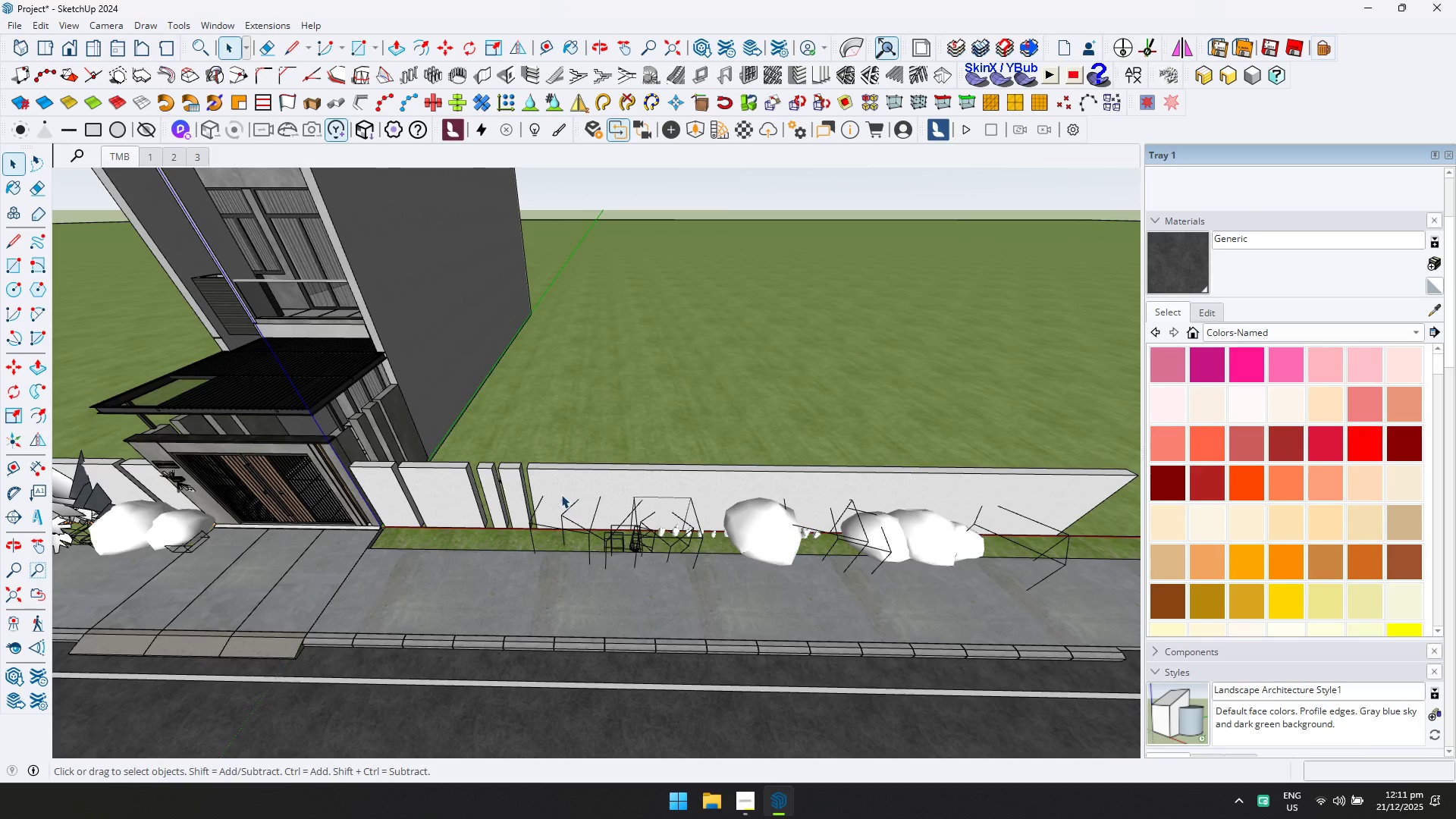 
scroll: coordinate [983, 551], scroll_direction: down, amount: 6.0
 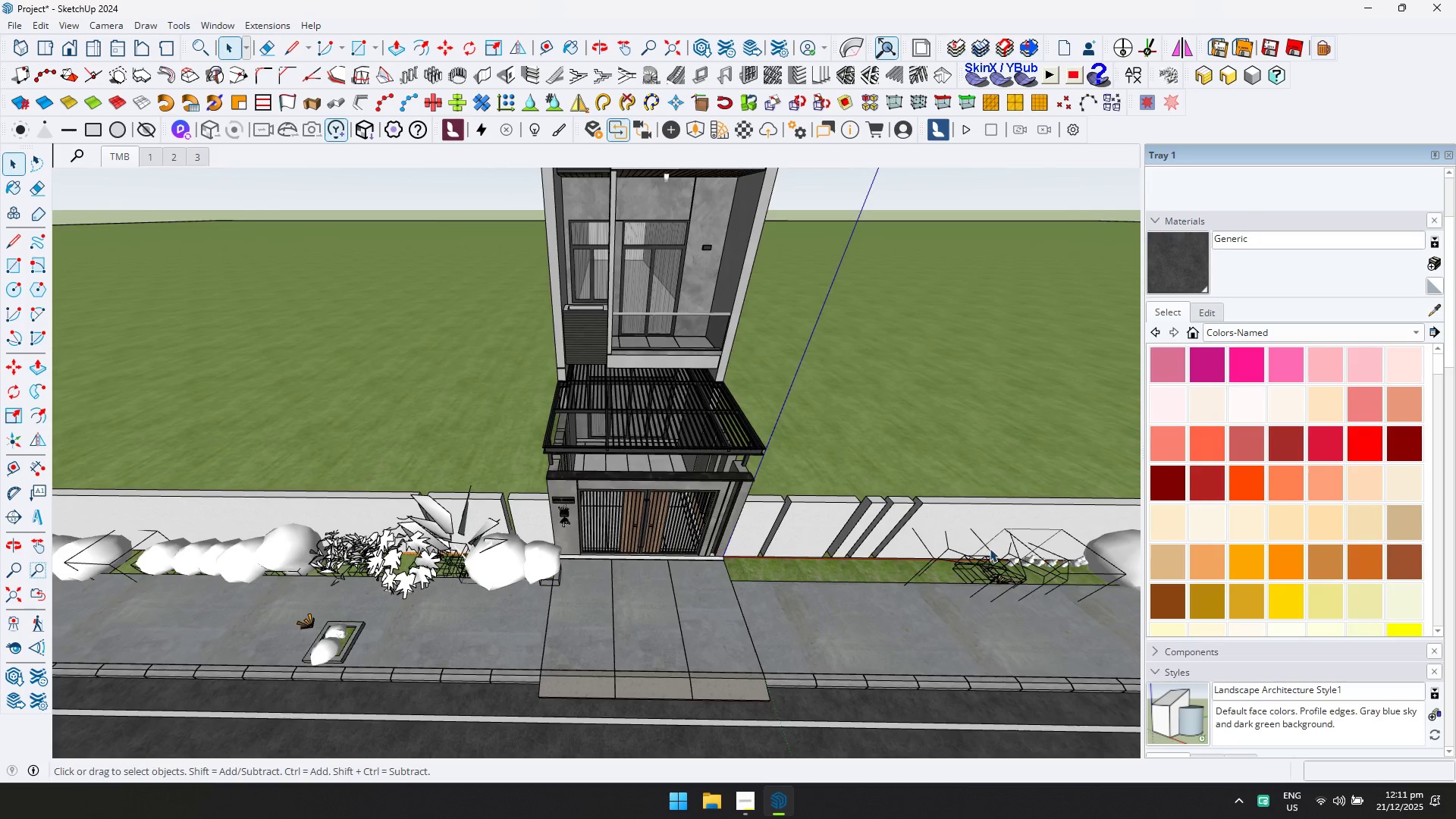 
left_click_drag(start_coordinate=[542, 485], to_coordinate=[1081, 605])
 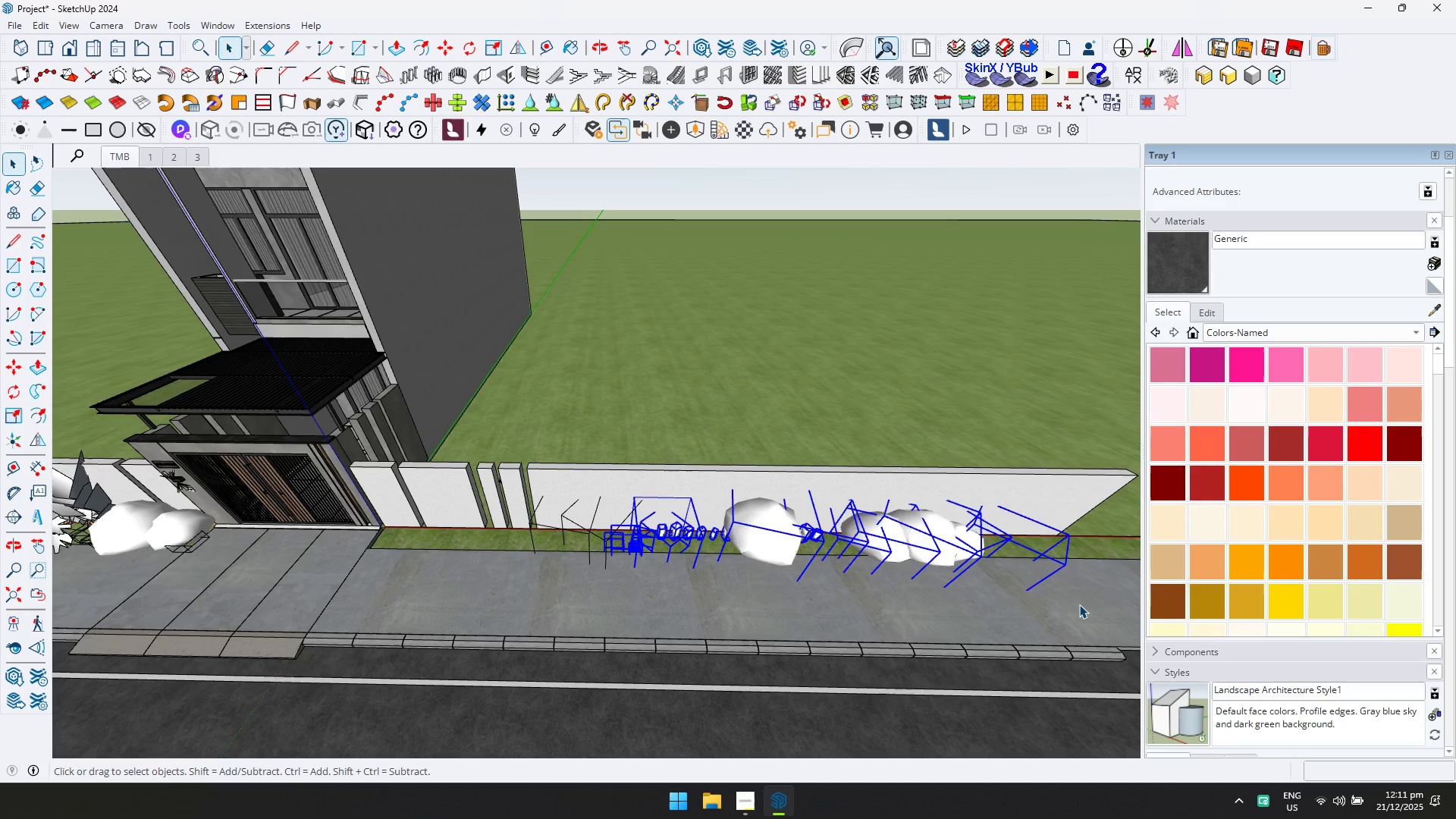 
key(Delete)
 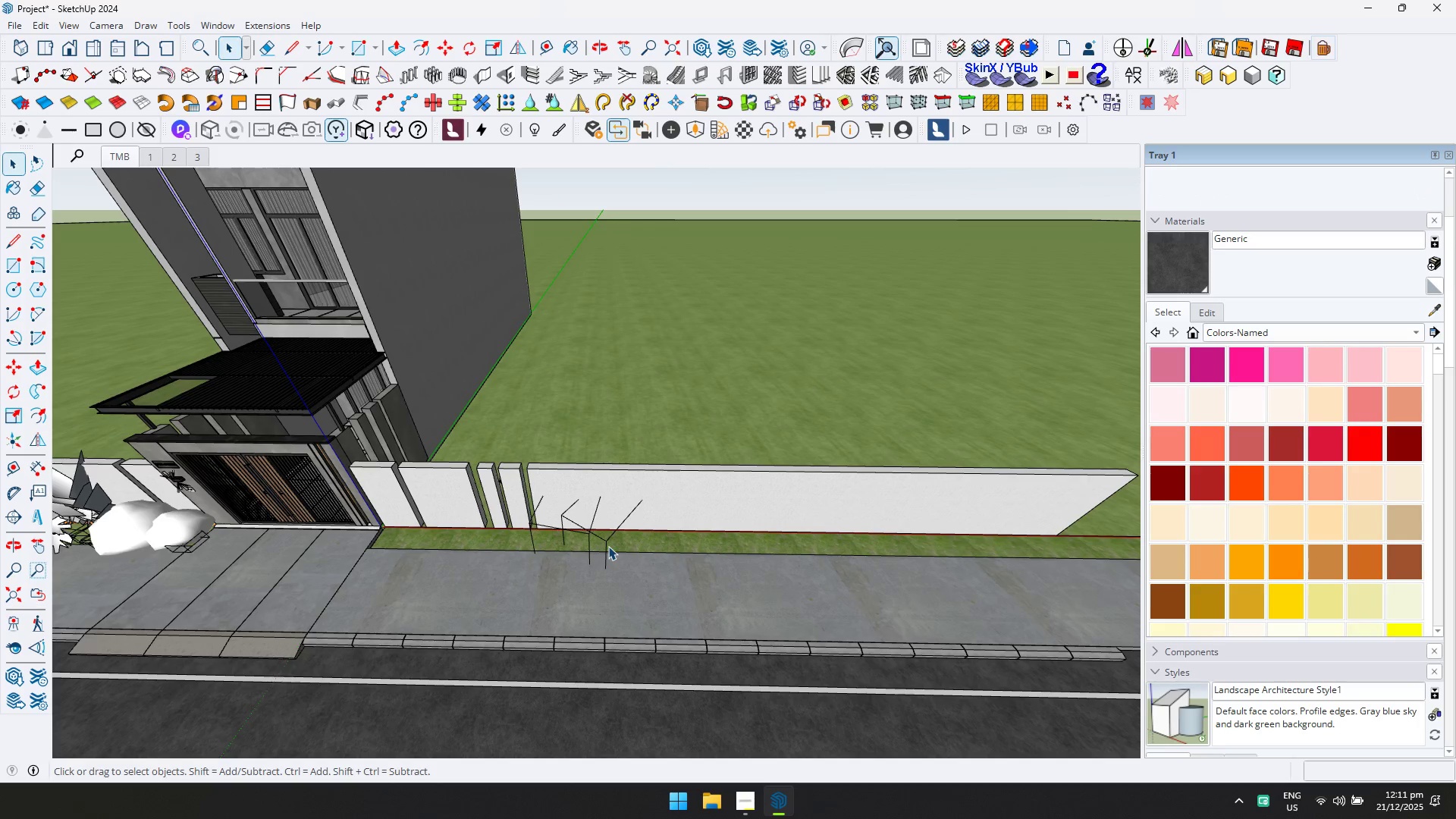 
scroll: coordinate [608, 546], scroll_direction: up, amount: 3.0
 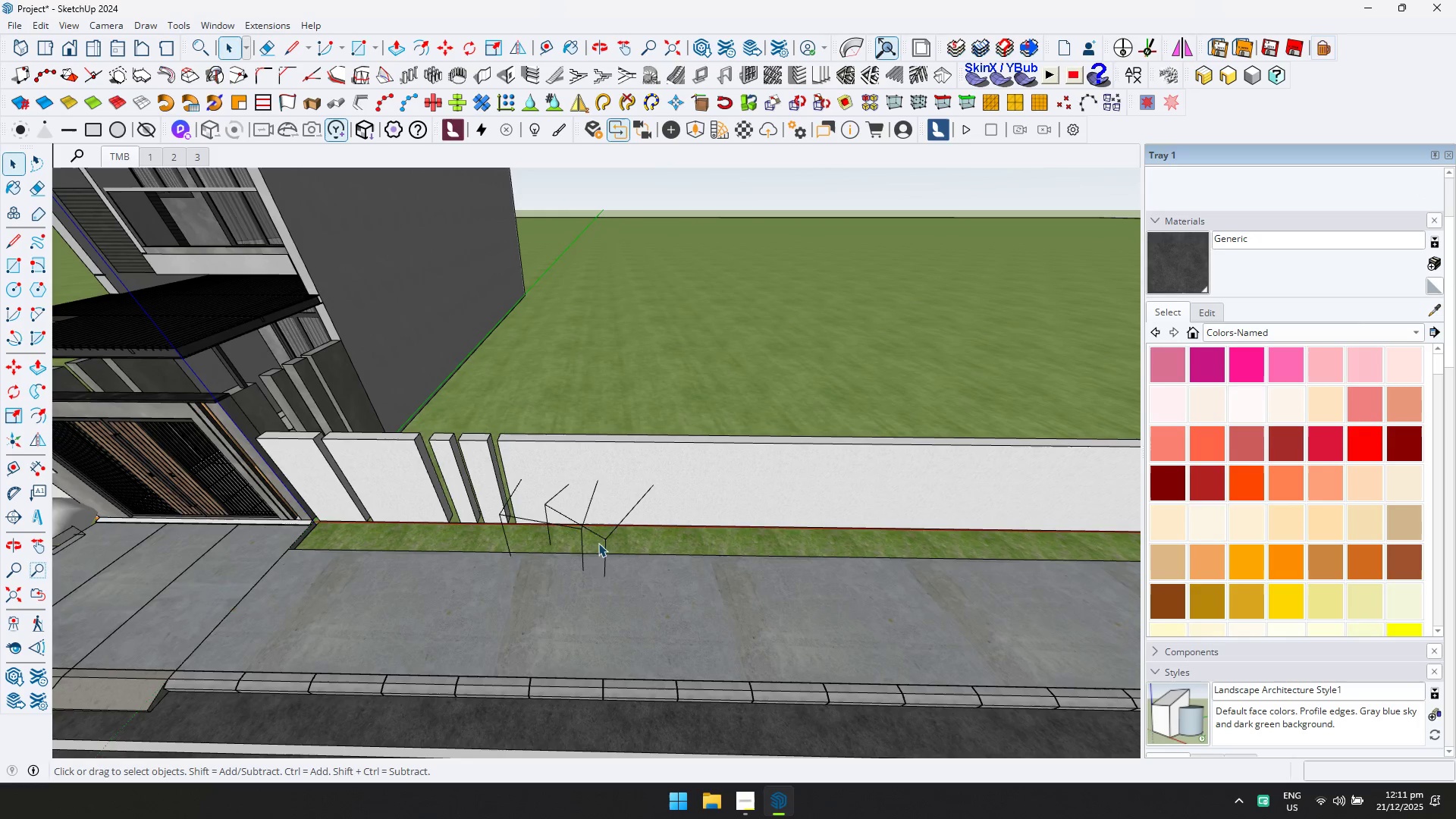 
left_click([604, 538])
 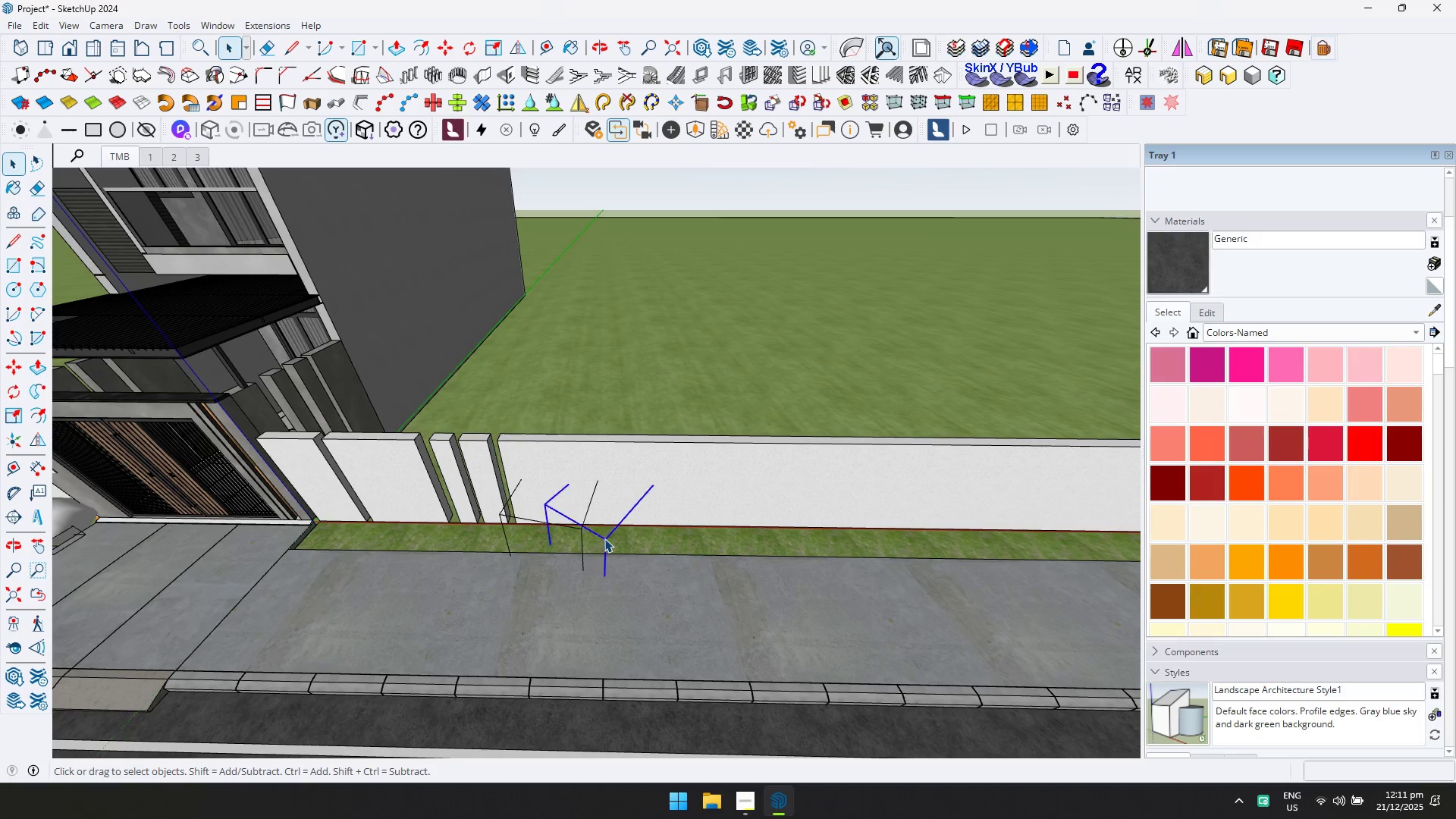 
key(Delete)
 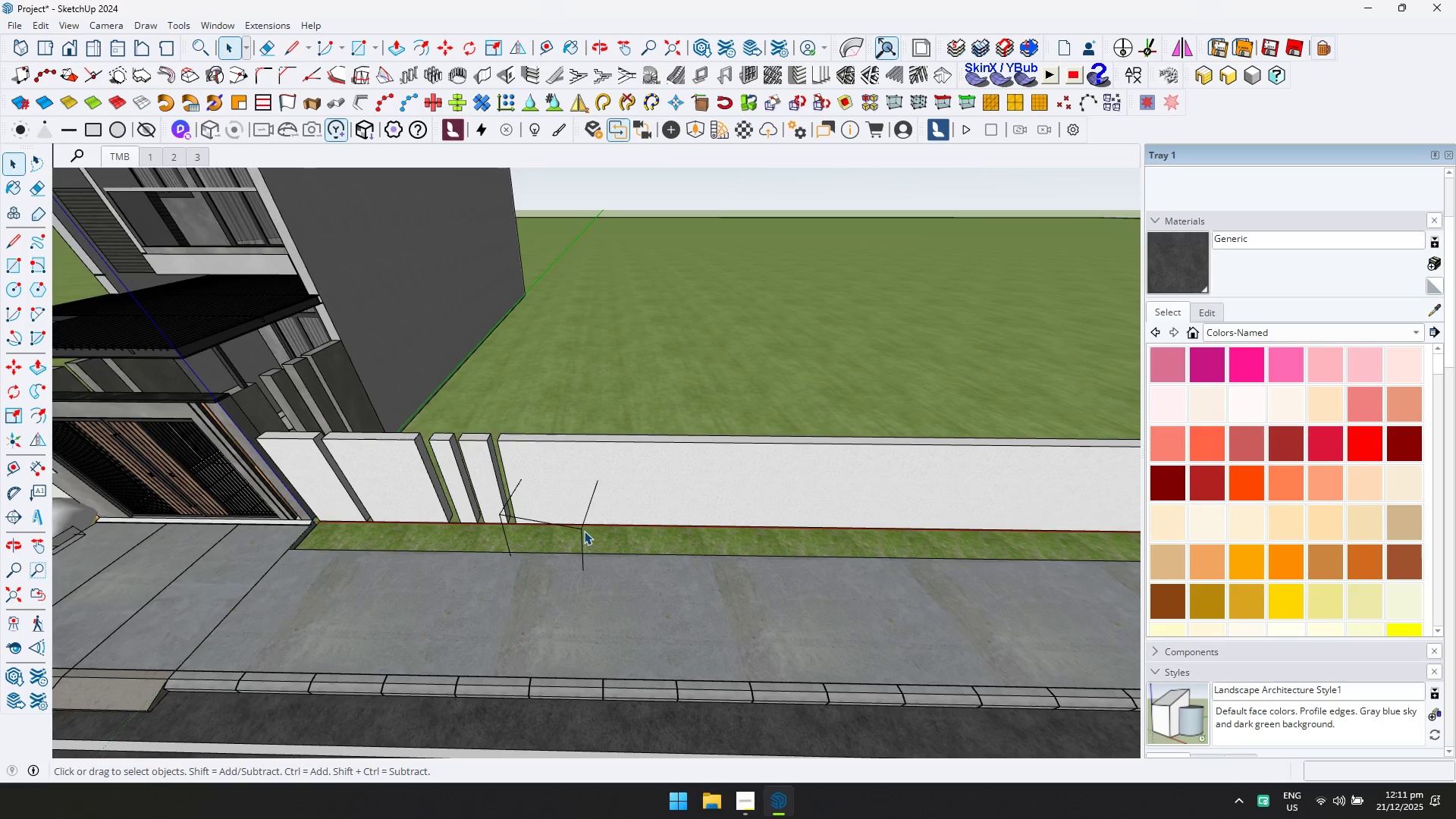 
left_click([582, 529])
 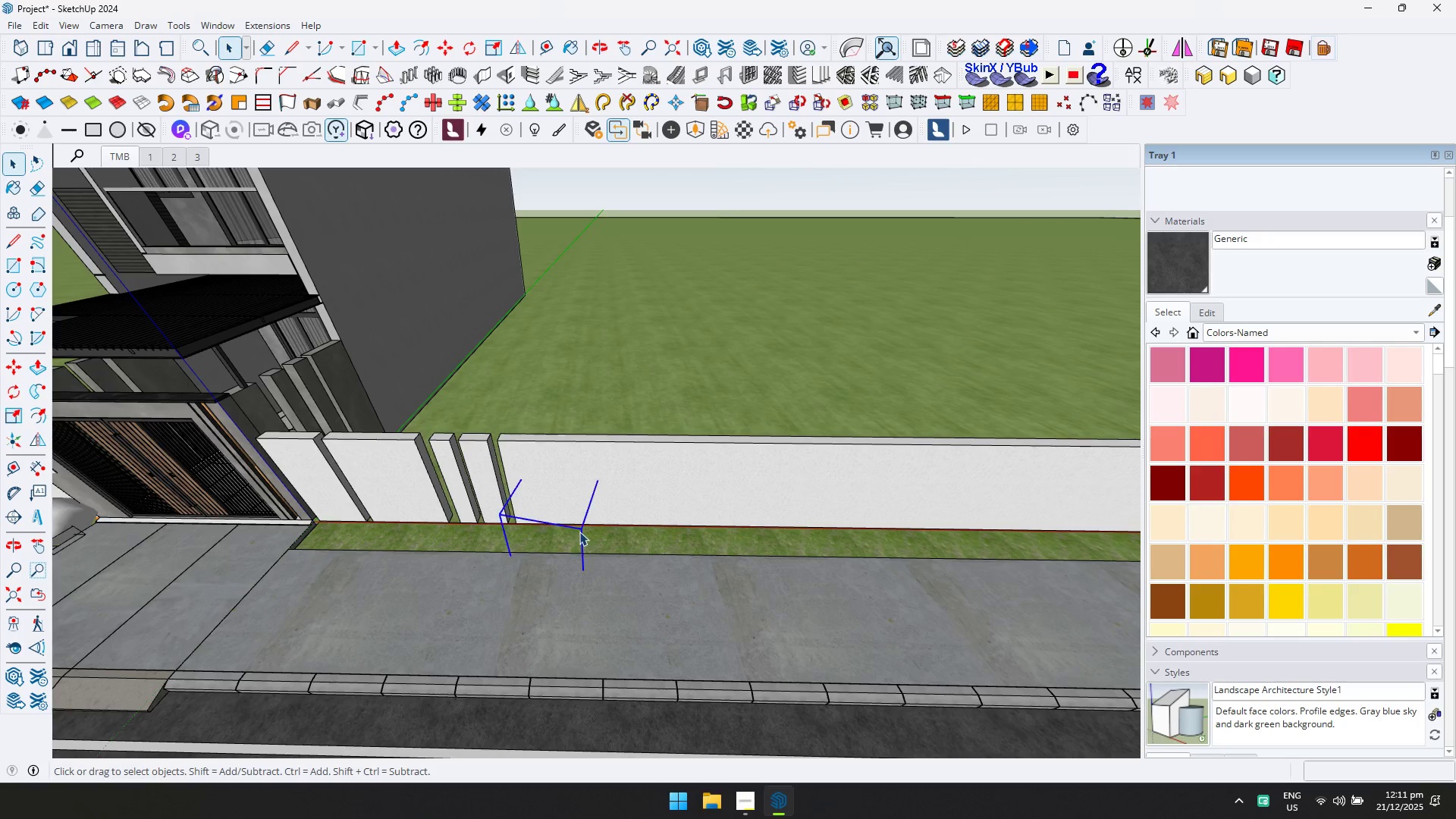 
key(Delete)
 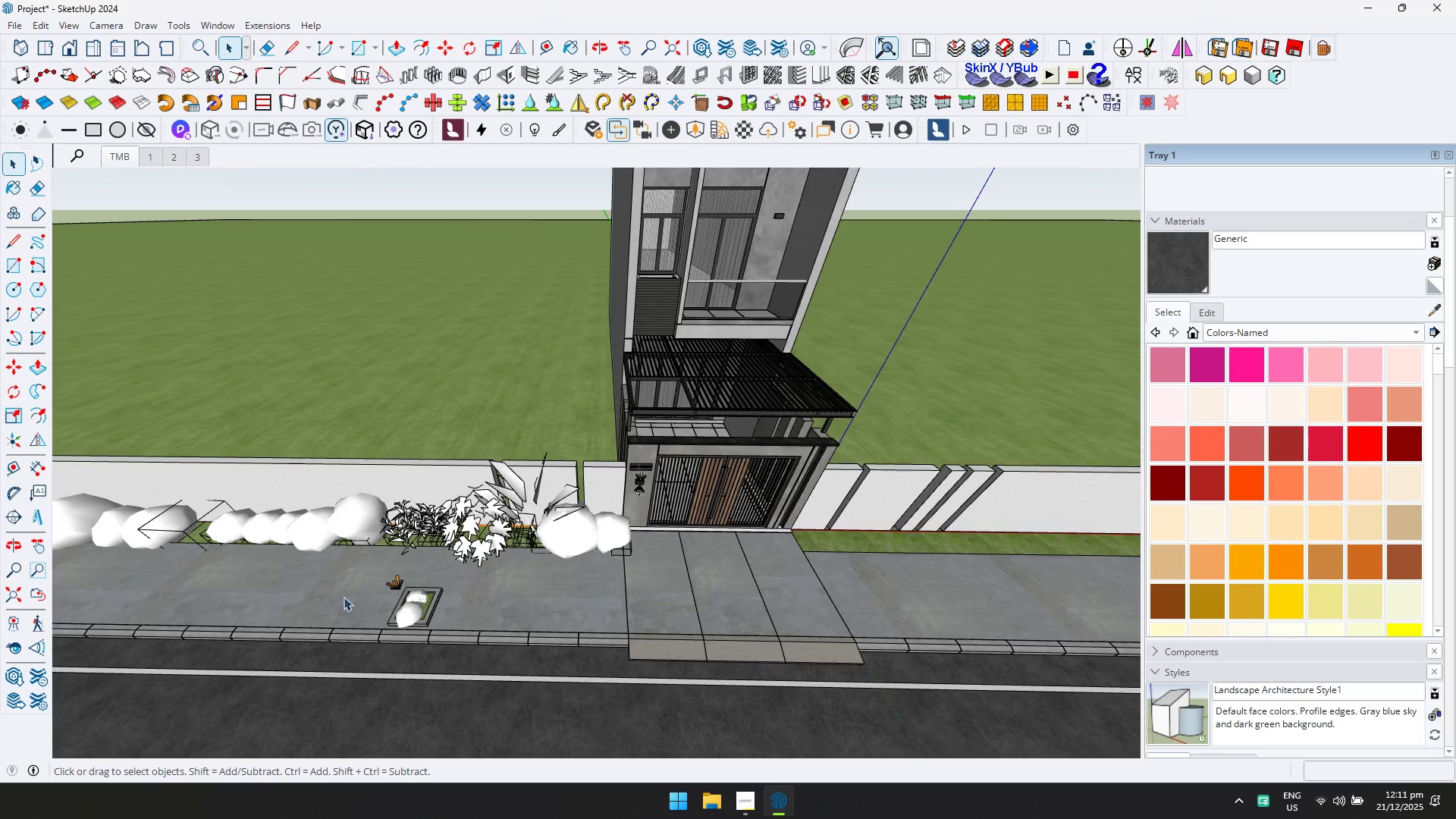 
scroll: coordinate [215, 531], scroll_direction: none, amount: 0.0
 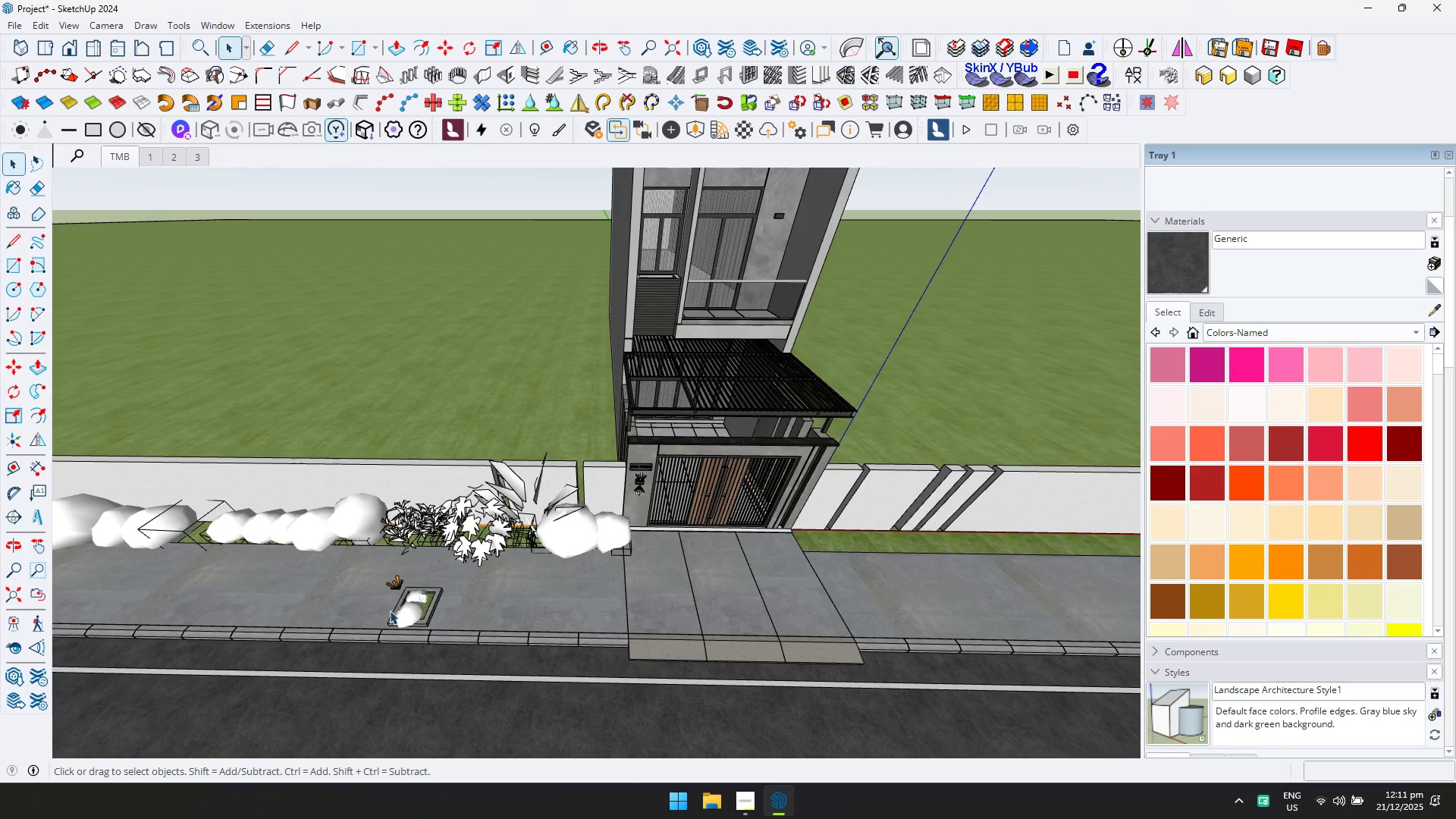 
left_click([411, 611])
 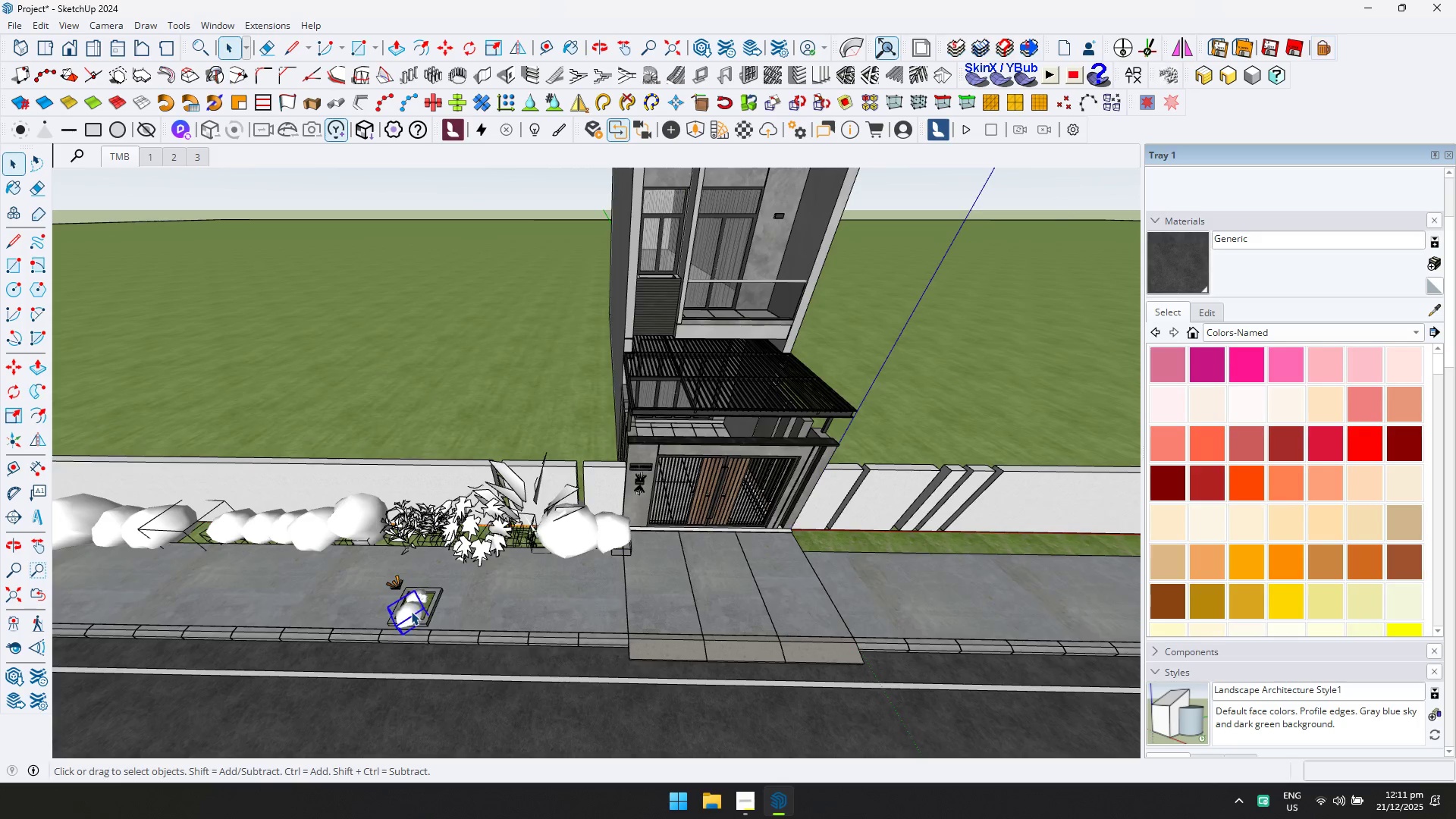 
key(Delete)
 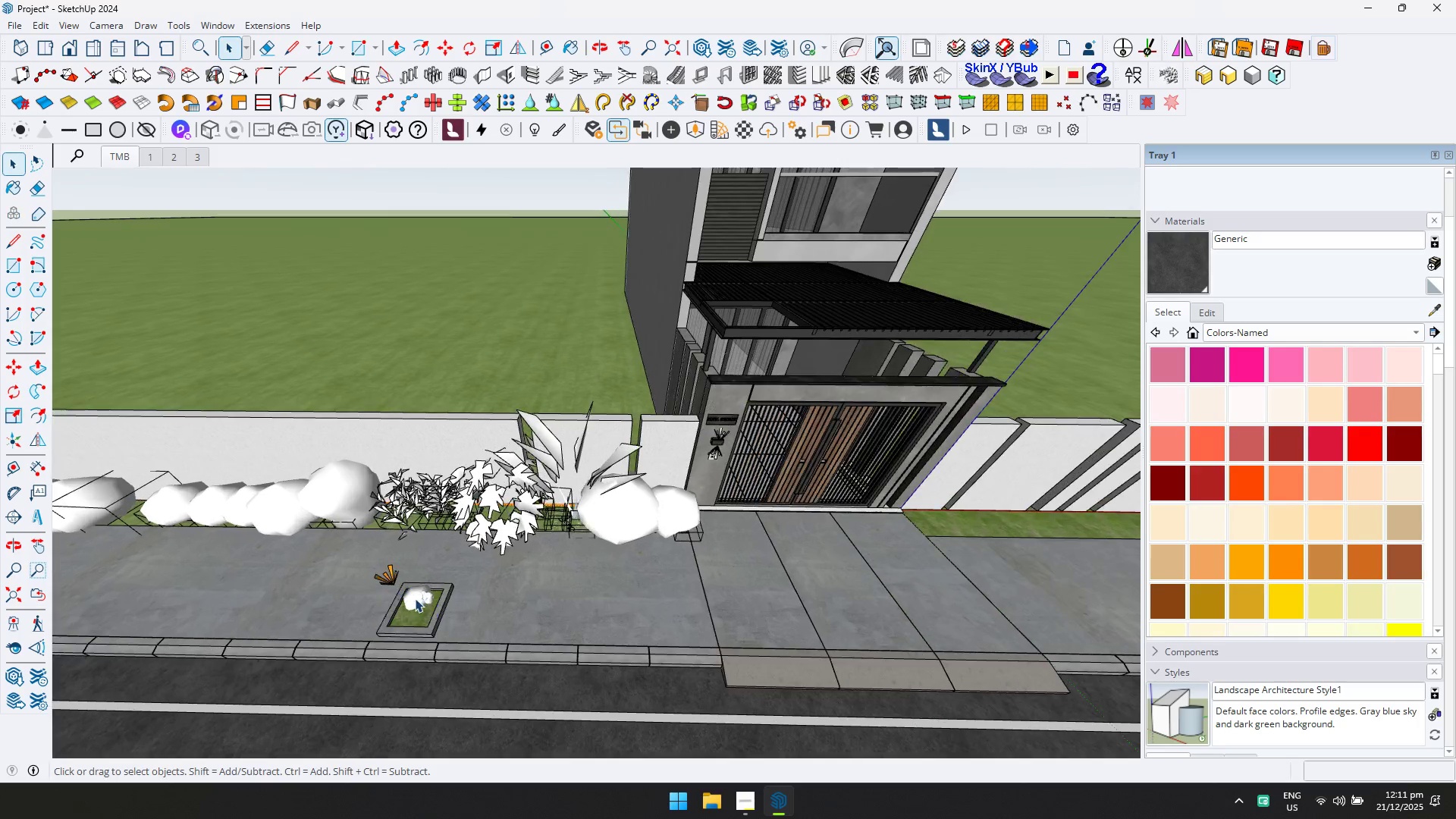 
left_click([415, 598])
 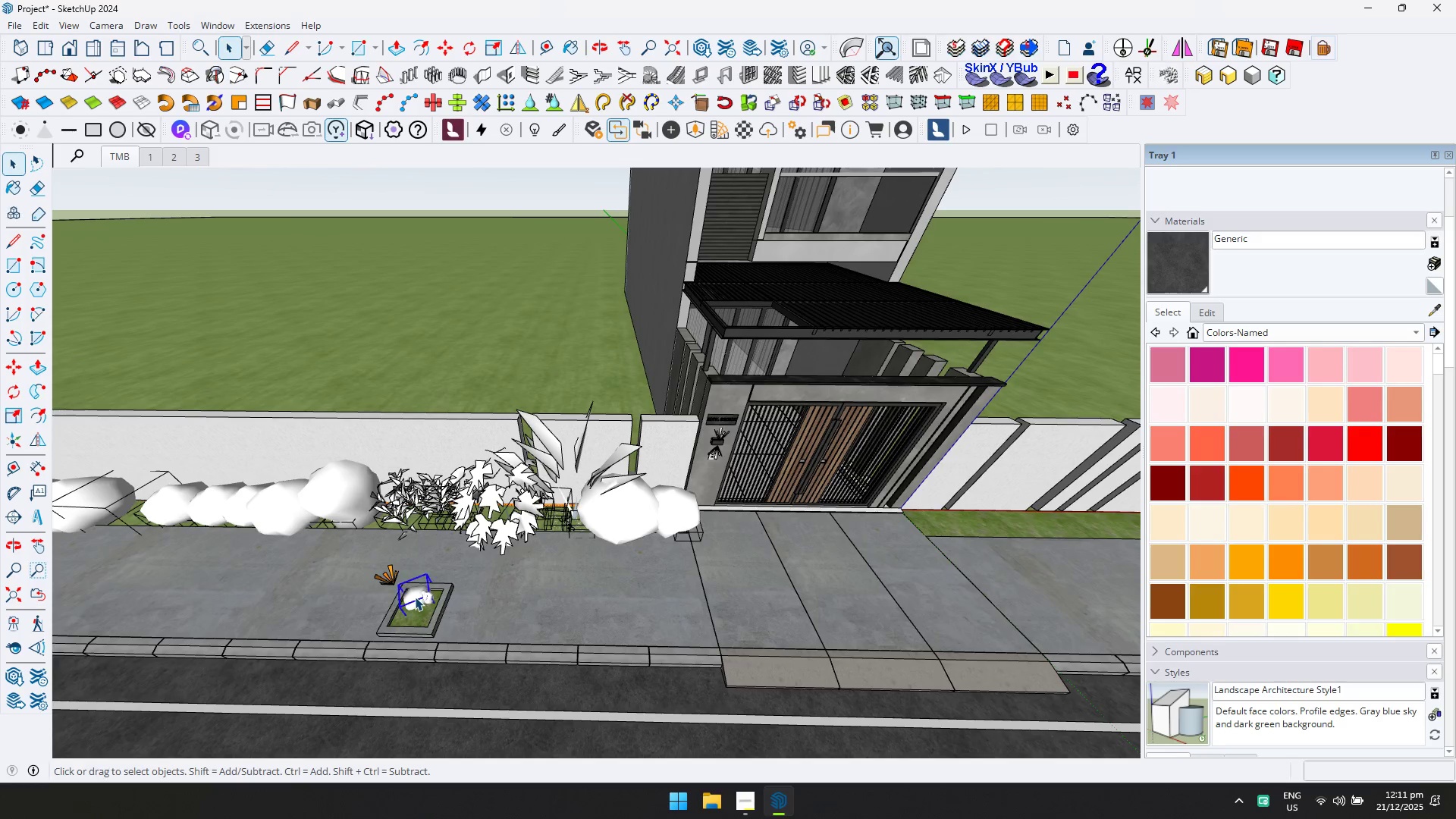 
key(Delete)
 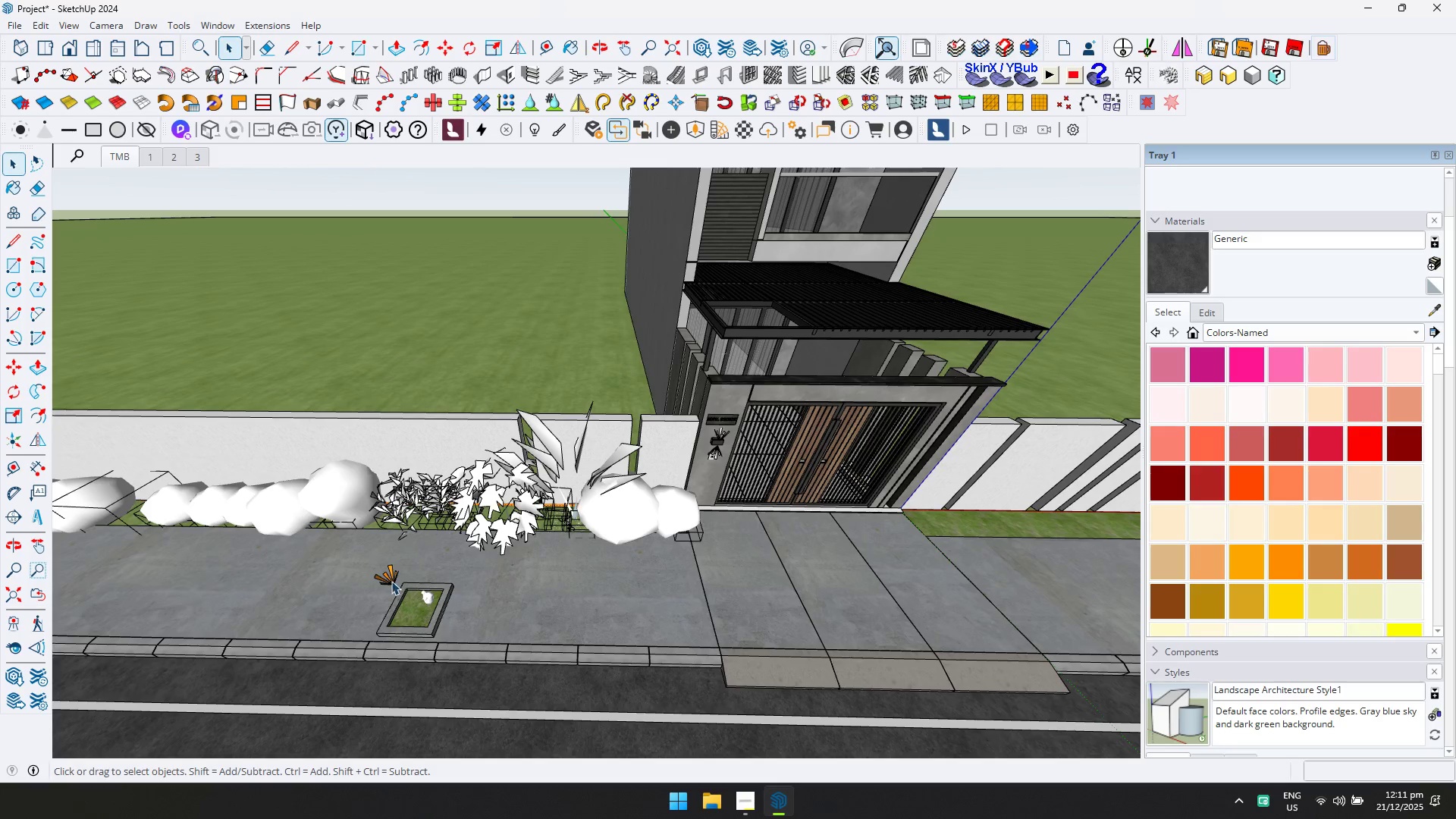 
scroll: coordinate [413, 600], scroll_direction: up, amount: 4.0
 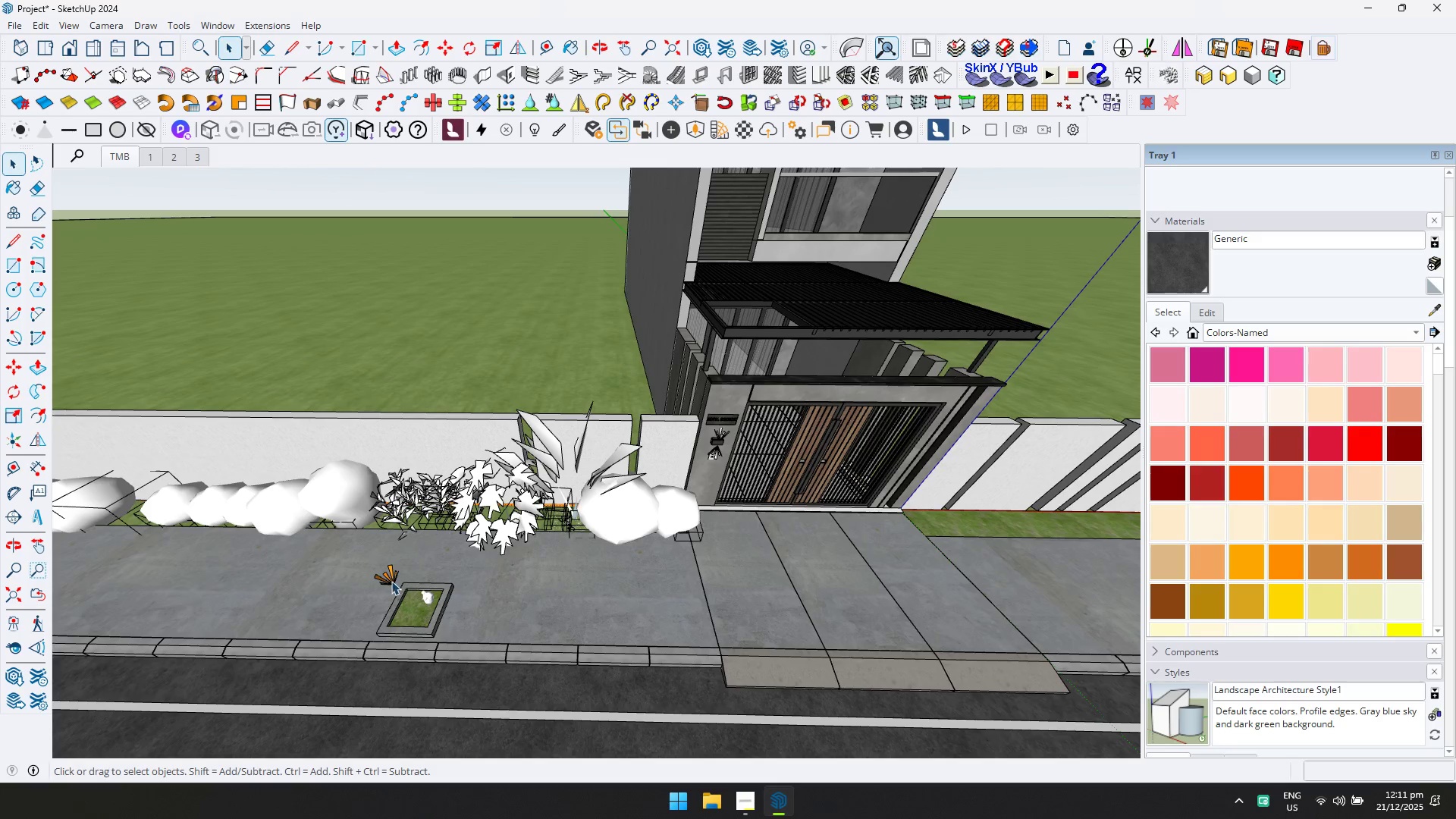 
double_click([389, 578])
 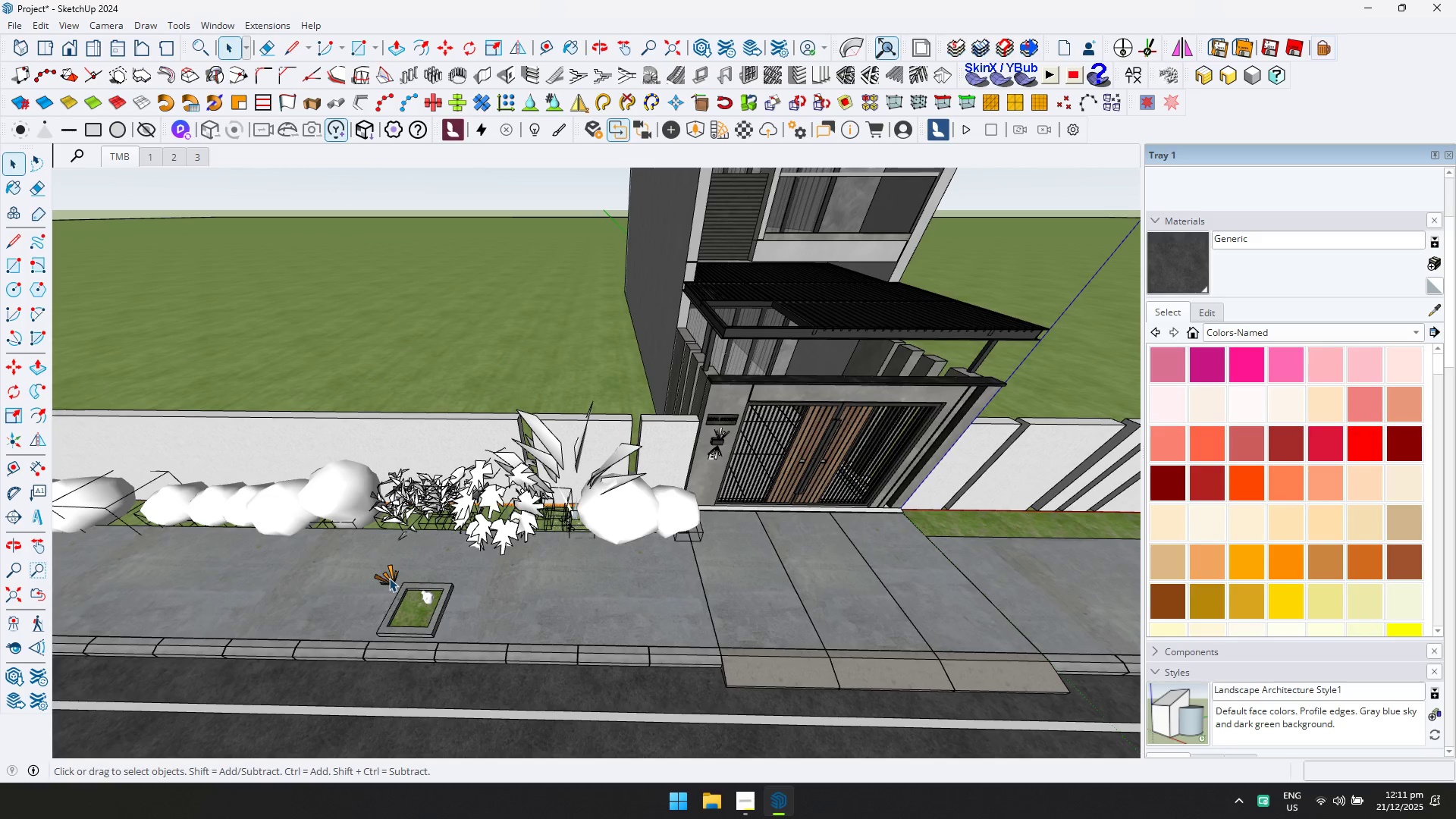 
key(Delete)
 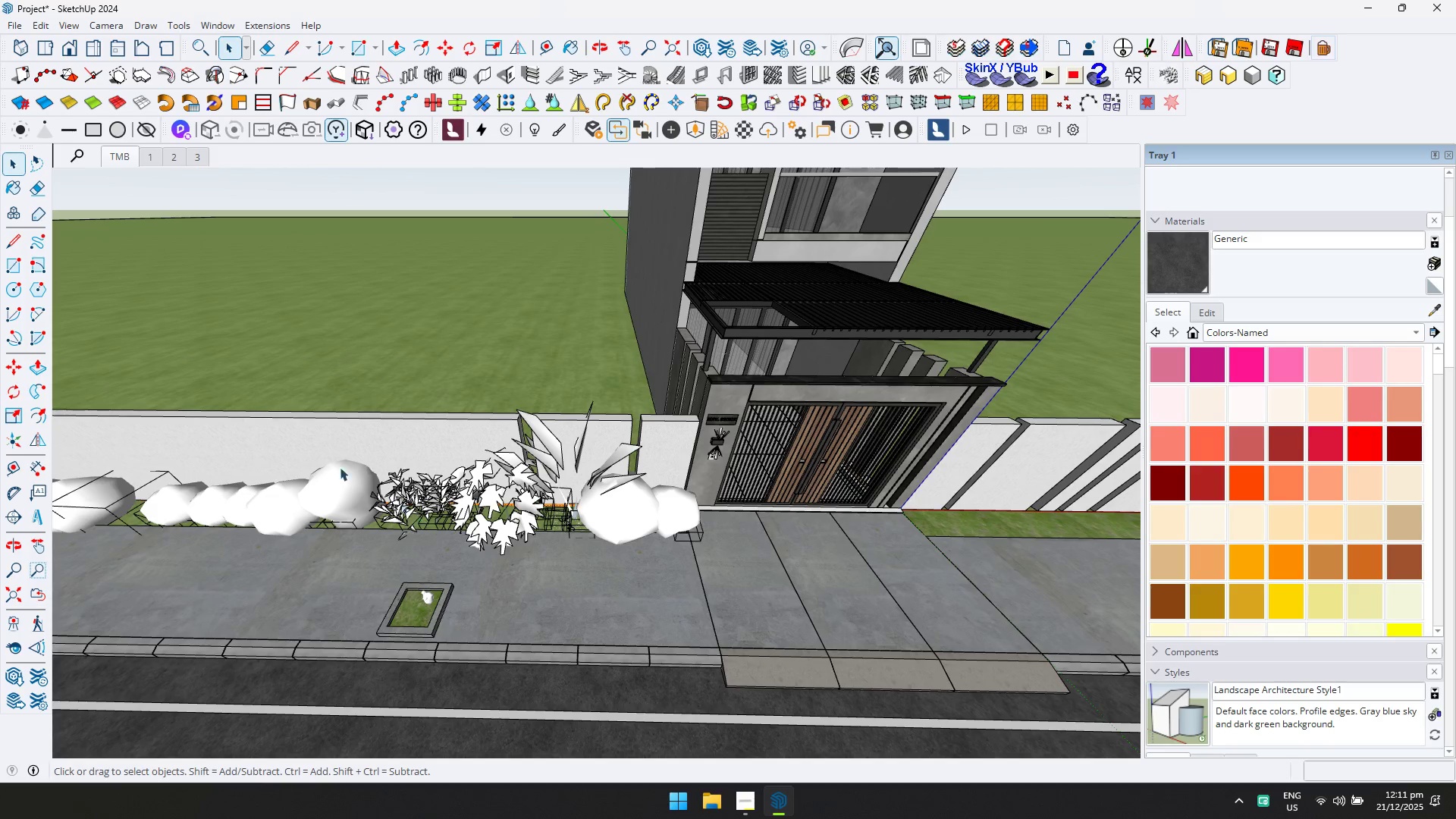 
left_click_drag(start_coordinate=[334, 453], to_coordinate=[648, 568])
 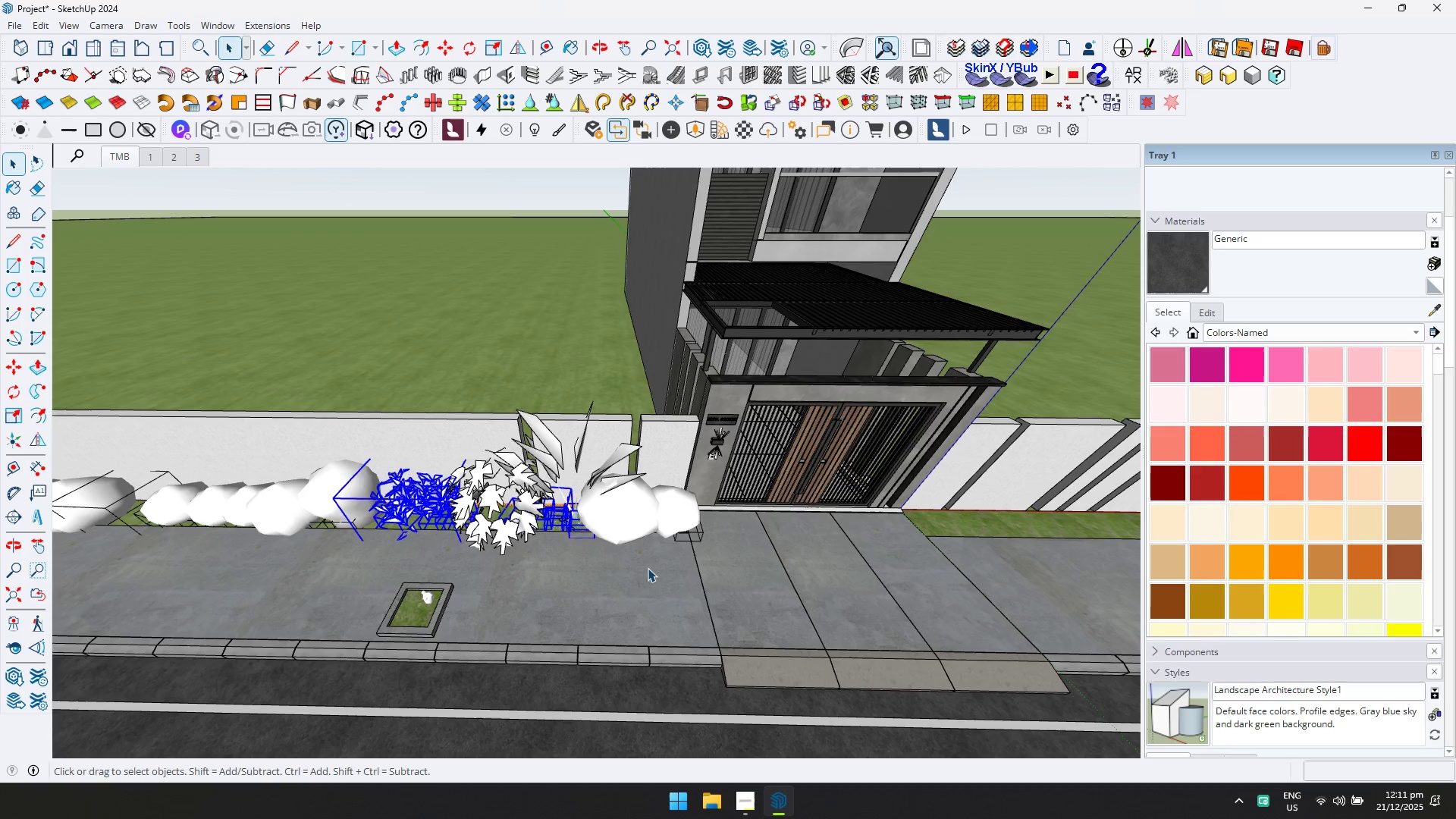 
key(Delete)
 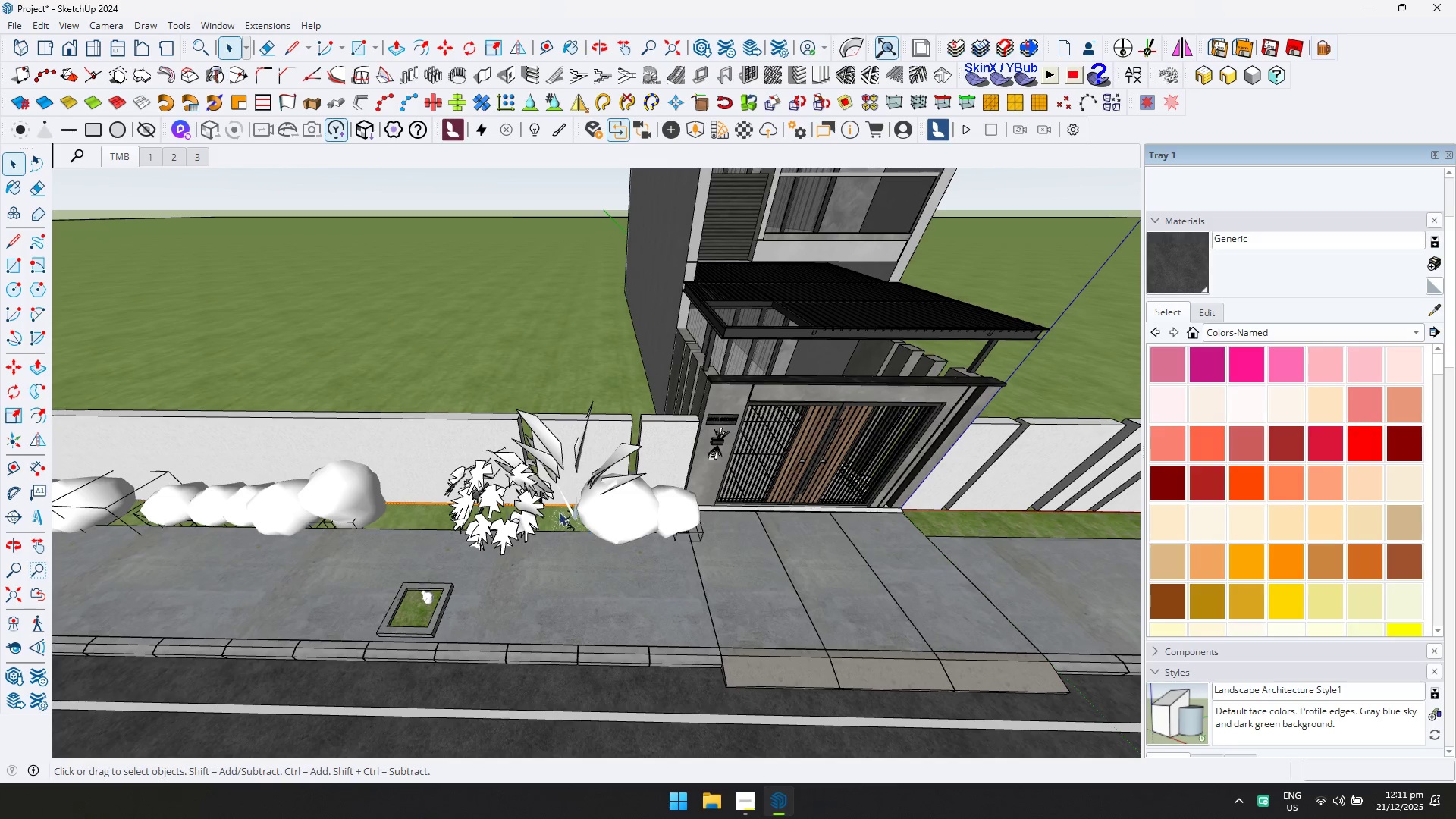 
left_click([532, 507])
 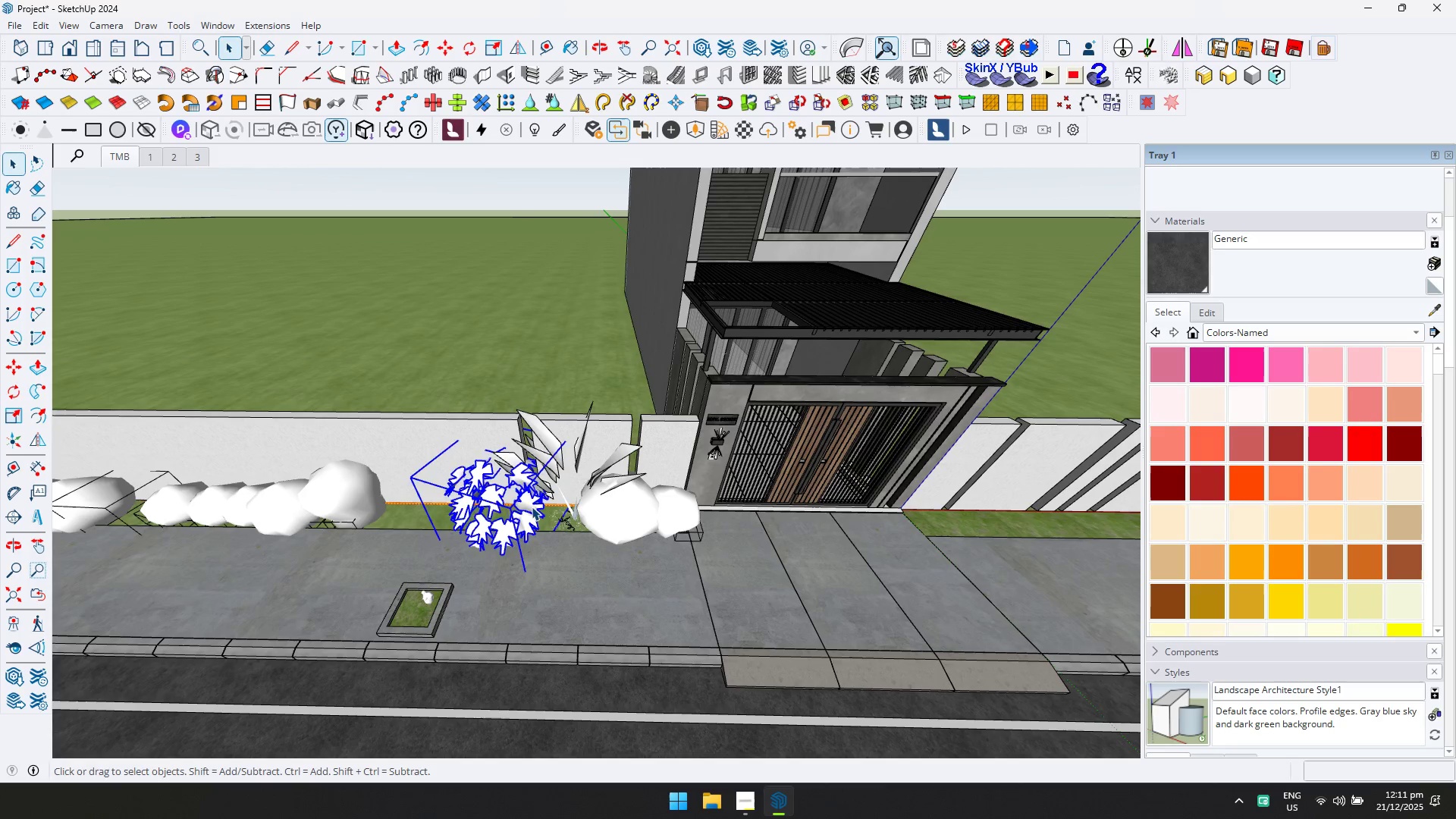 
key(Delete)
 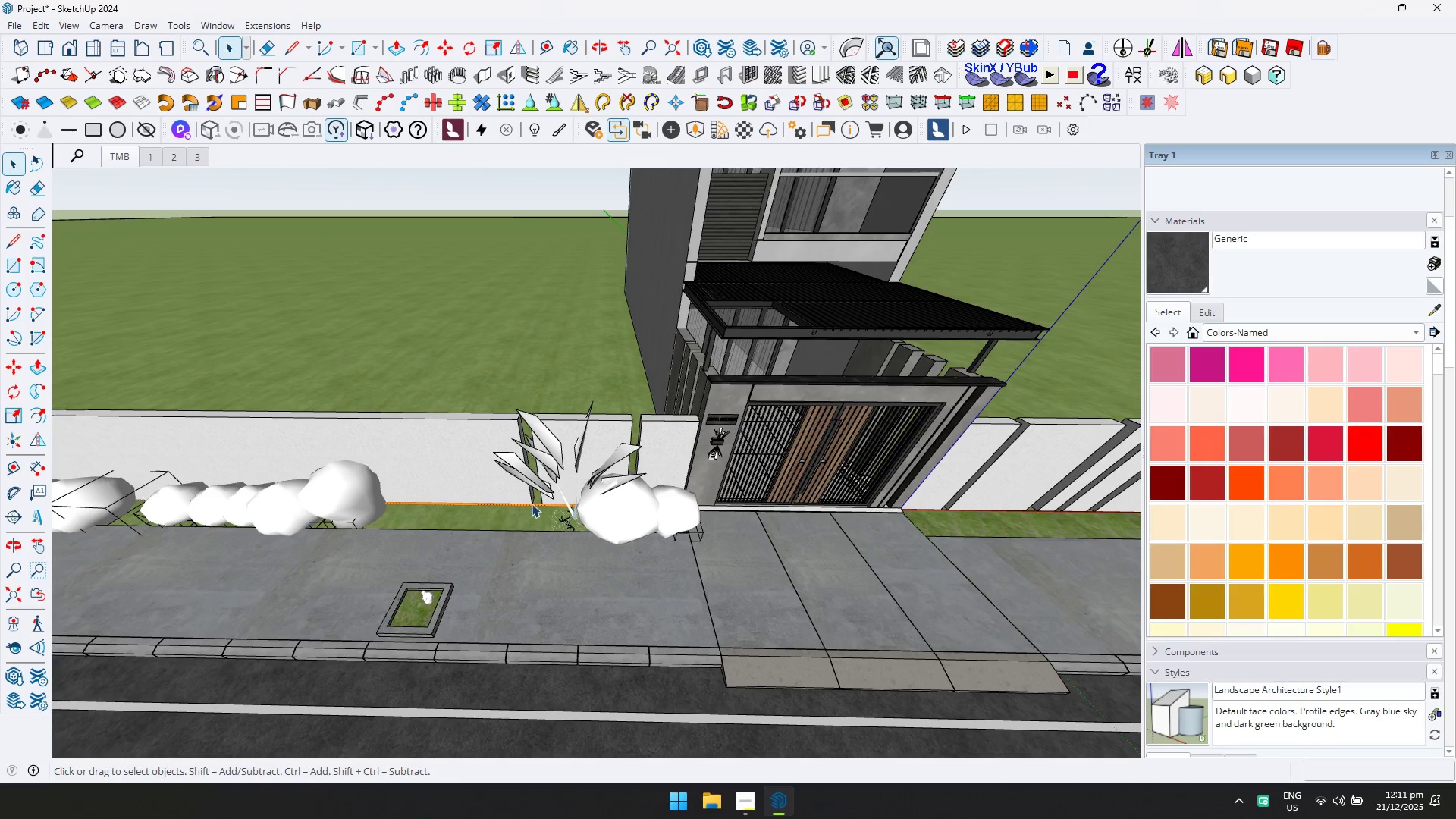 
left_click([534, 473])
 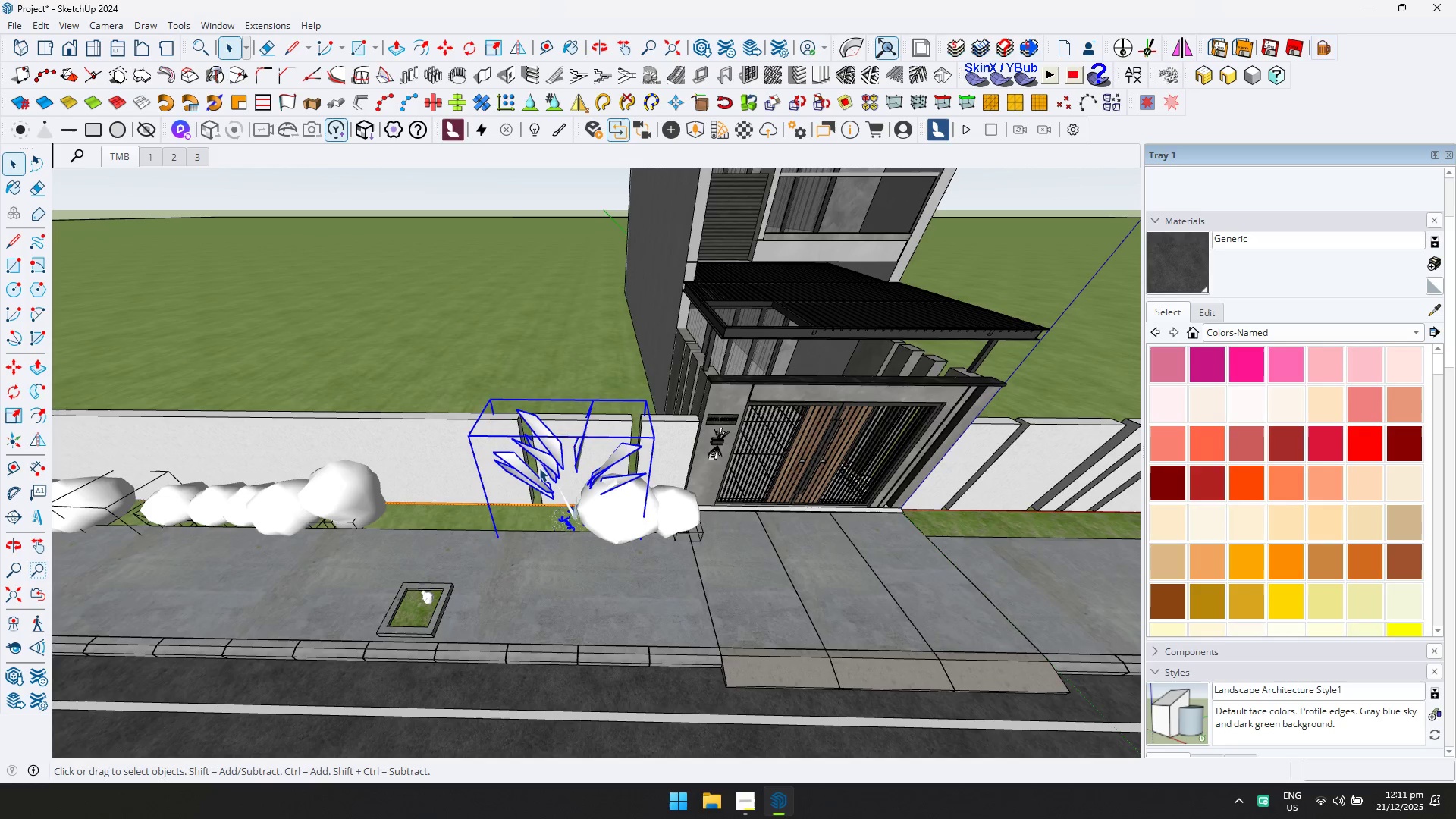 
key(Delete)
 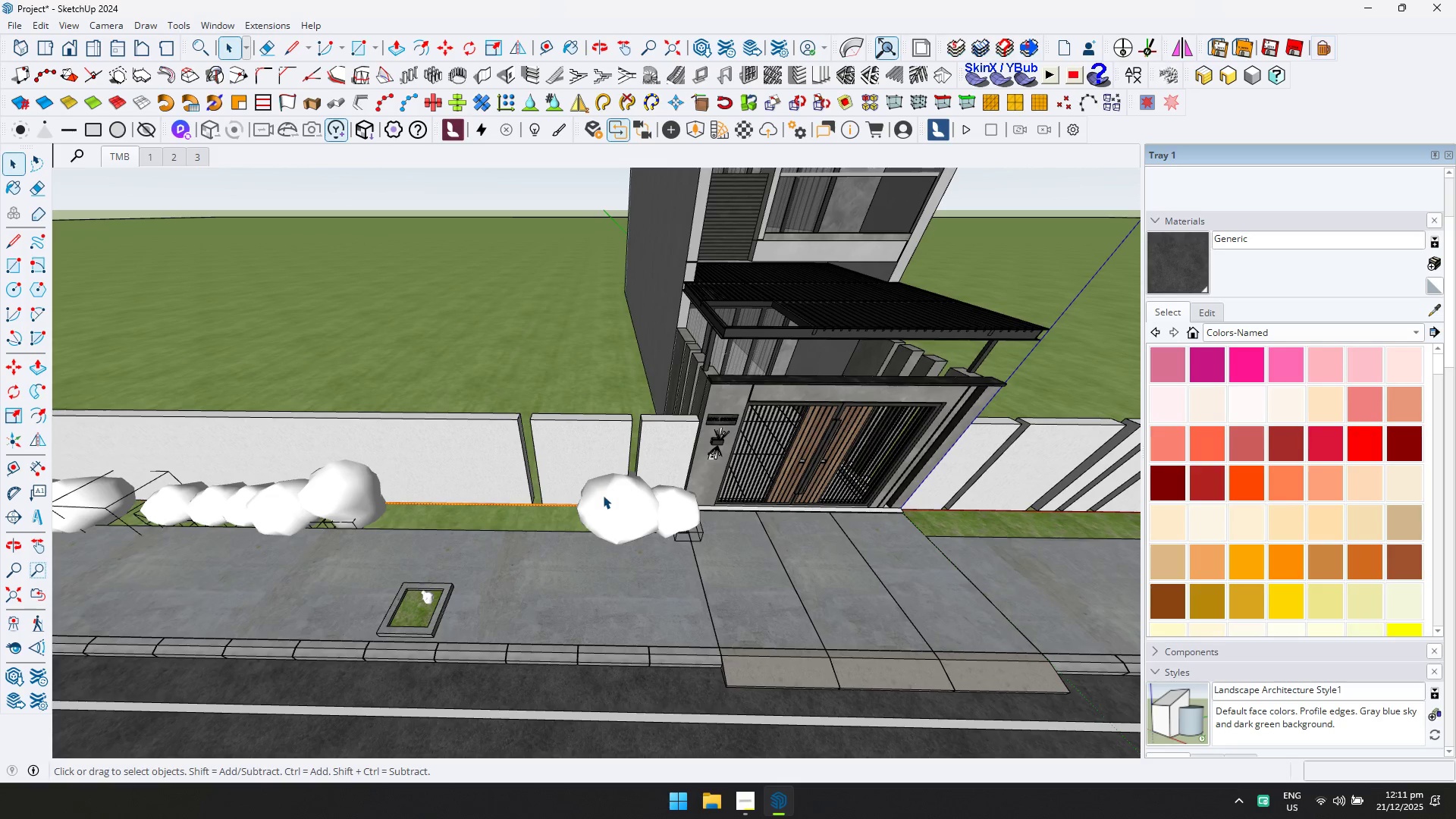 
left_click([602, 505])
 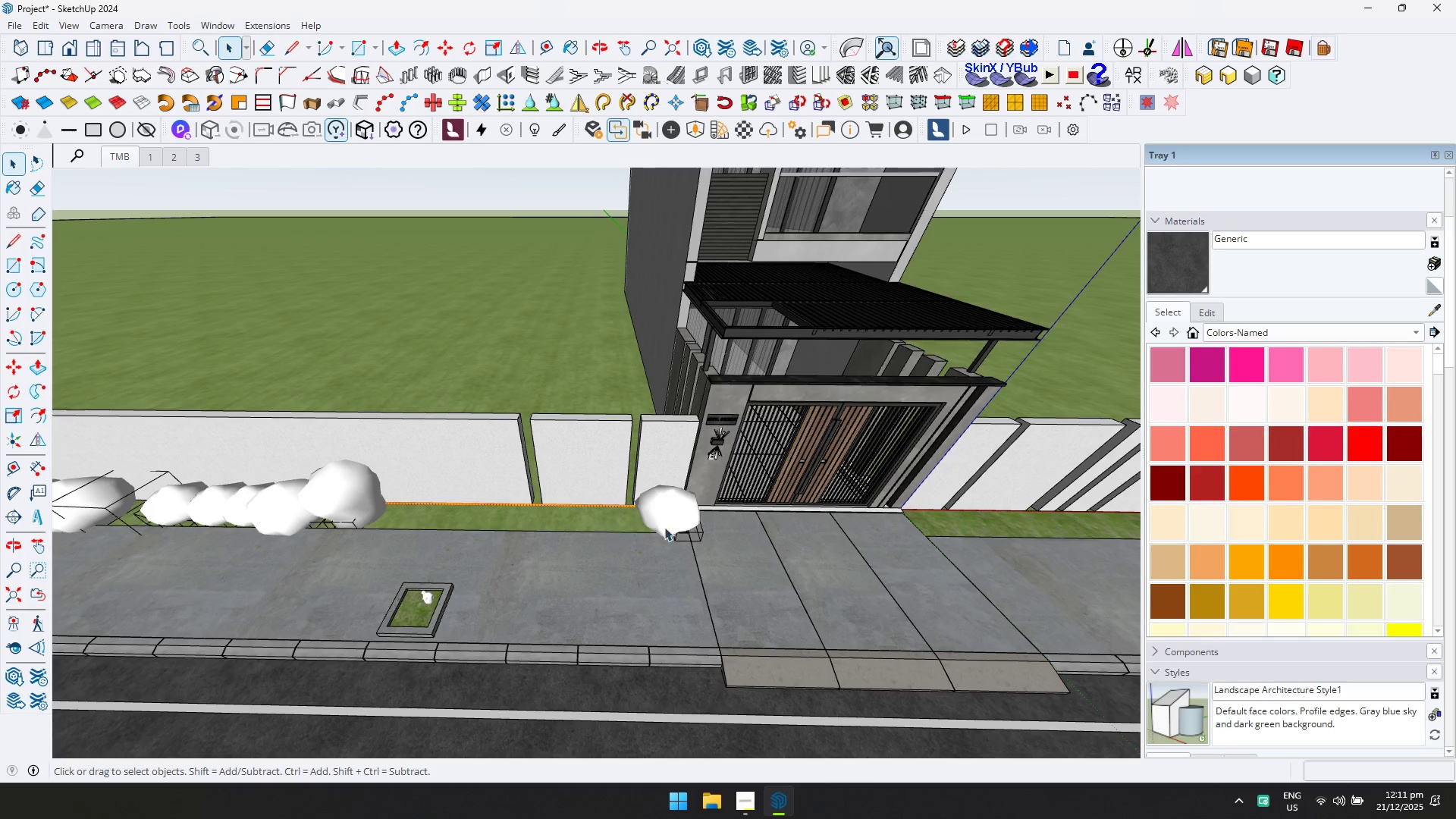 
double_click([670, 523])
 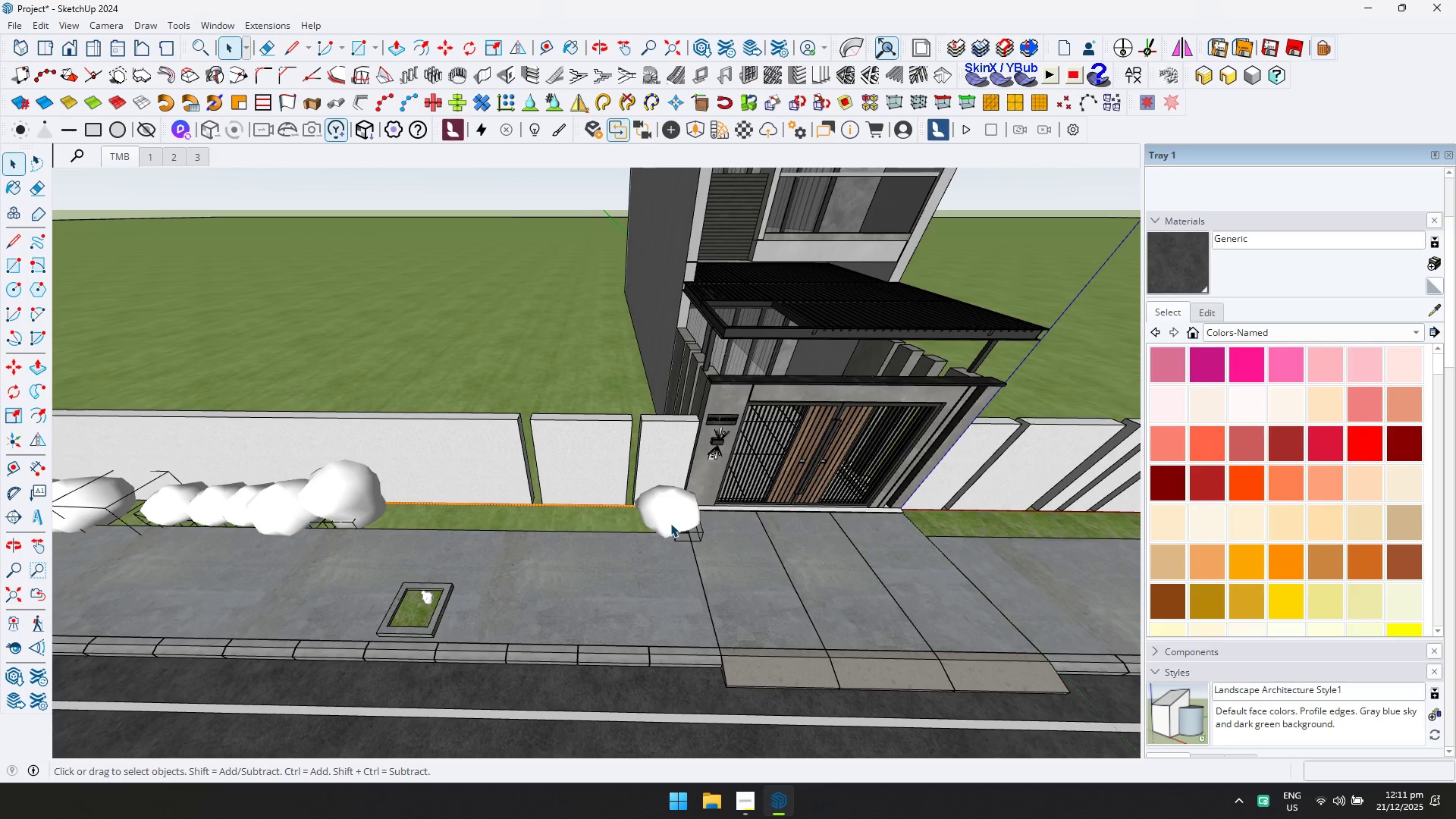 
key(Delete)
 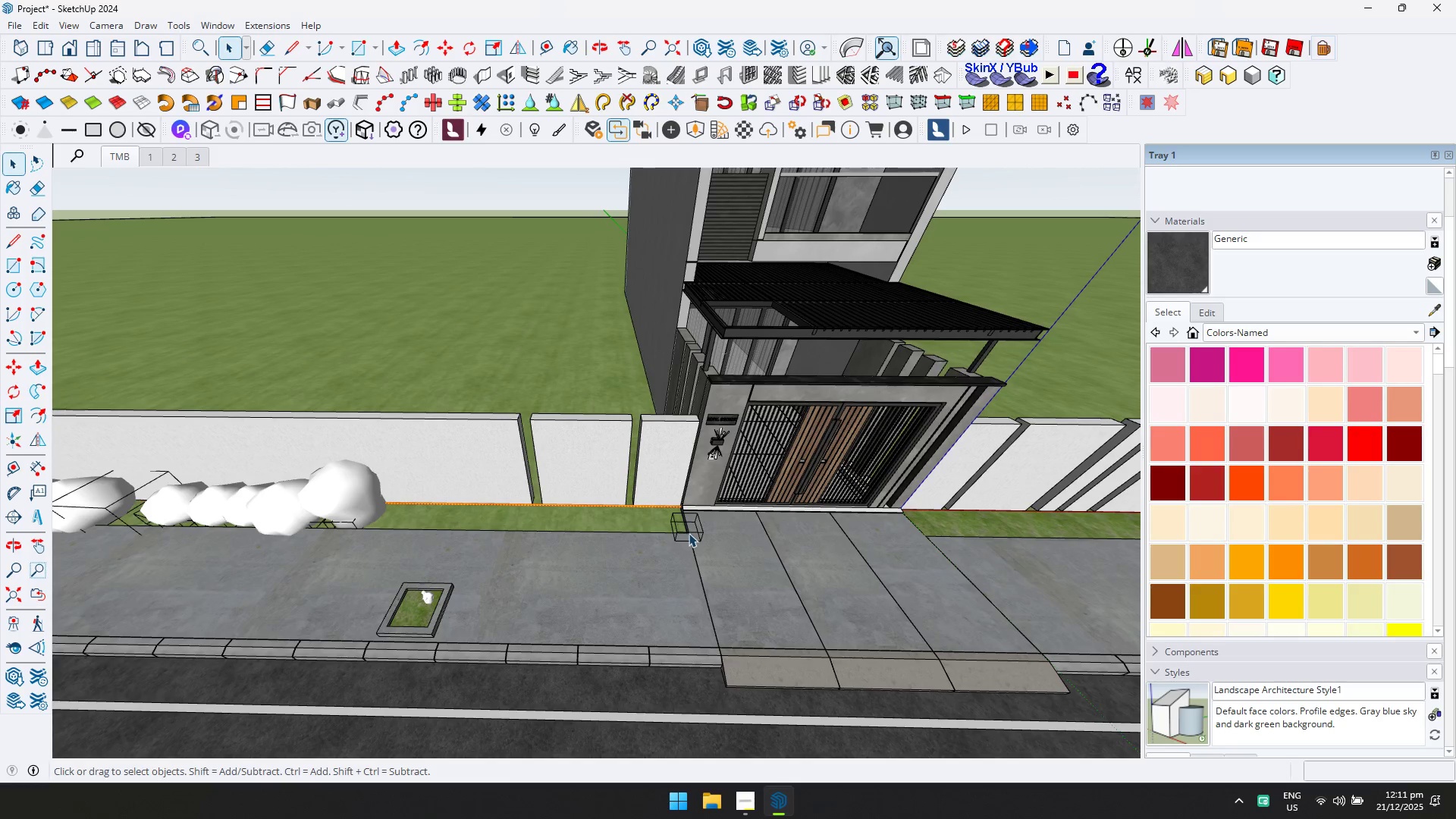 
left_click([689, 533])
 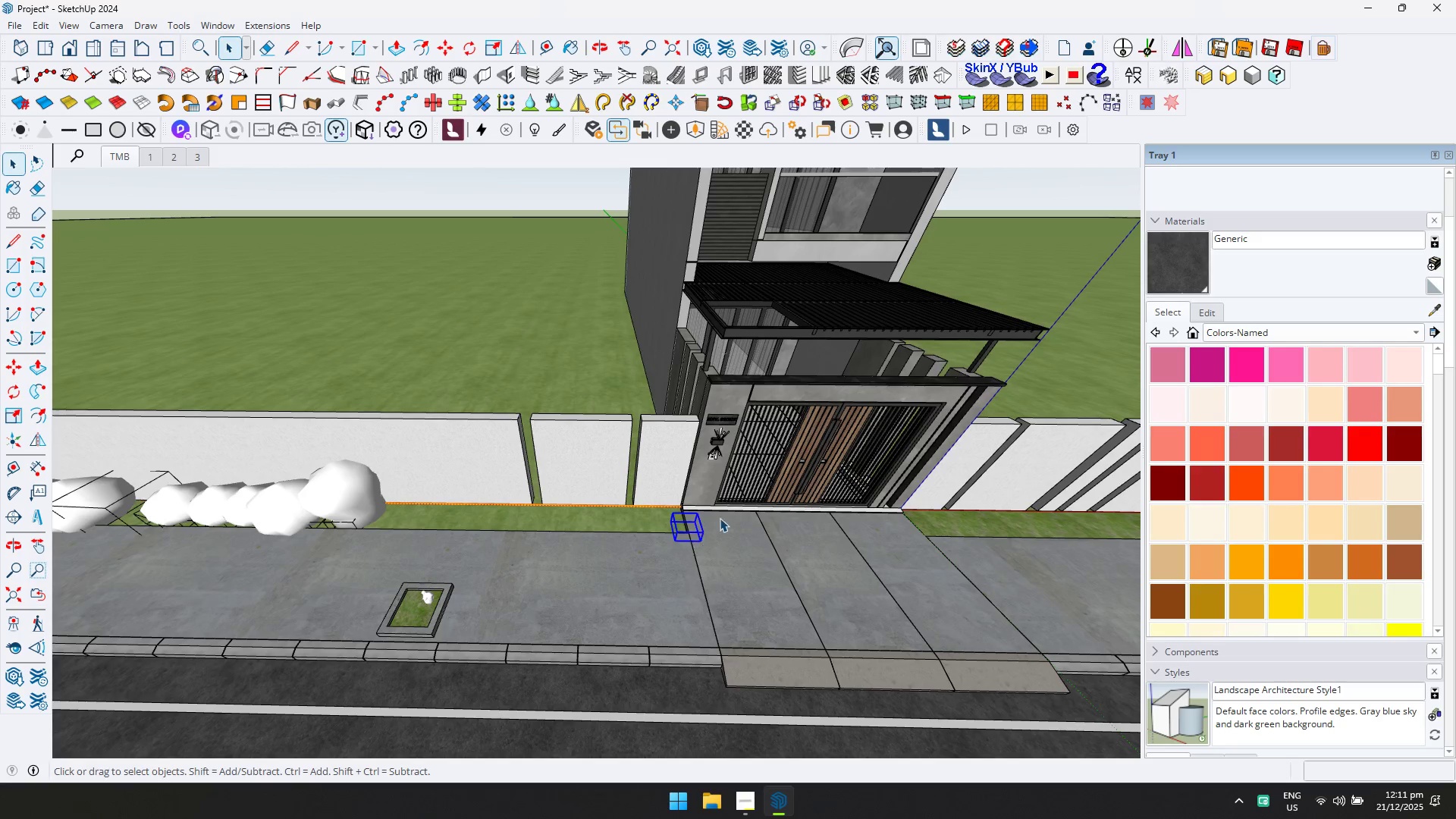 
key(Delete)
 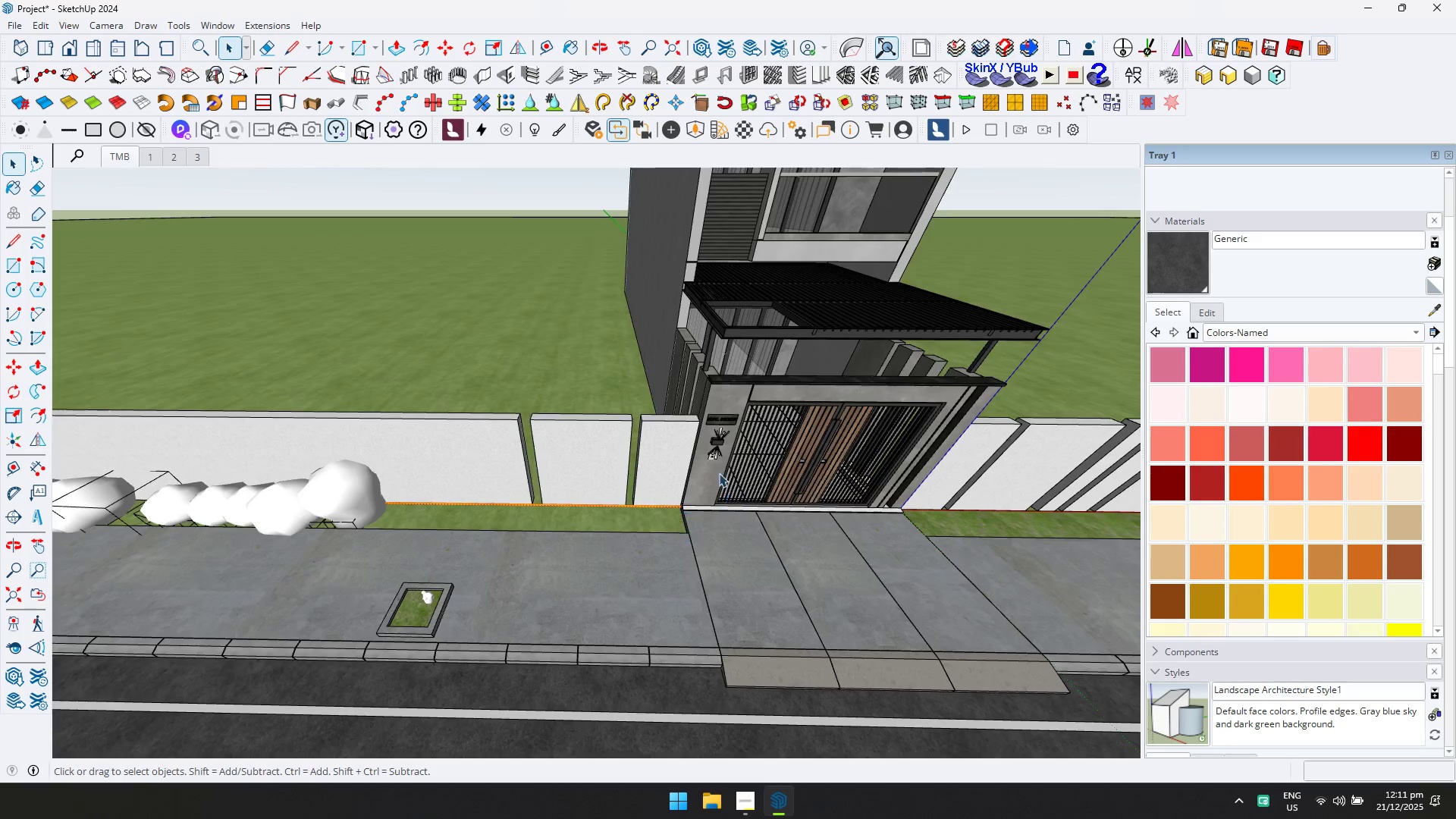 
left_click([718, 438])
 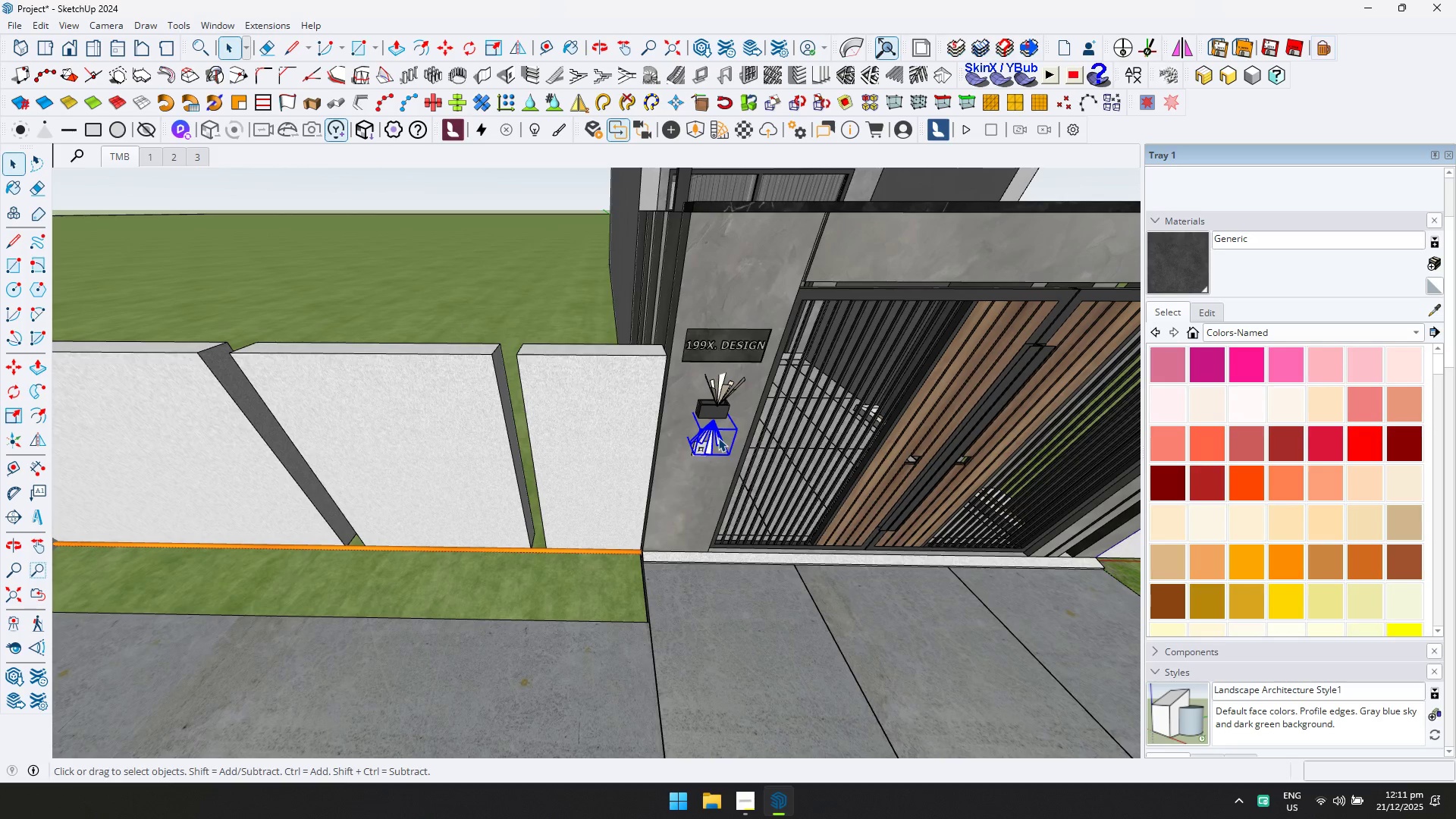 
scroll: coordinate [723, 450], scroll_direction: up, amount: 9.0
 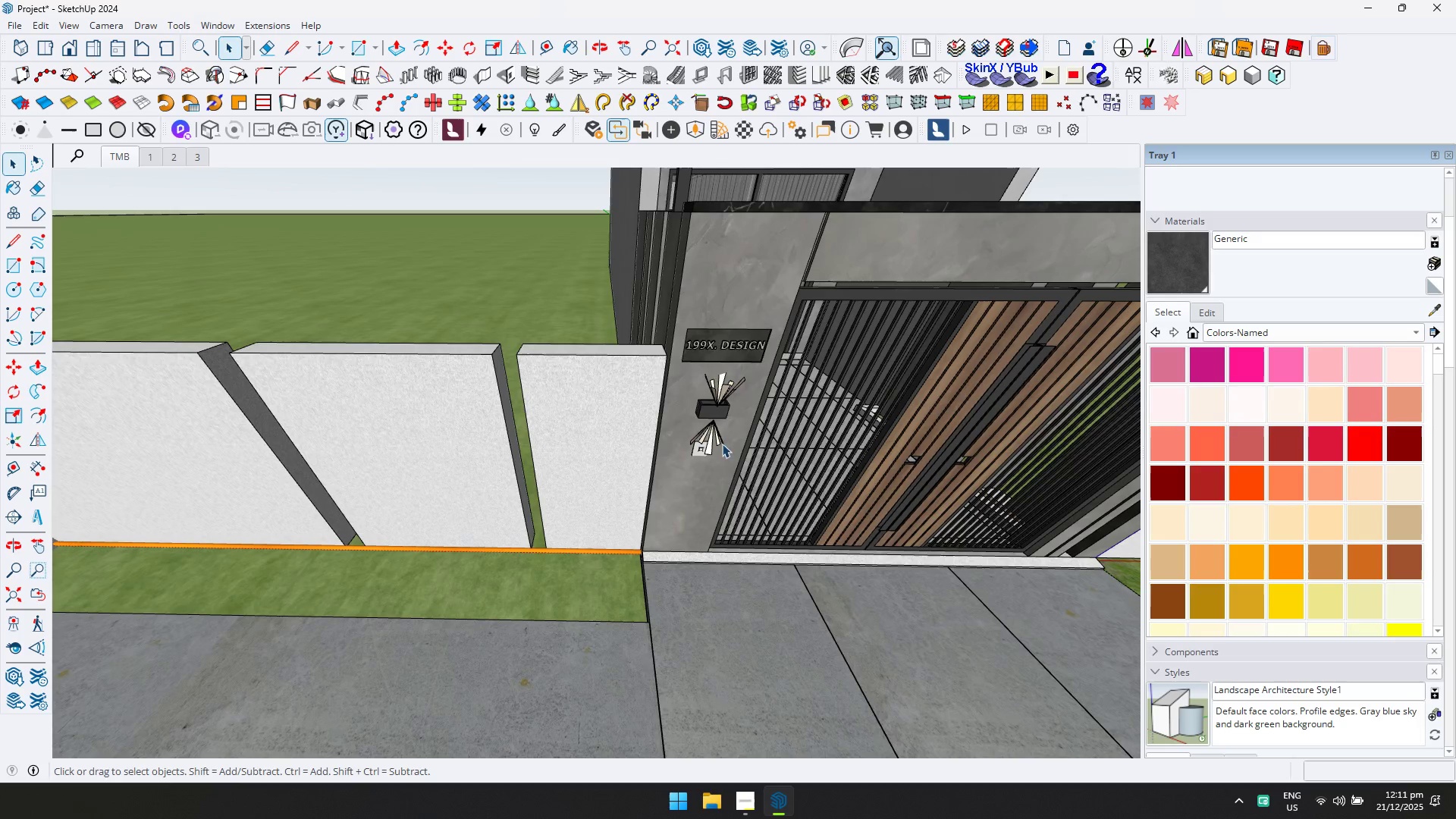 
key(Delete)
 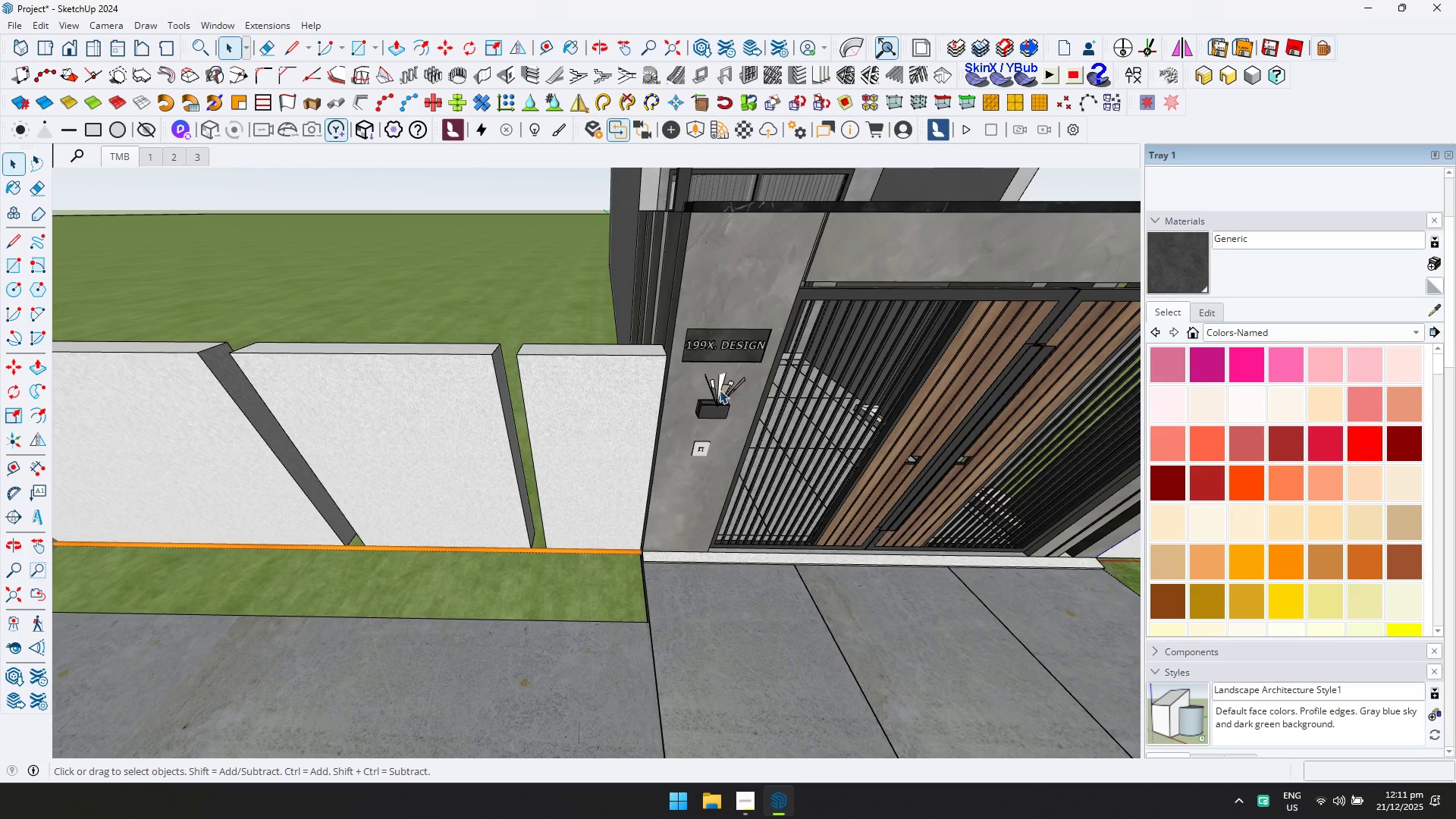 
left_click([720, 389])
 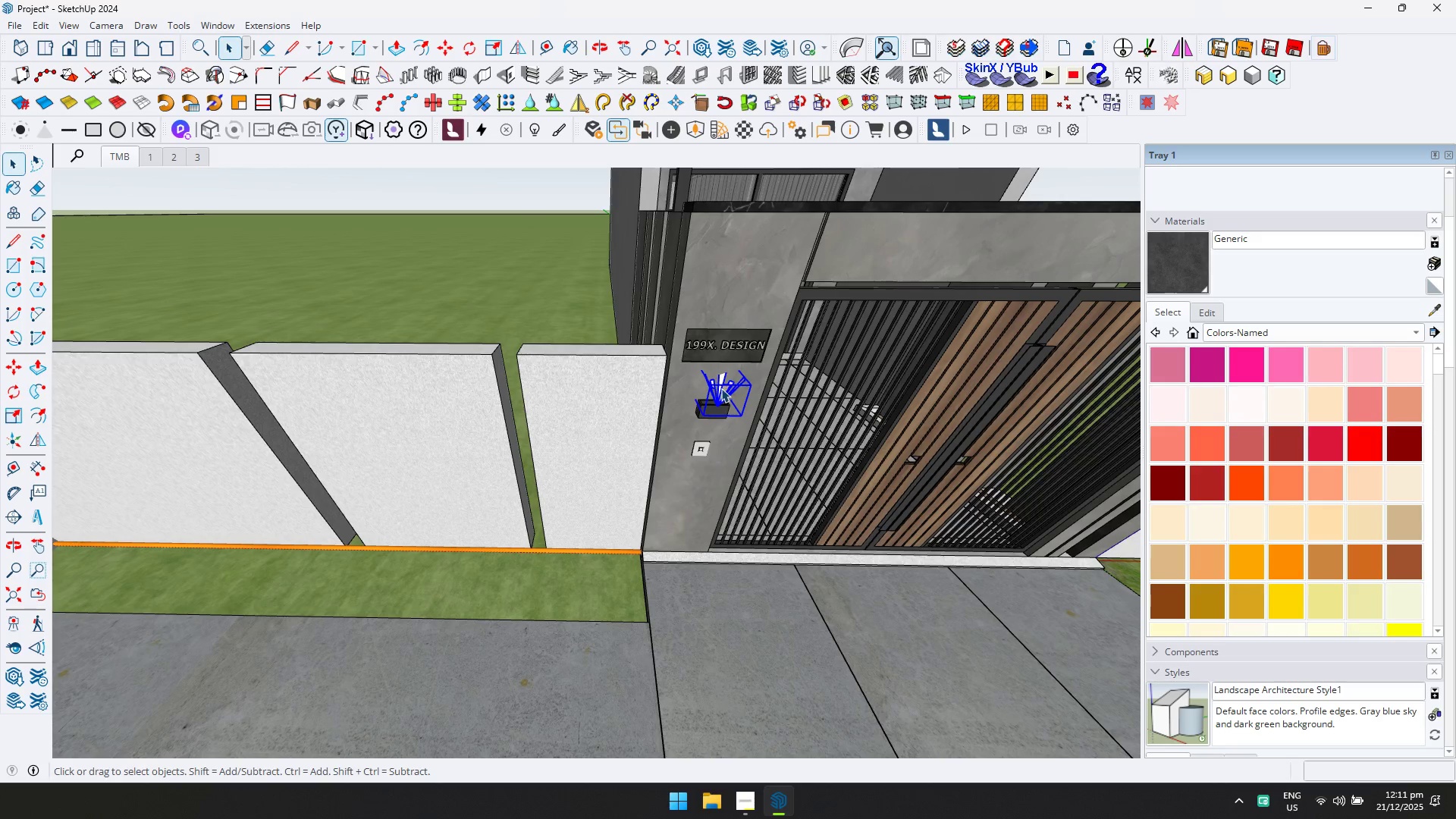 
key(Delete)
 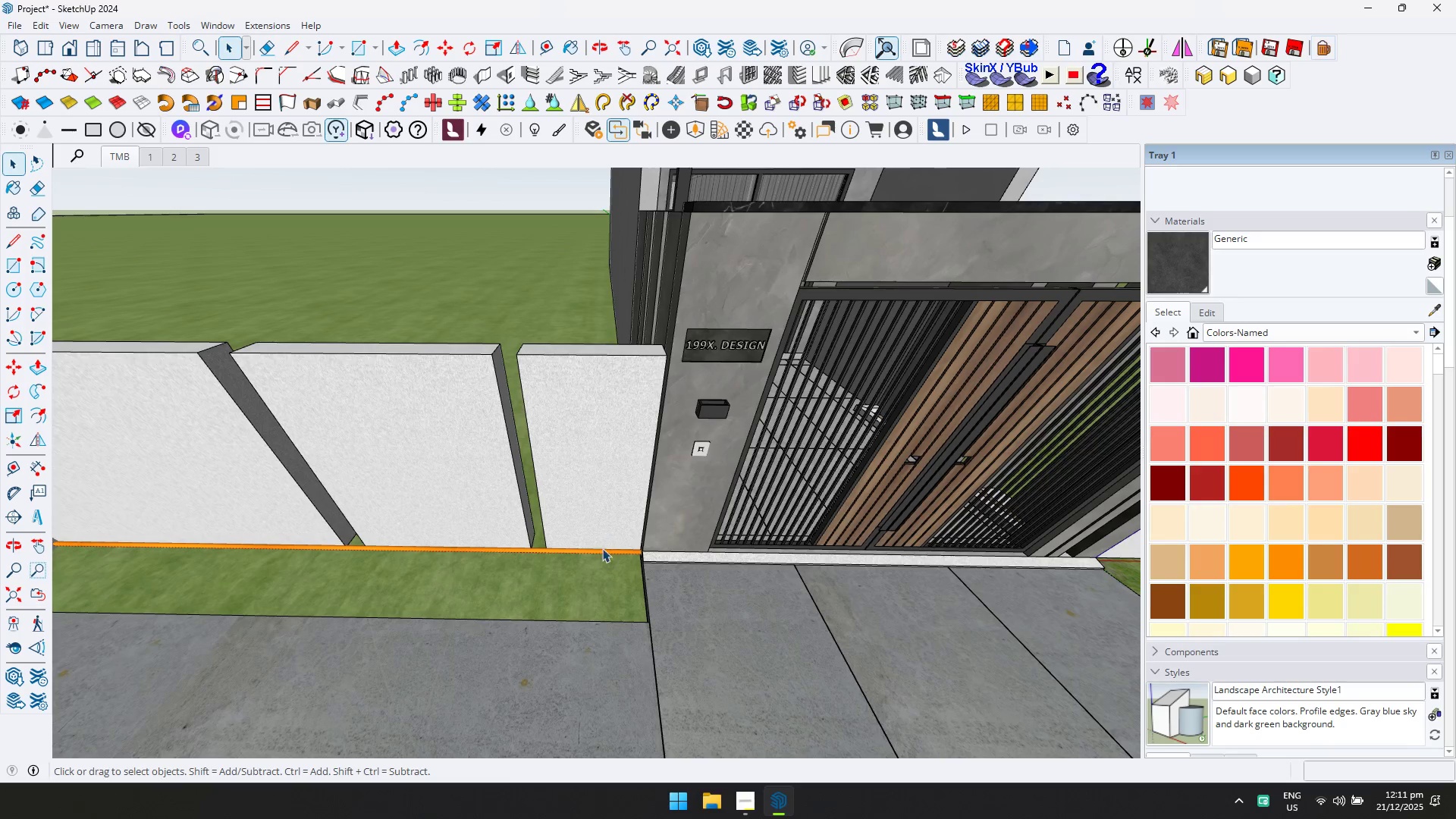 
left_click([601, 554])
 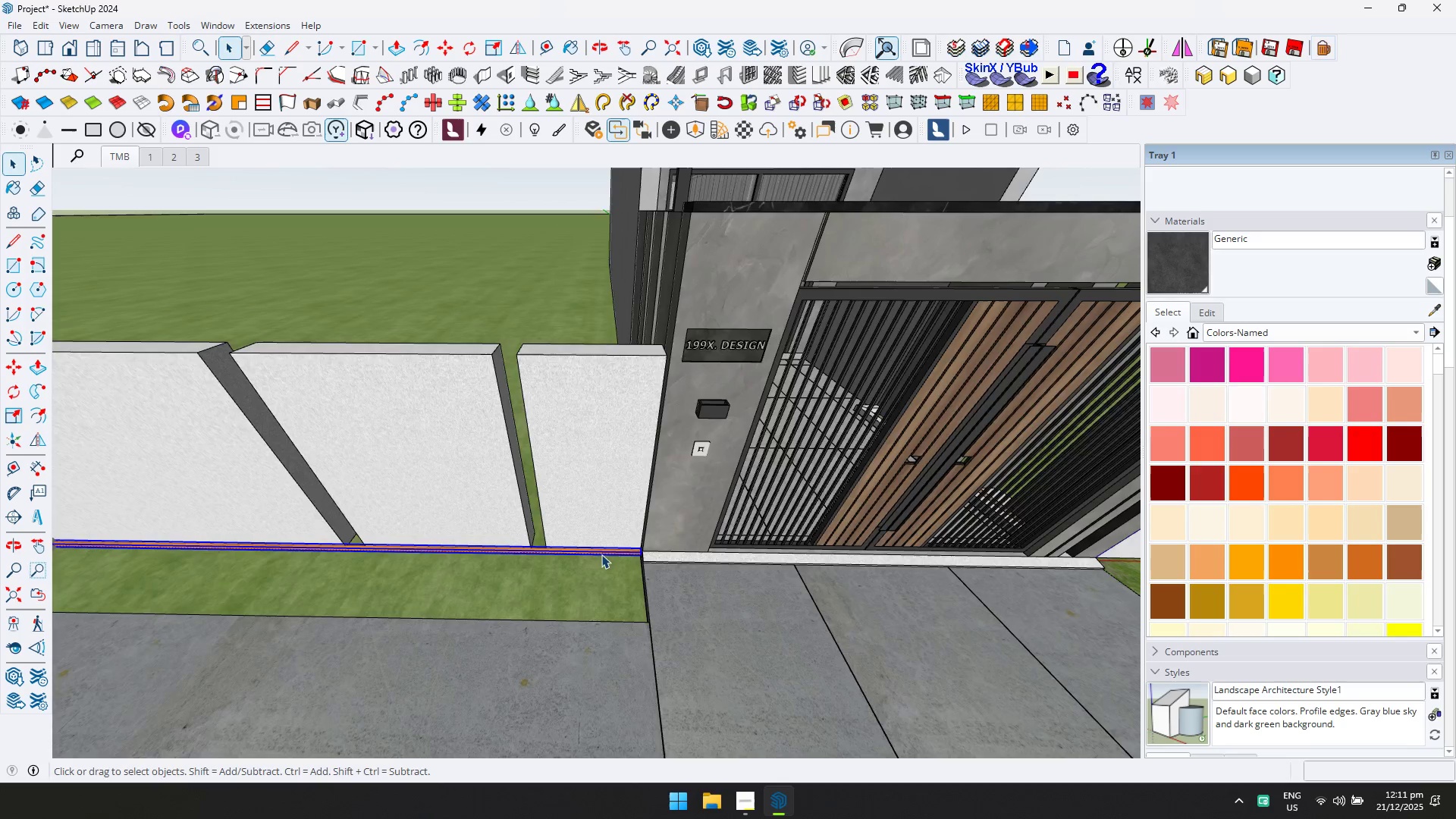 
key(Delete)
 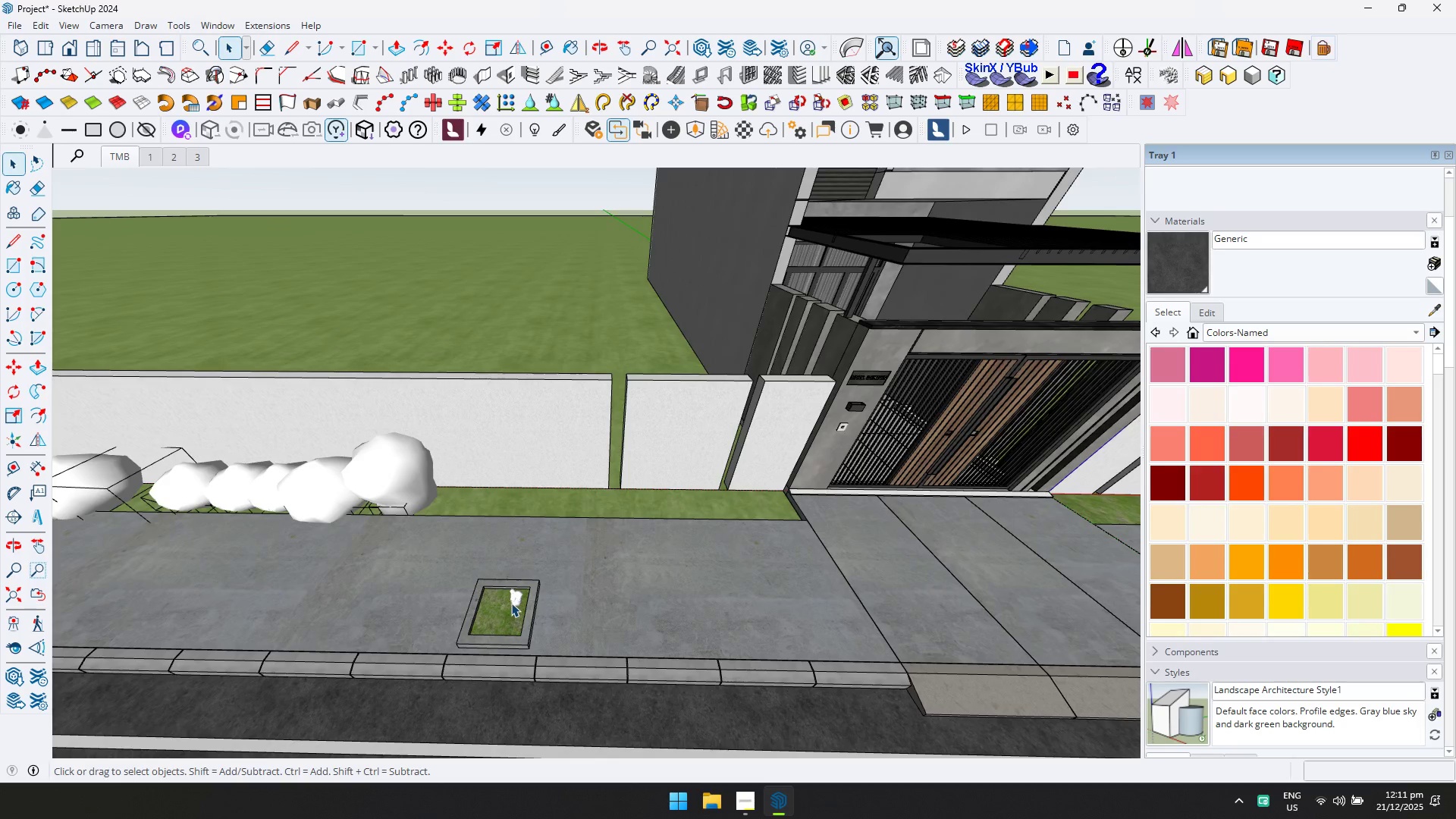 
key(Delete)
 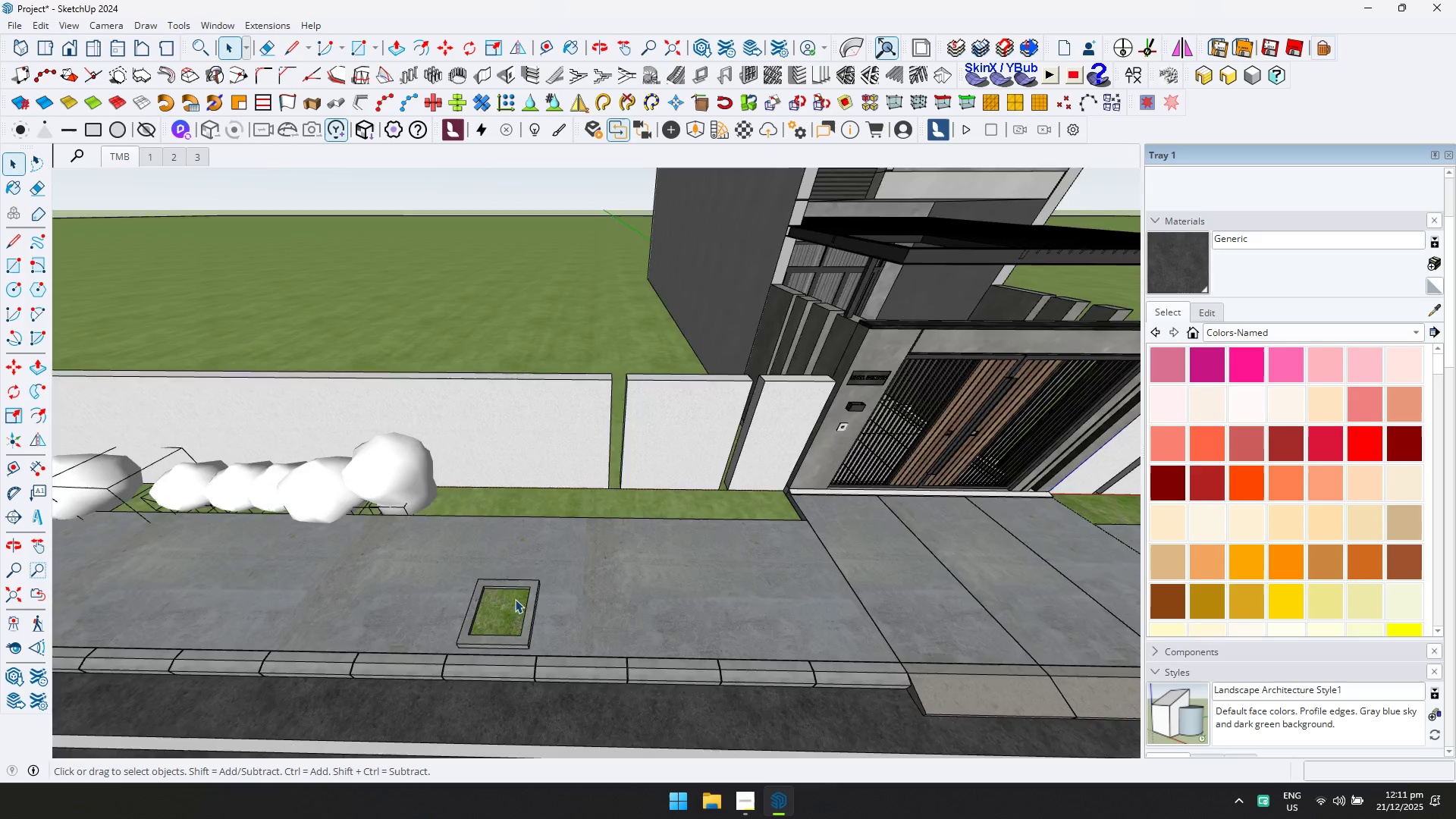 
scroll: coordinate [511, 607], scroll_direction: down, amount: 3.0
 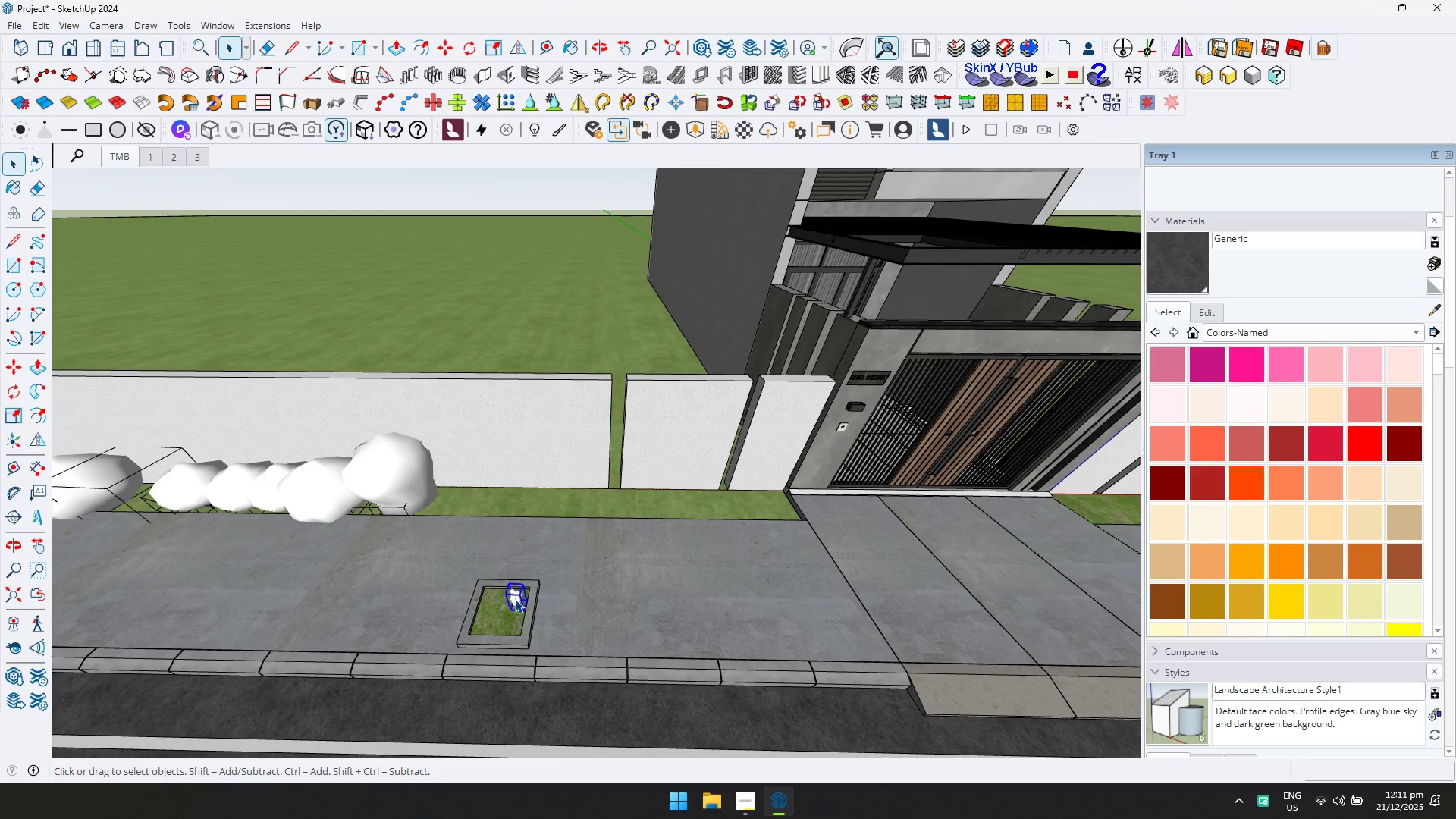 
left_click_drag(start_coordinate=[303, 532], to_coordinate=[503, 582])
 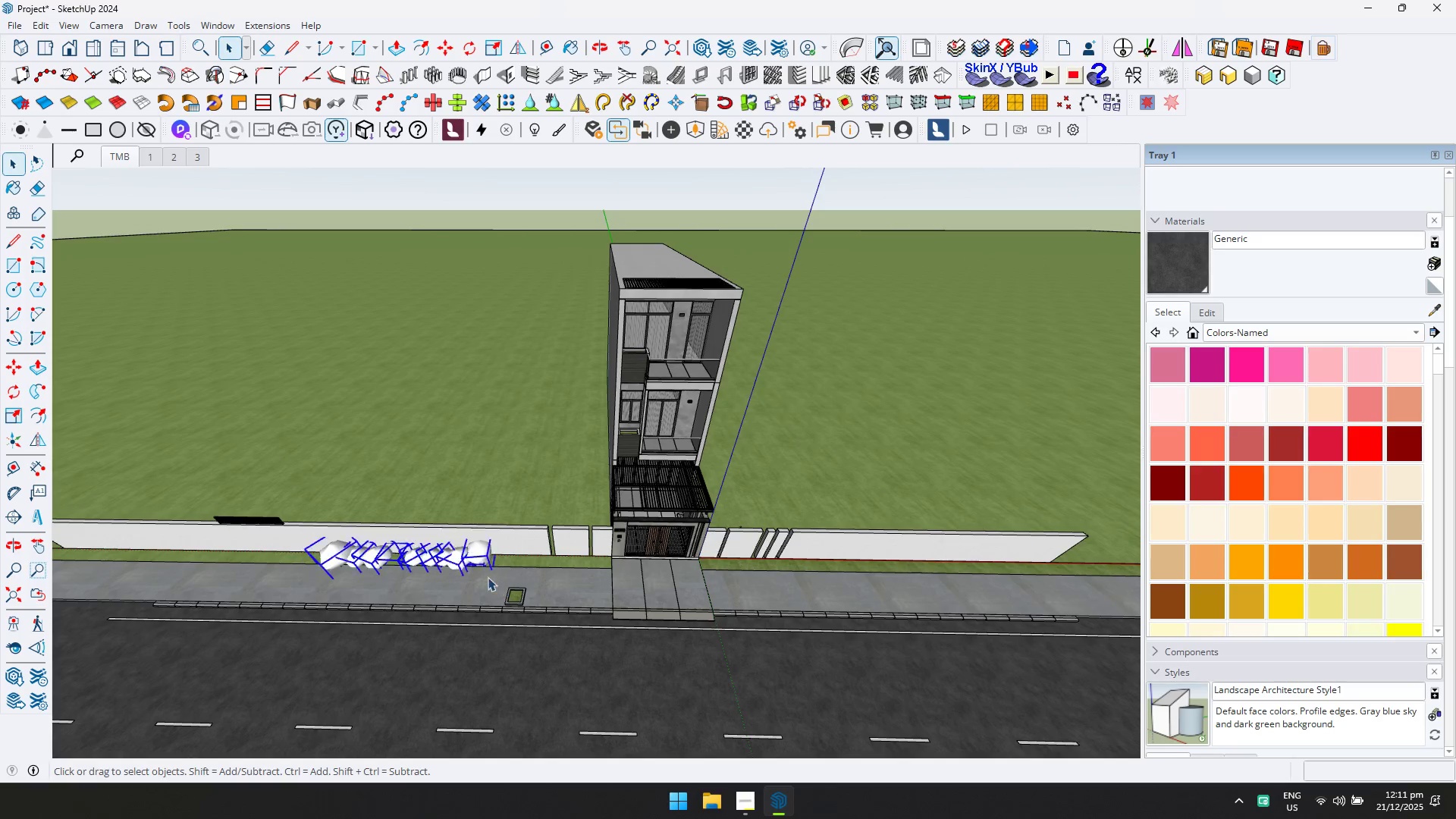 
scroll: coordinate [522, 586], scroll_direction: down, amount: 15.0
 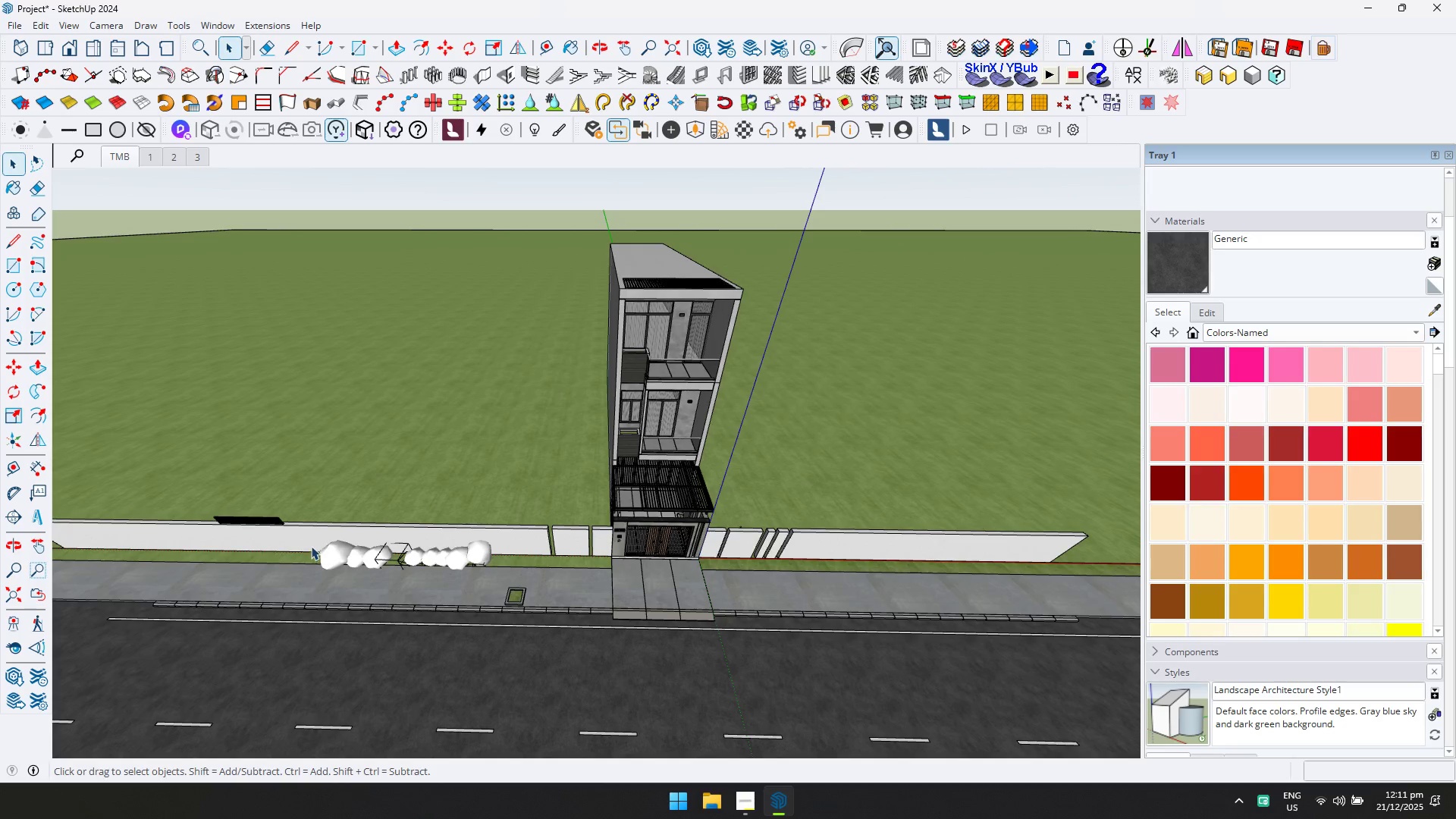 
key(Delete)
 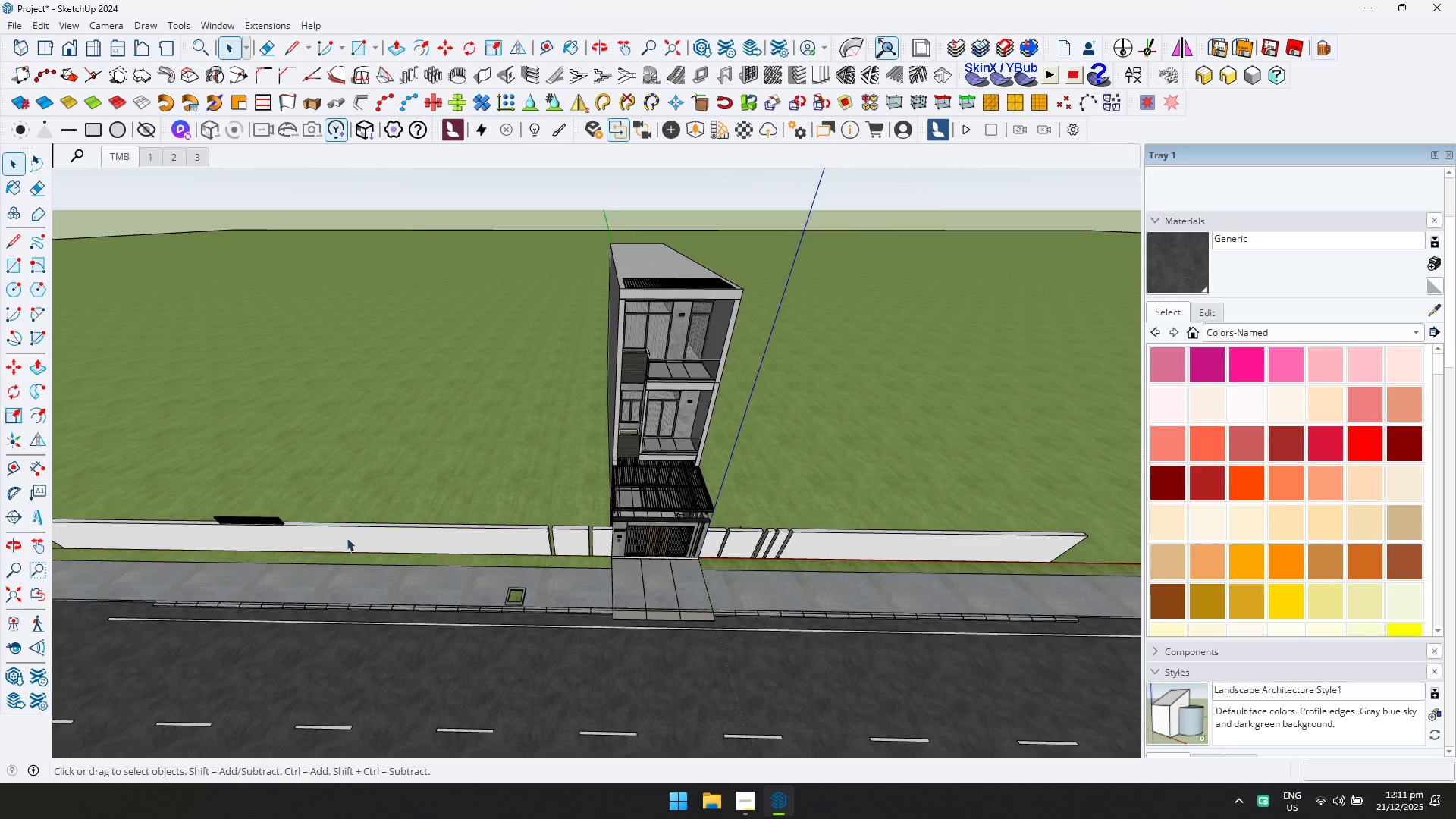 
left_click([305, 529])
 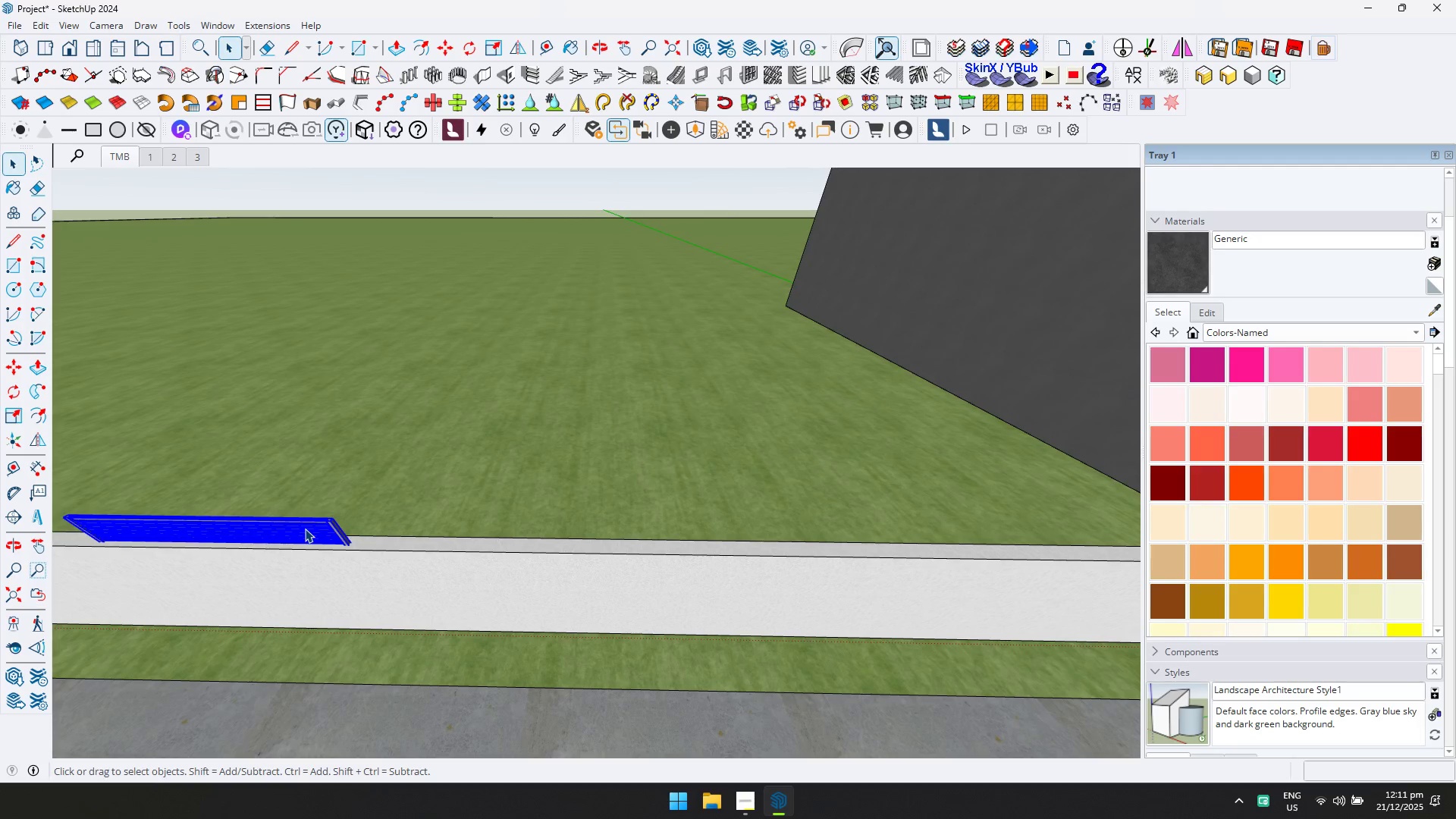 
scroll: coordinate [258, 529], scroll_direction: up, amount: 17.0
 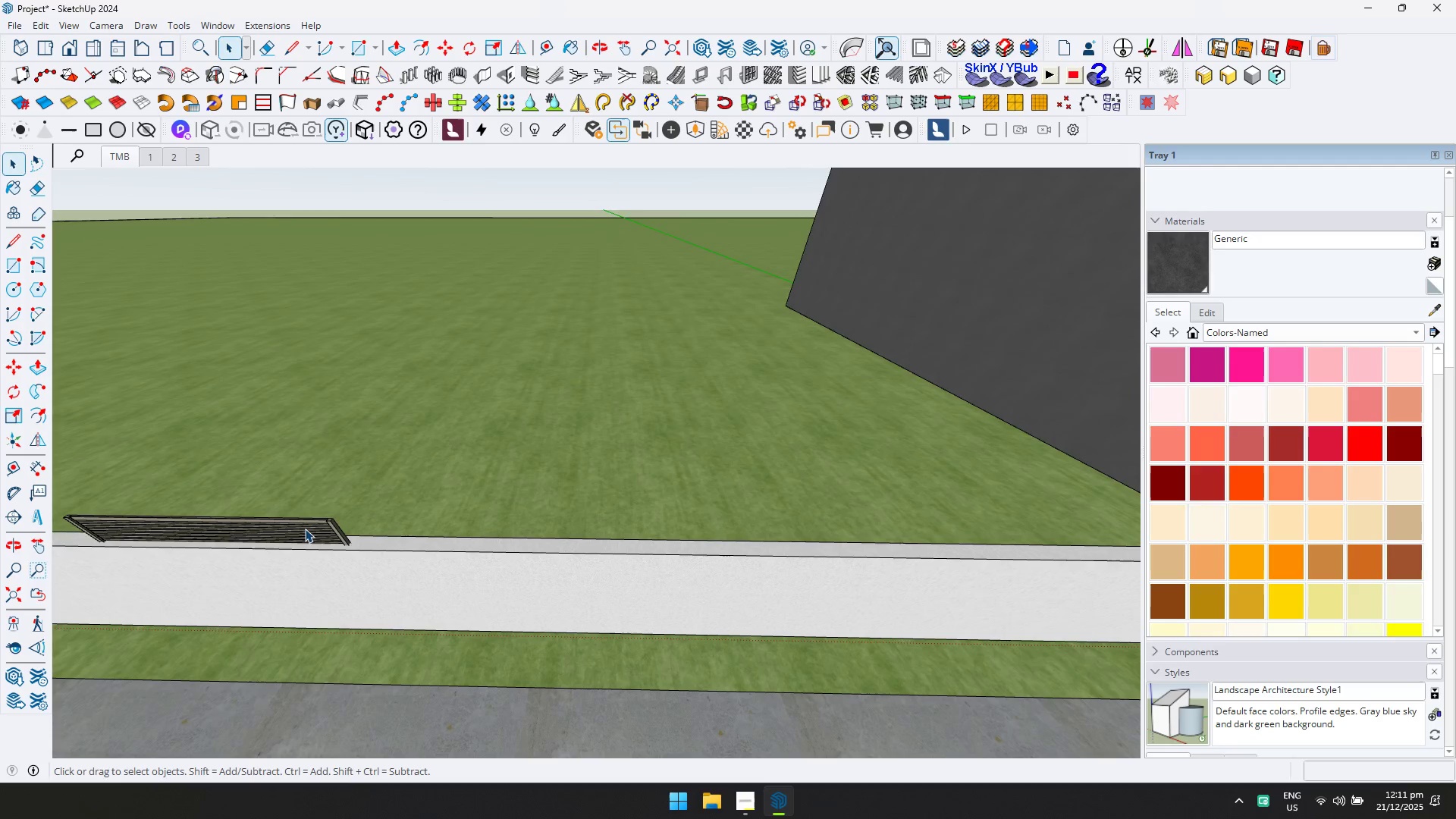 
key(Delete)
 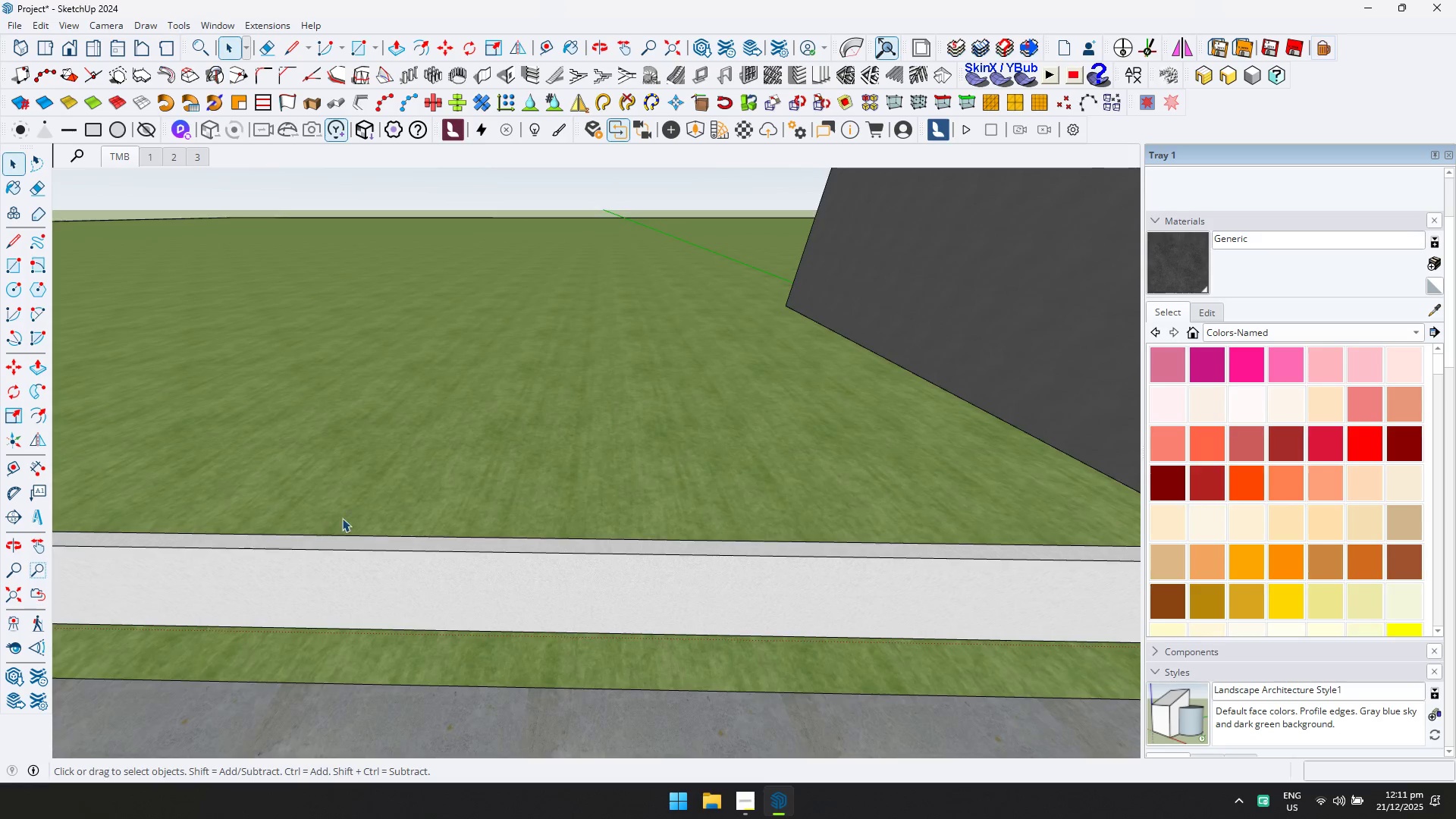 
scroll: coordinate [623, 532], scroll_direction: down, amount: 10.0
 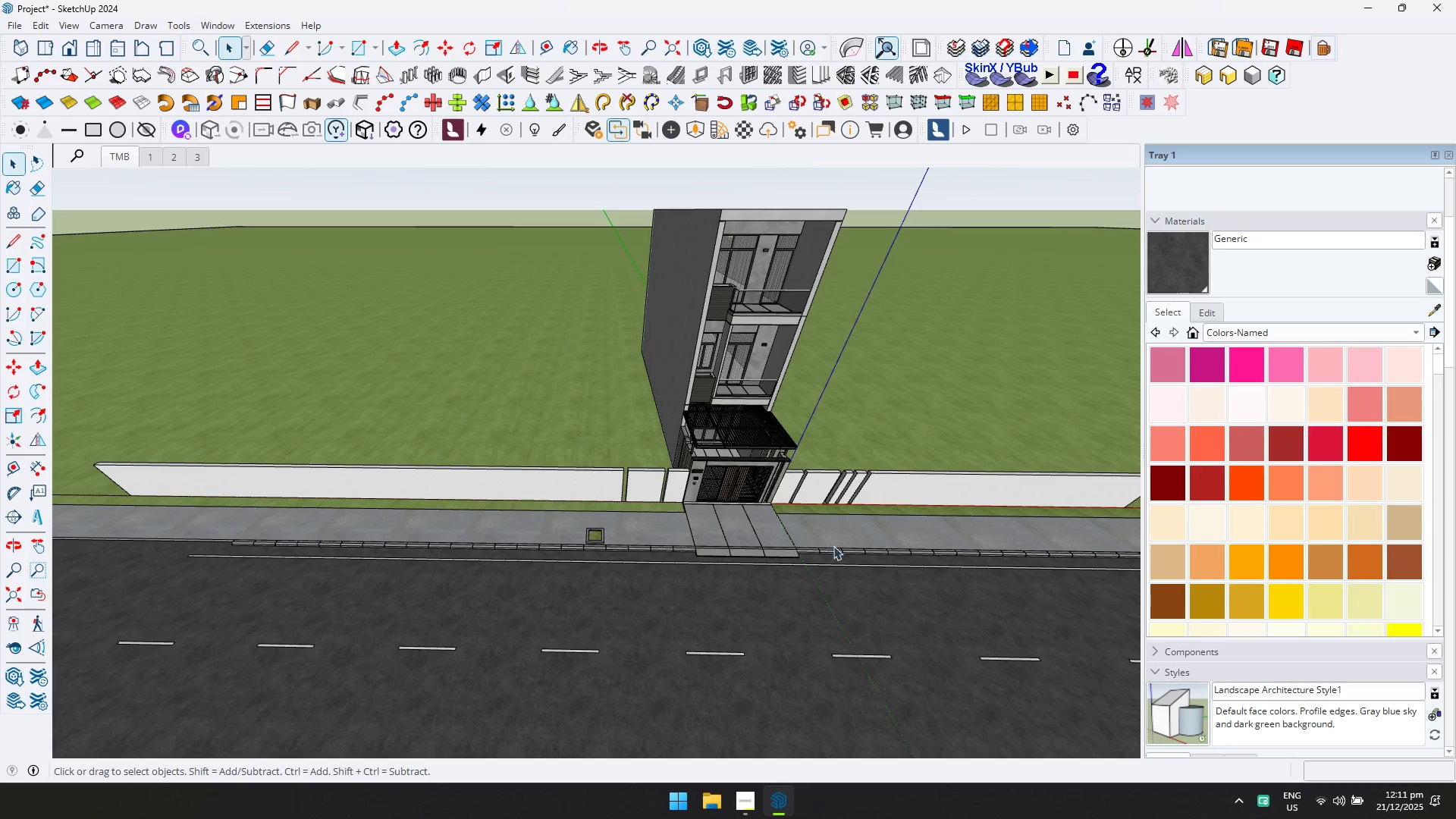 
scroll: coordinate [614, 488], scroll_direction: up, amount: 4.0
 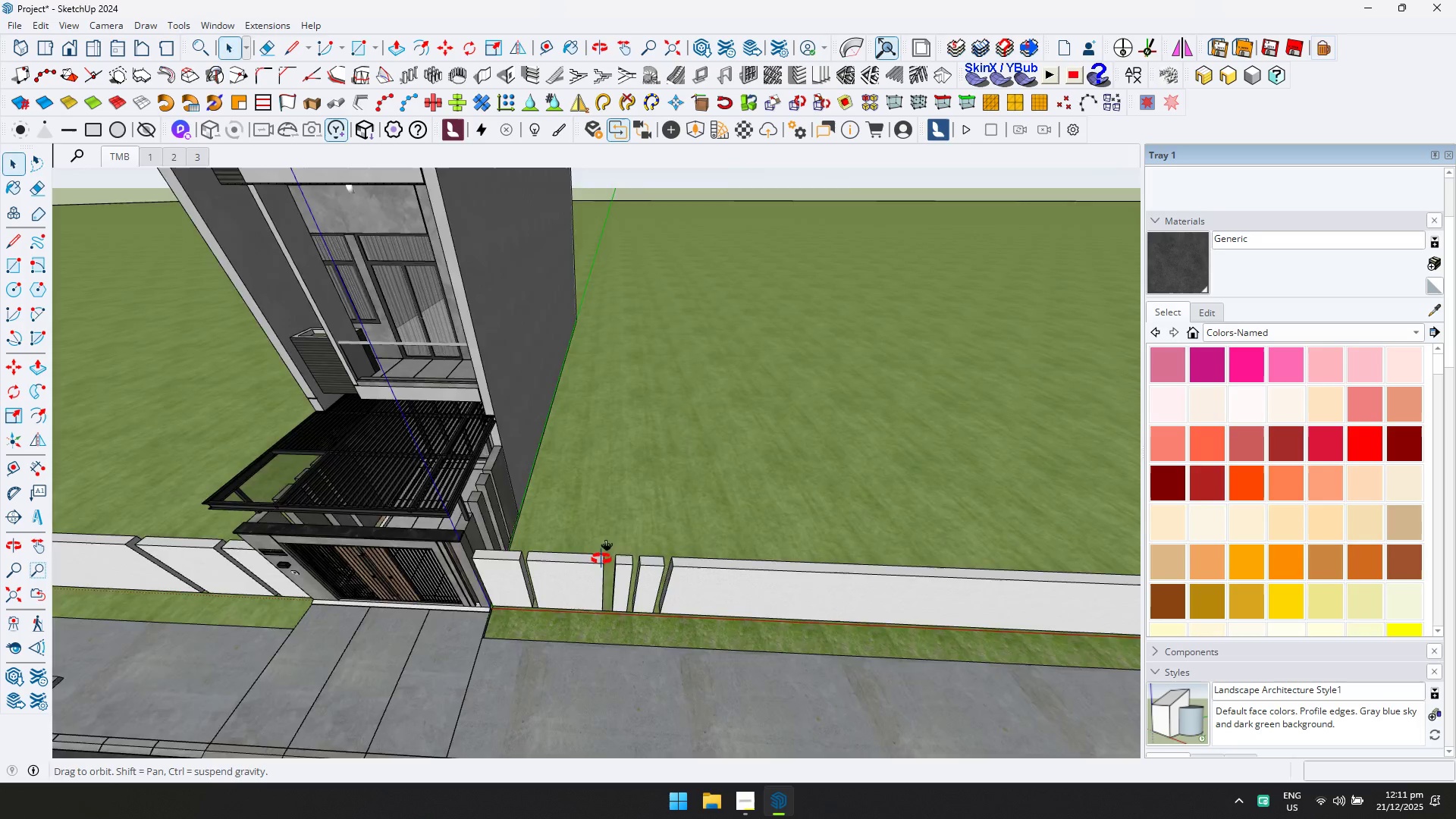 
left_click([607, 530])
 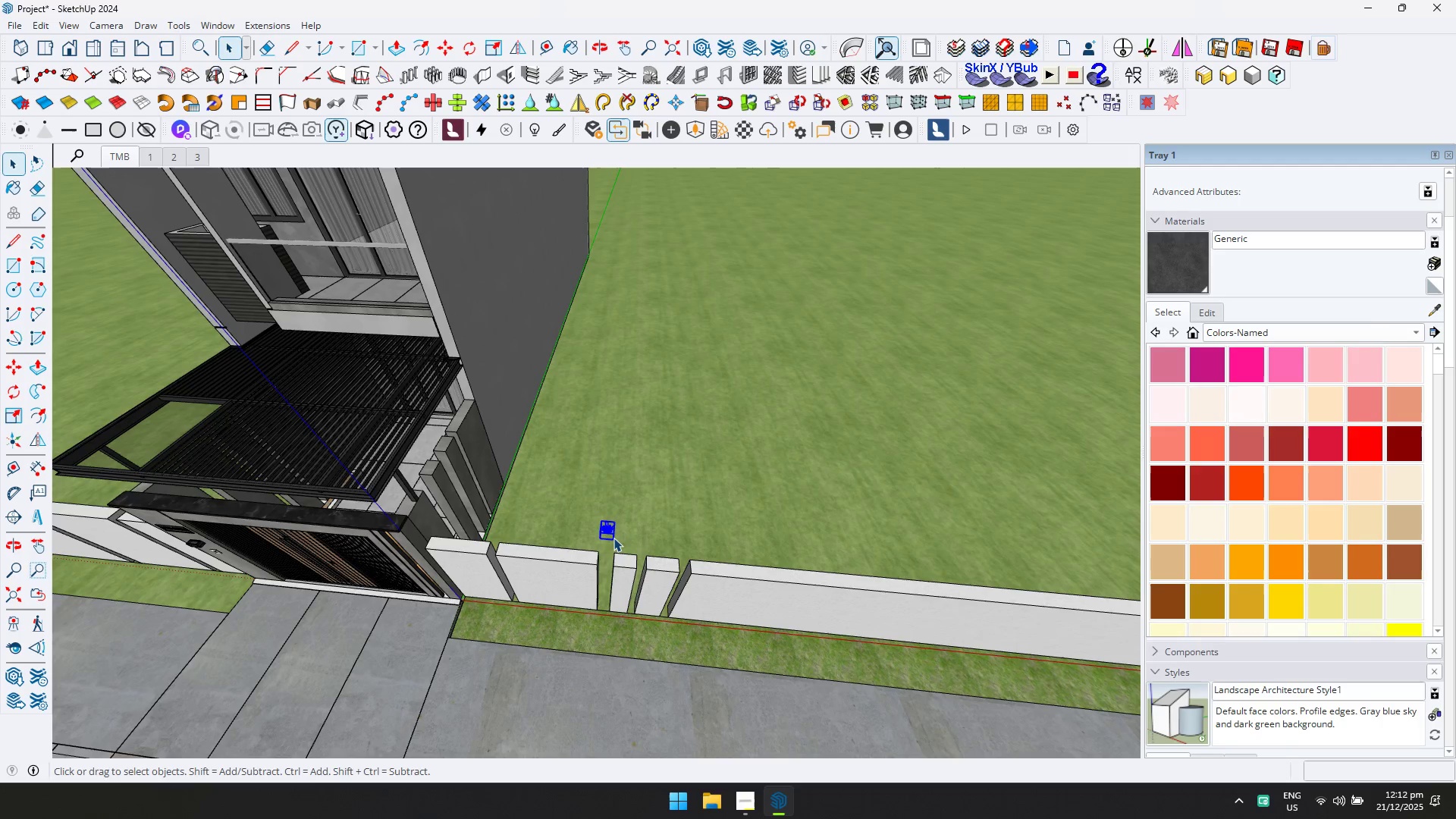 
scroll: coordinate [601, 575], scroll_direction: up, amount: 3.0
 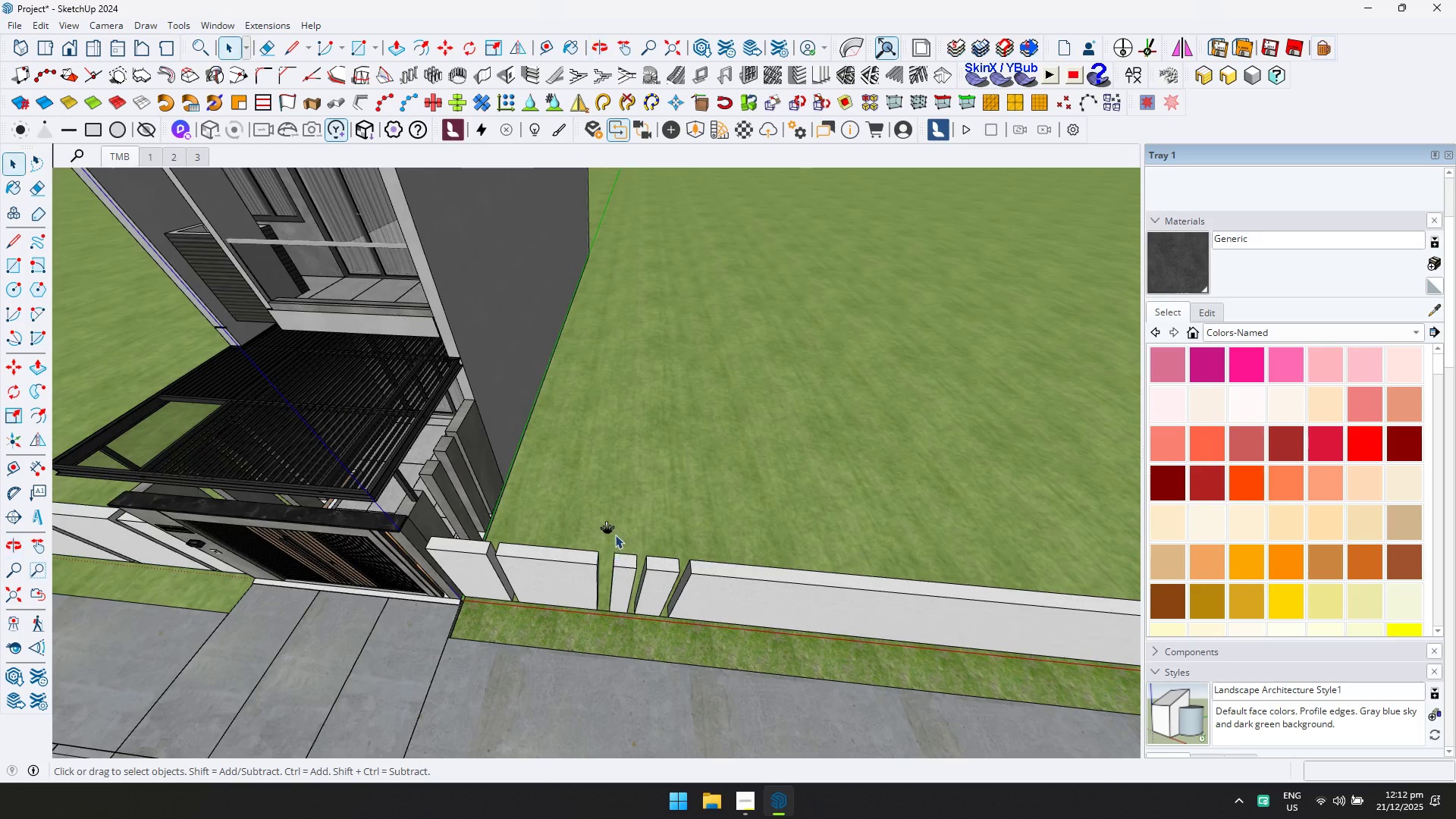 
key(Delete)
 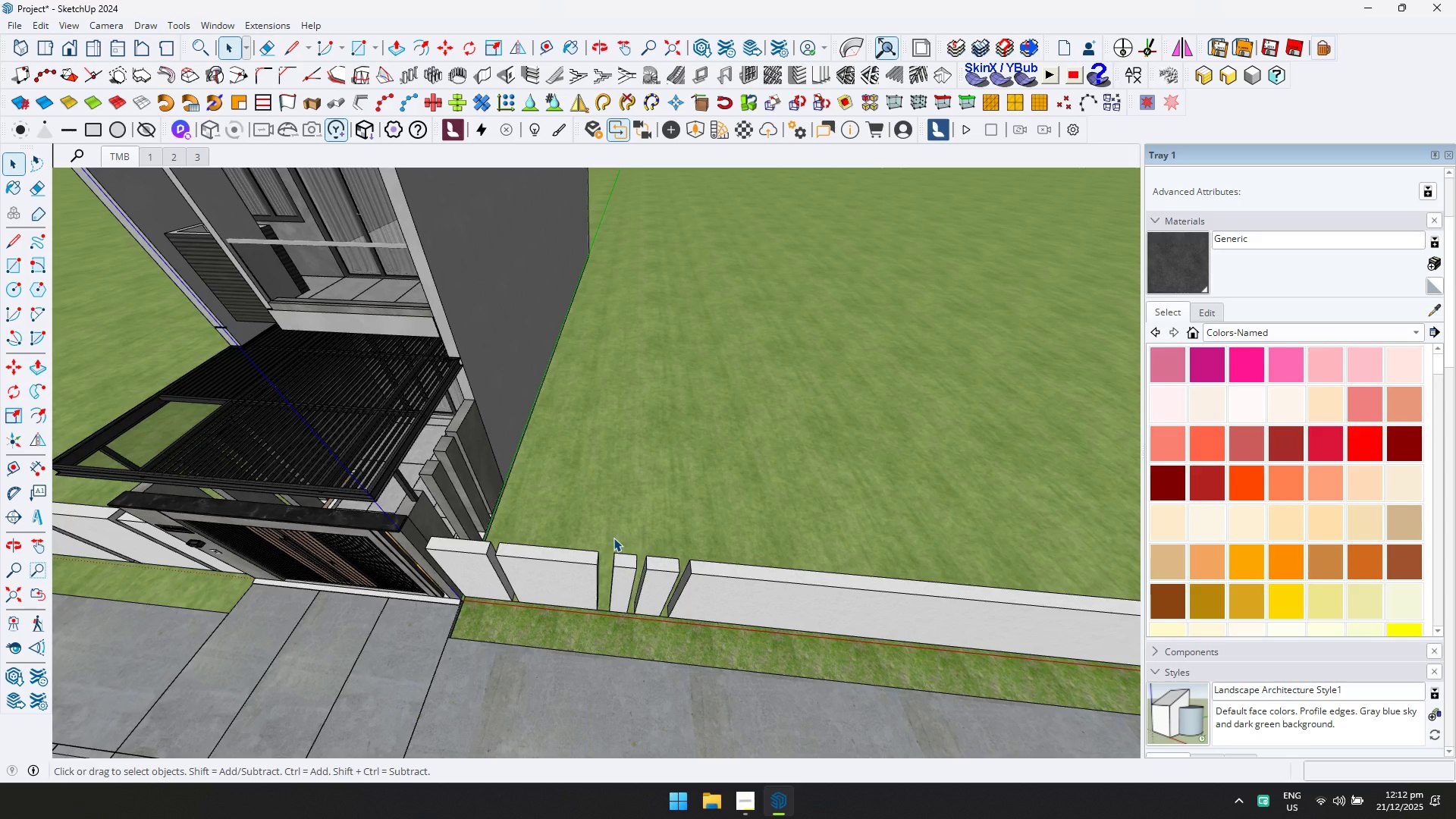 
scroll: coordinate [613, 544], scroll_direction: down, amount: 7.0
 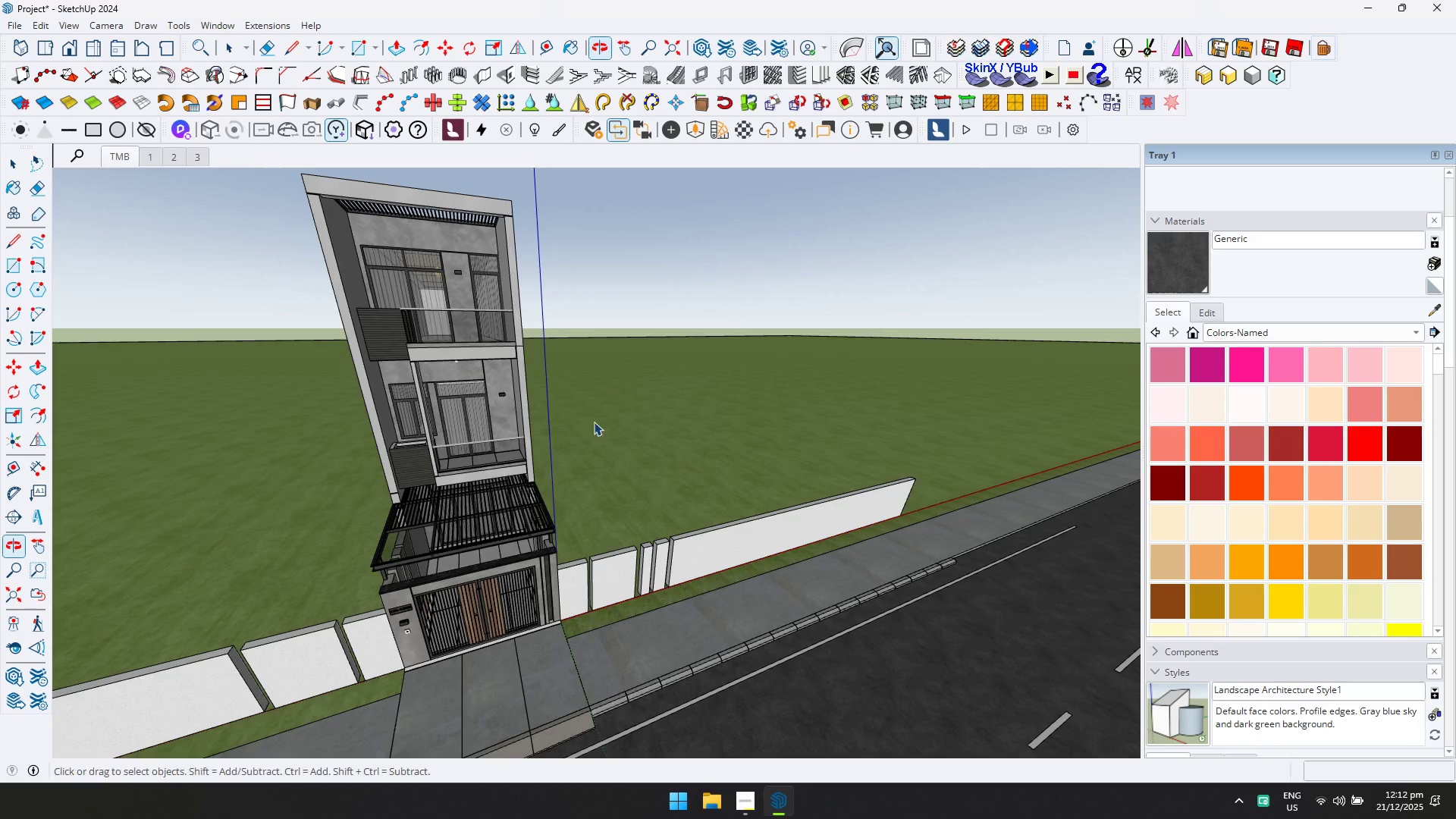 
scroll: coordinate [422, 567], scroll_direction: up, amount: 12.0
 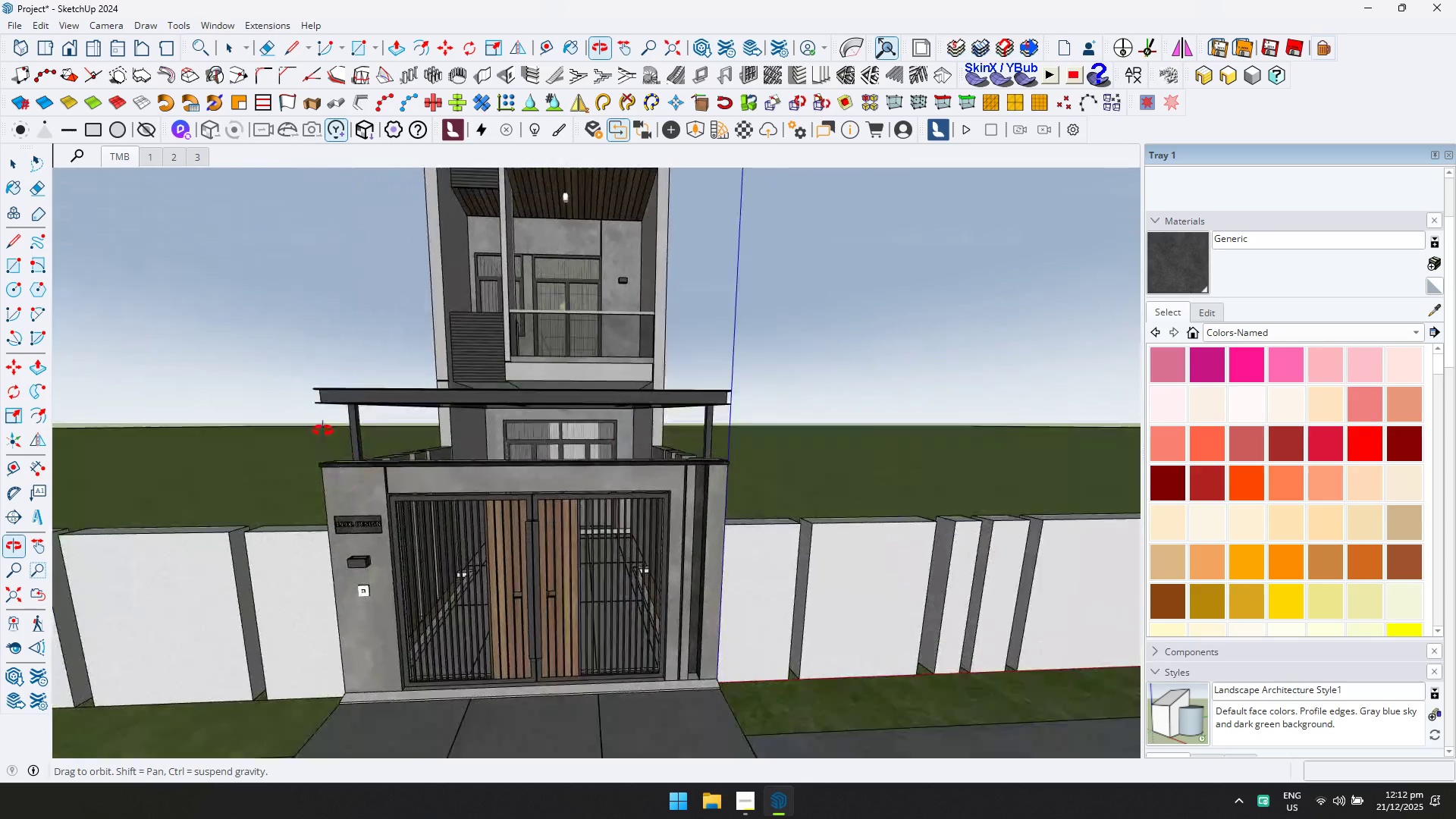 
key(Shift+ShiftLeft)
 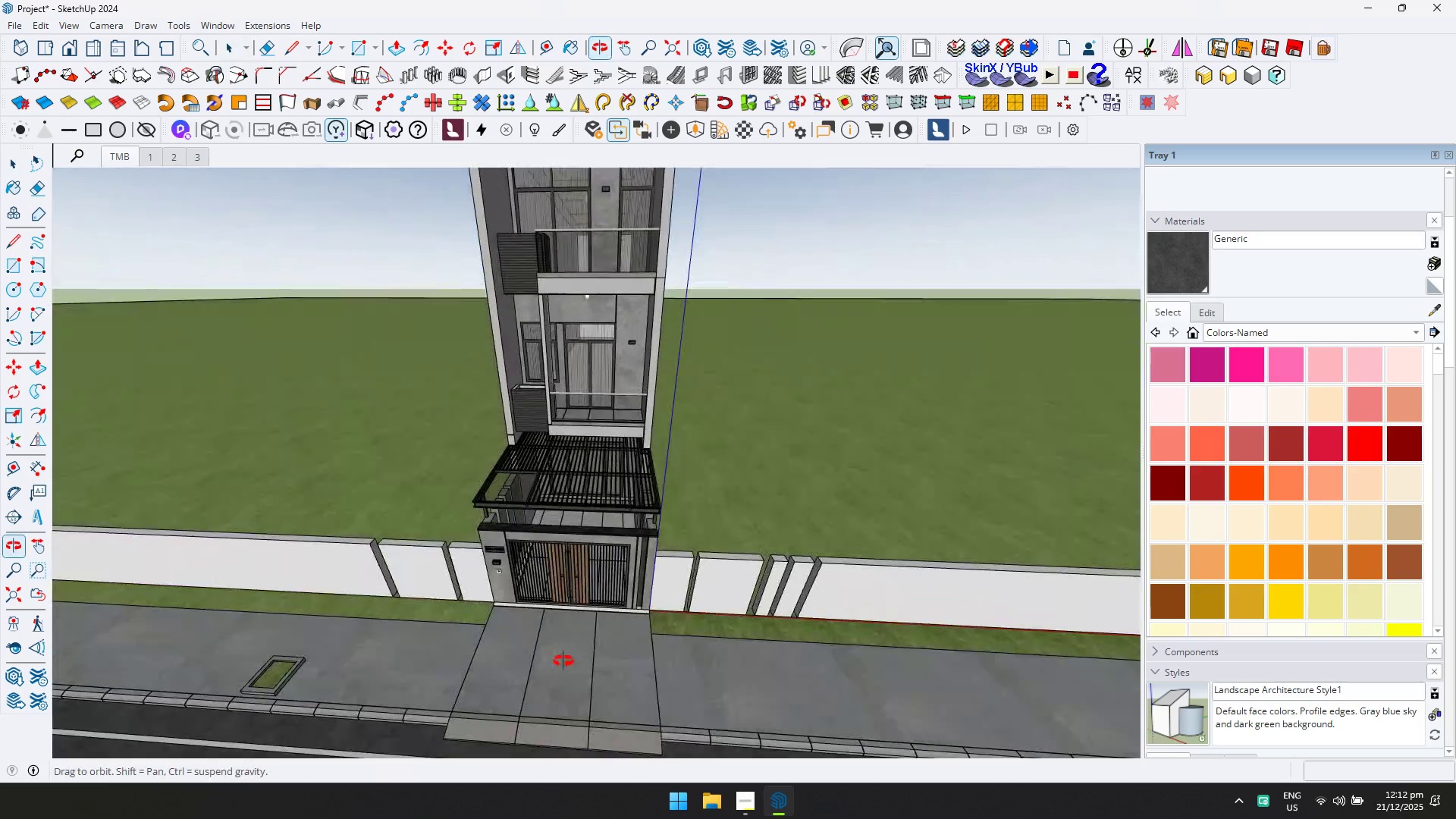 
scroll: coordinate [604, 393], scroll_direction: down, amount: 11.0
 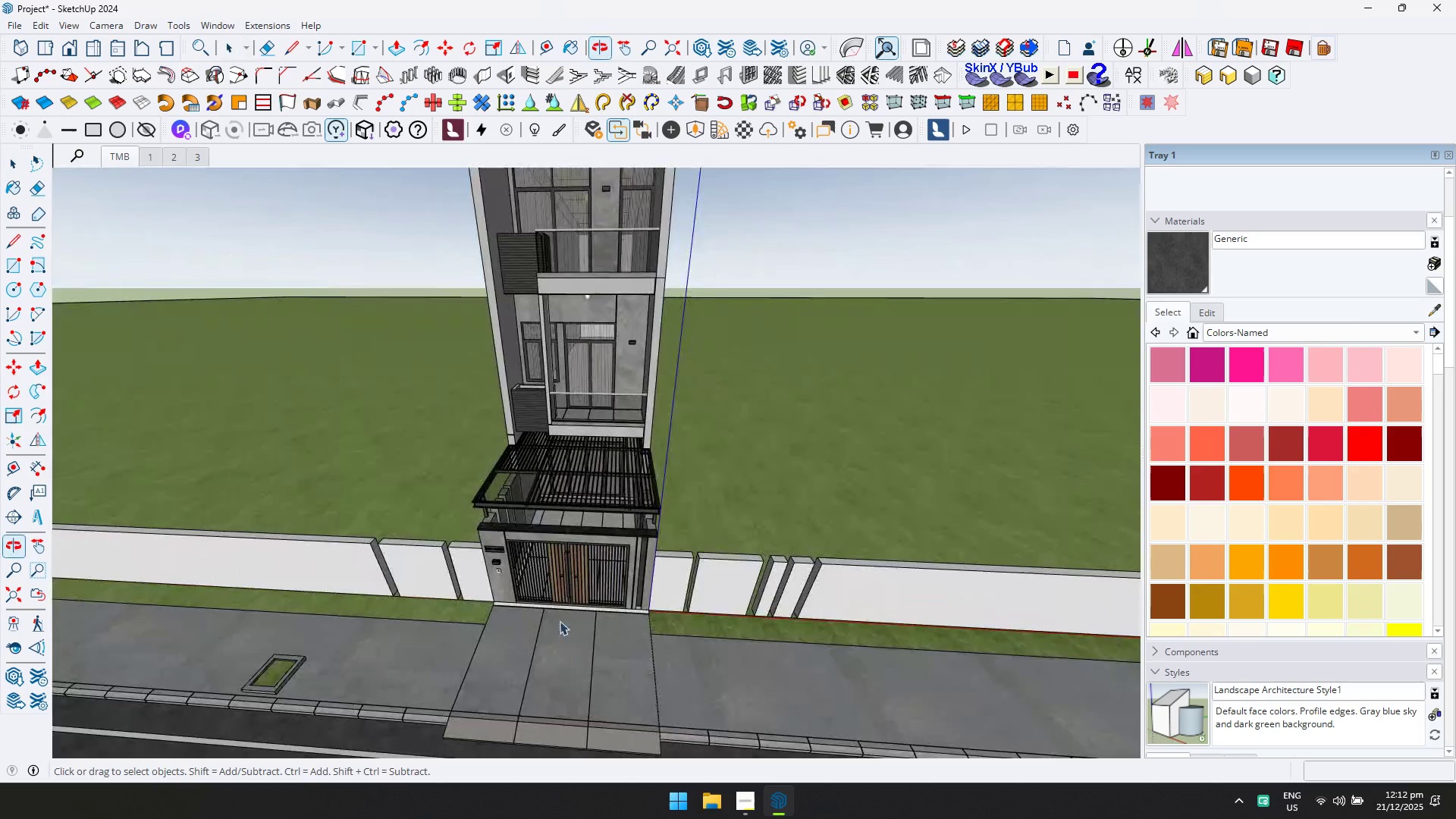 
scroll: coordinate [411, 388], scroll_direction: up, amount: 34.0
 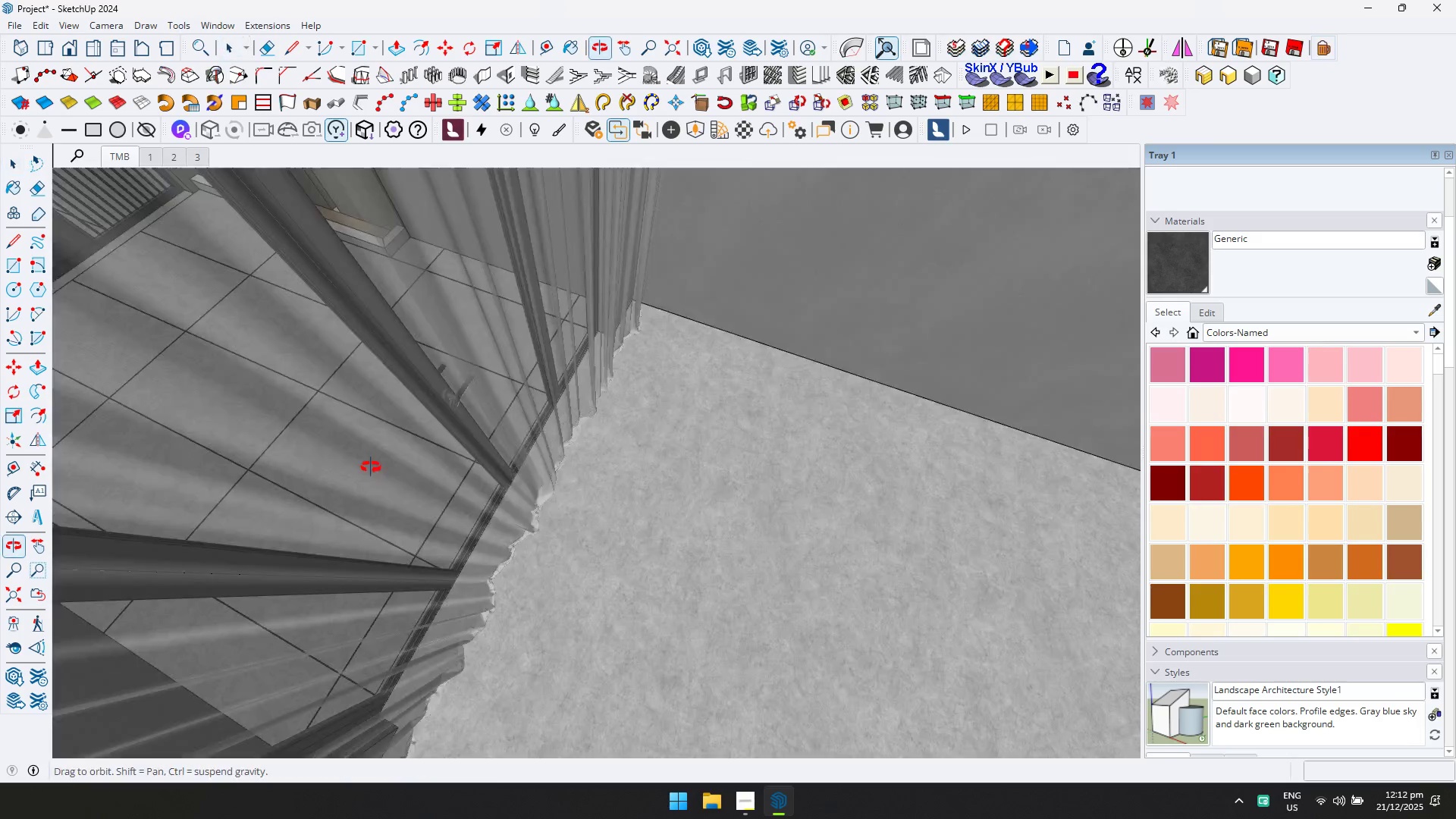 
left_click([519, 469])
 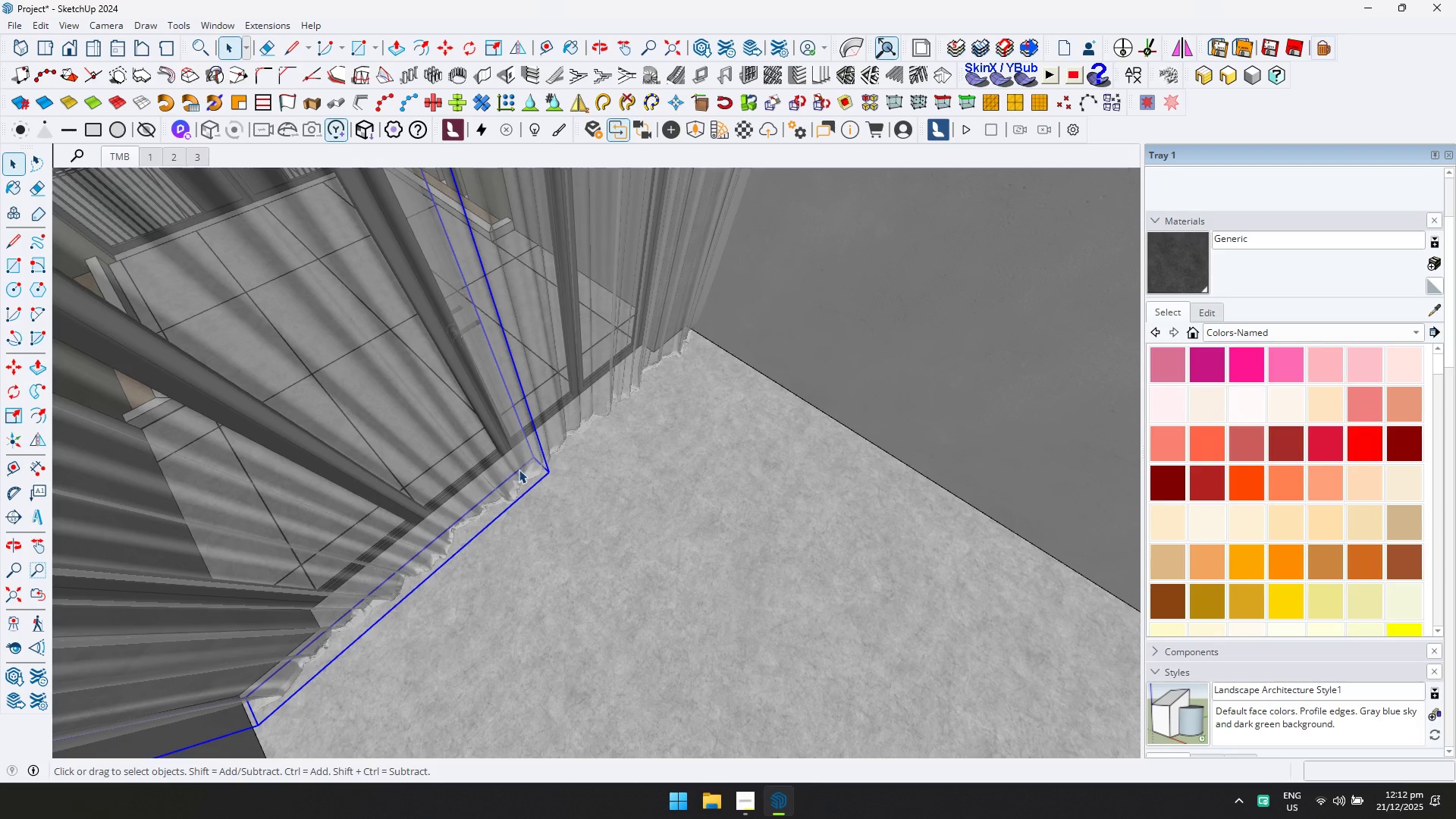 
key(Delete)
 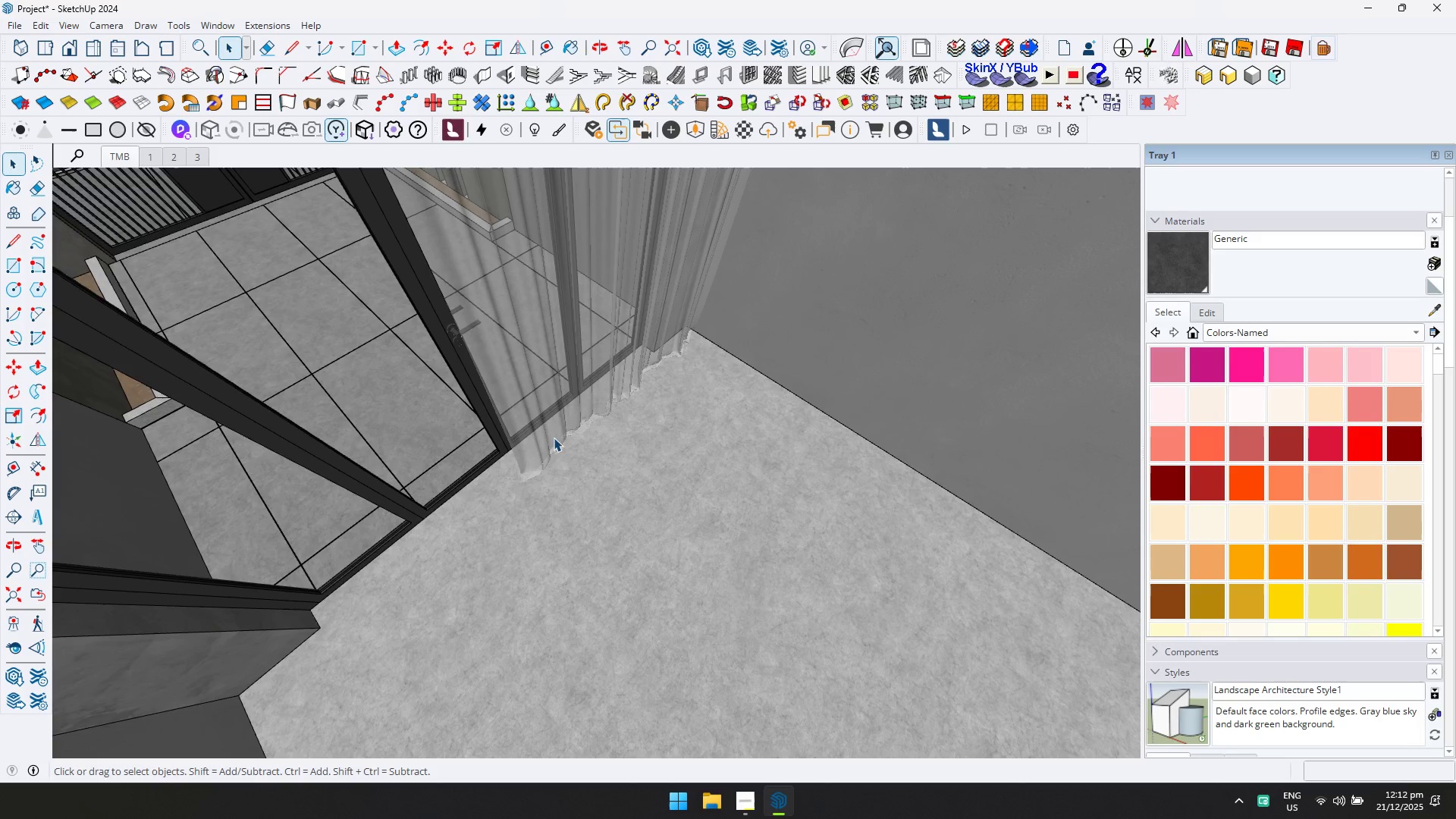 
left_click([557, 433])
 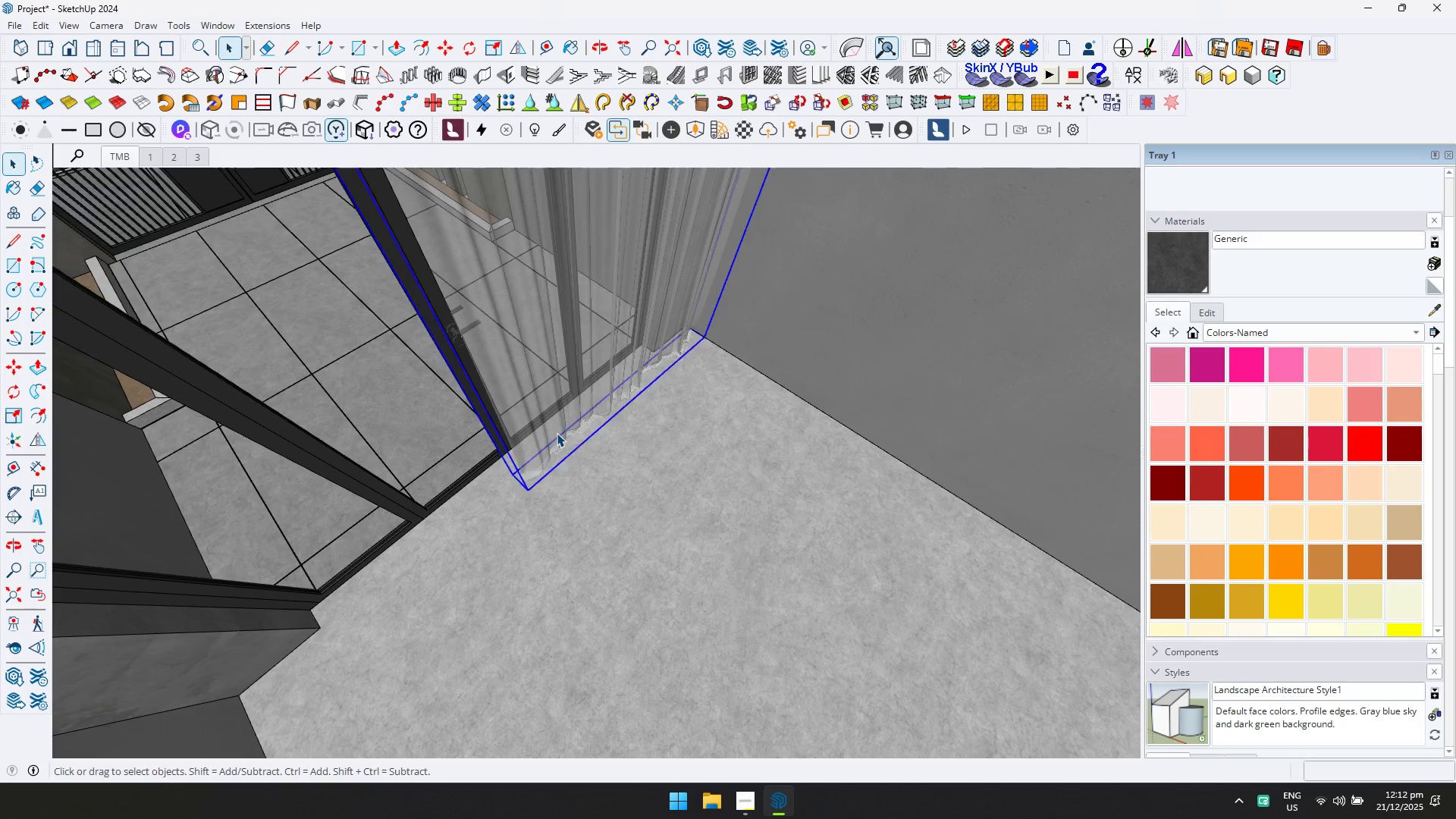 
key(Delete)
 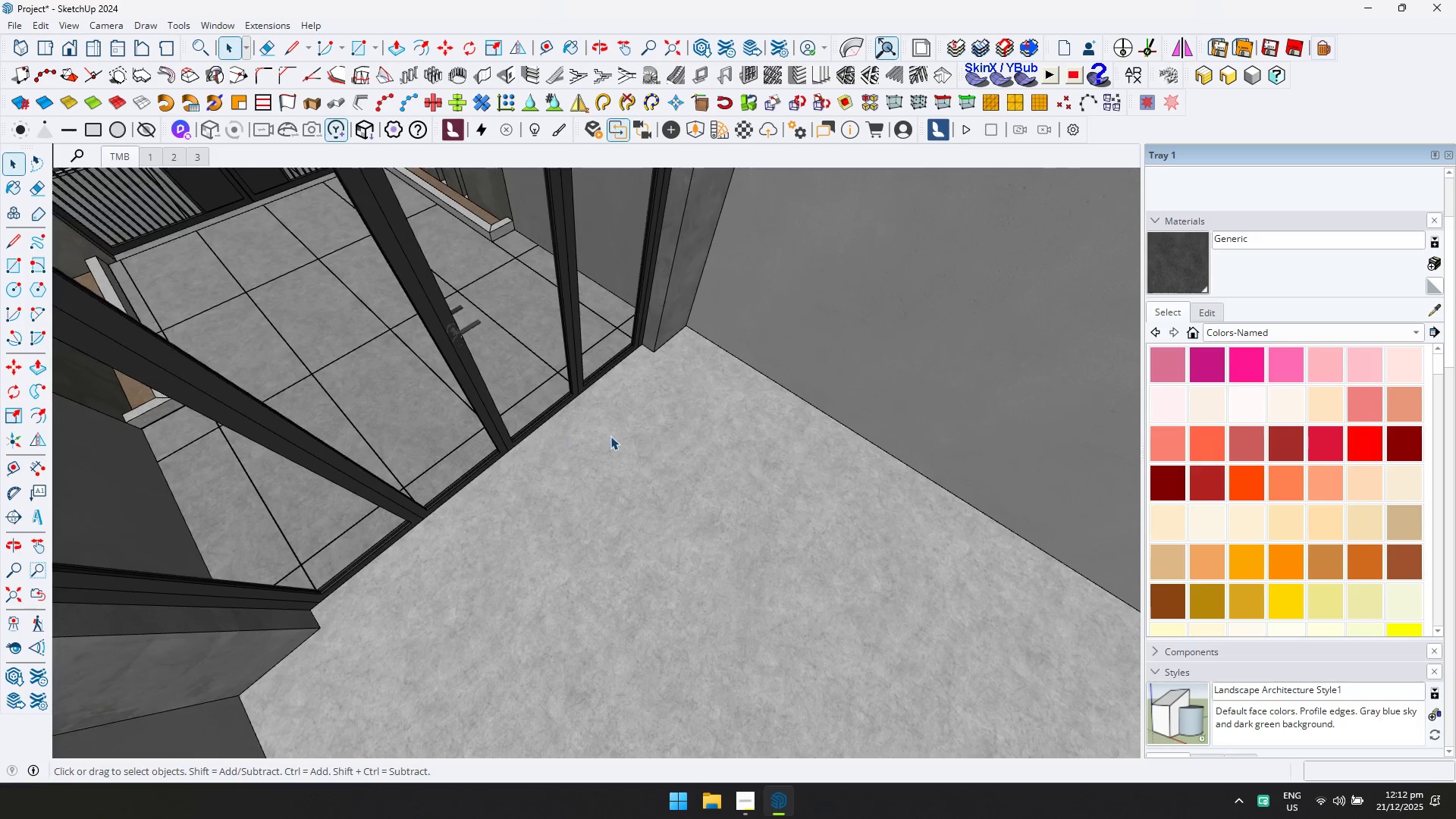 
double_click([545, 306])
 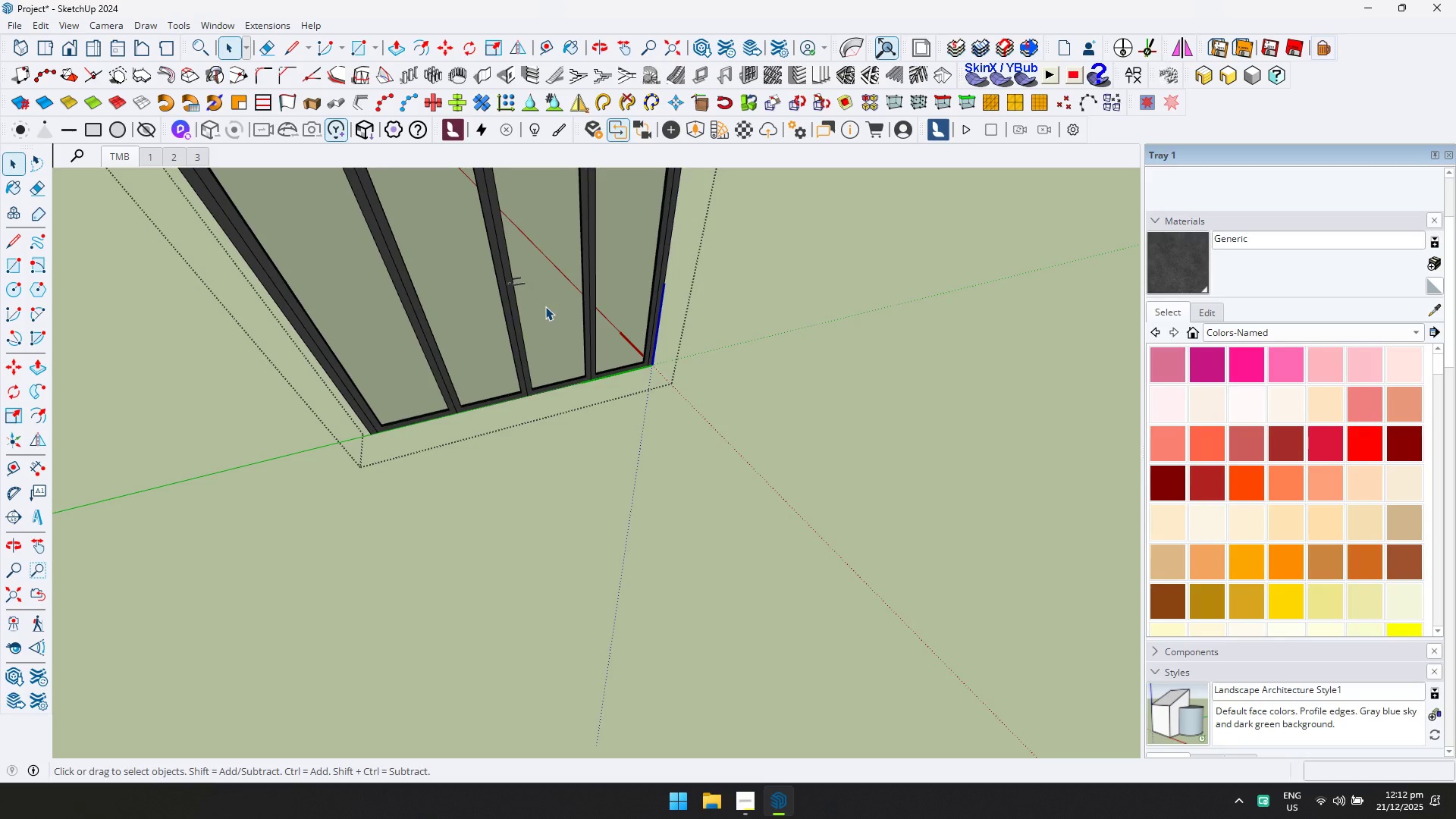 
scroll: coordinate [544, 376], scroll_direction: down, amount: 3.0
 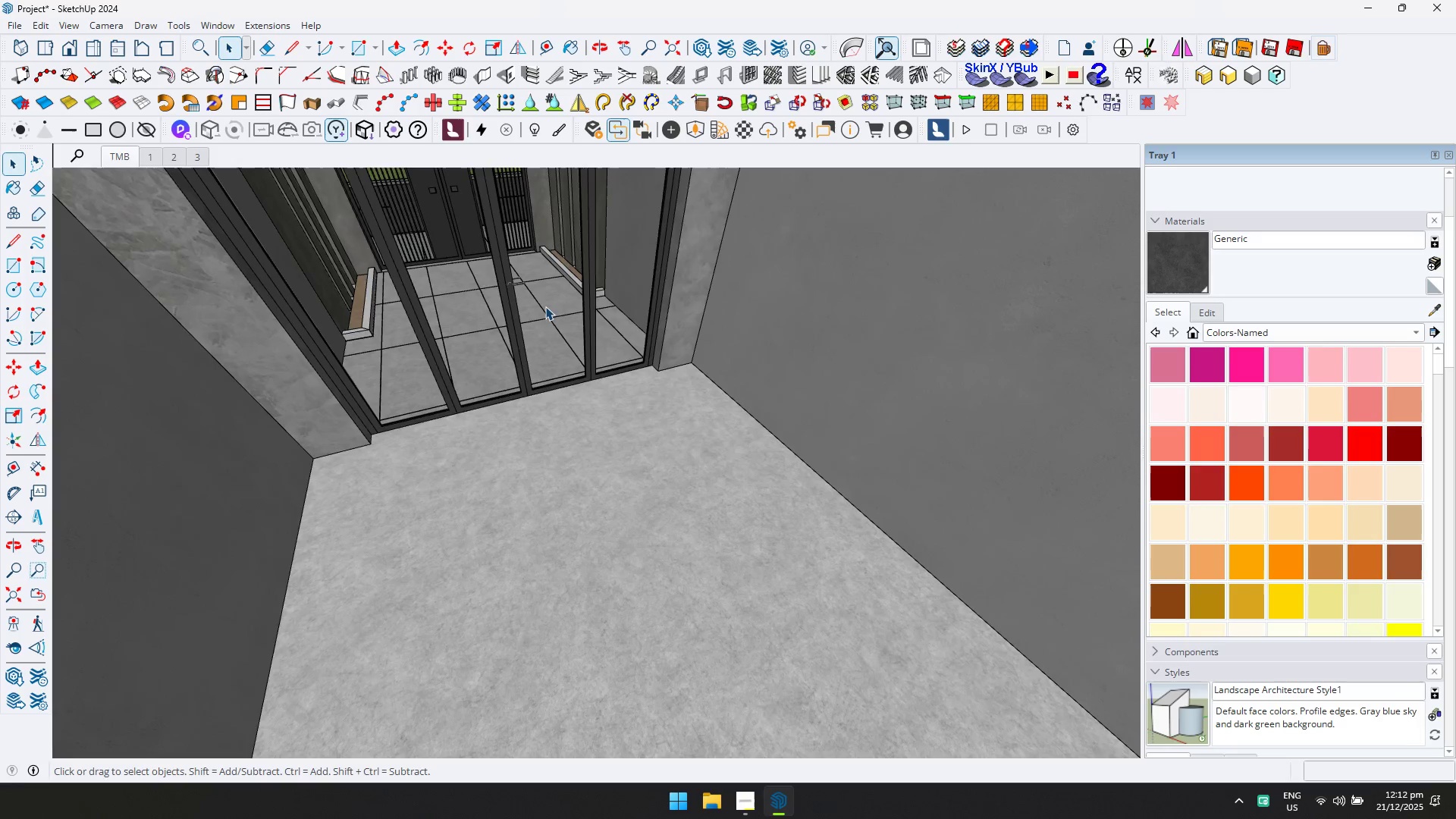 
triple_click([545, 306])
 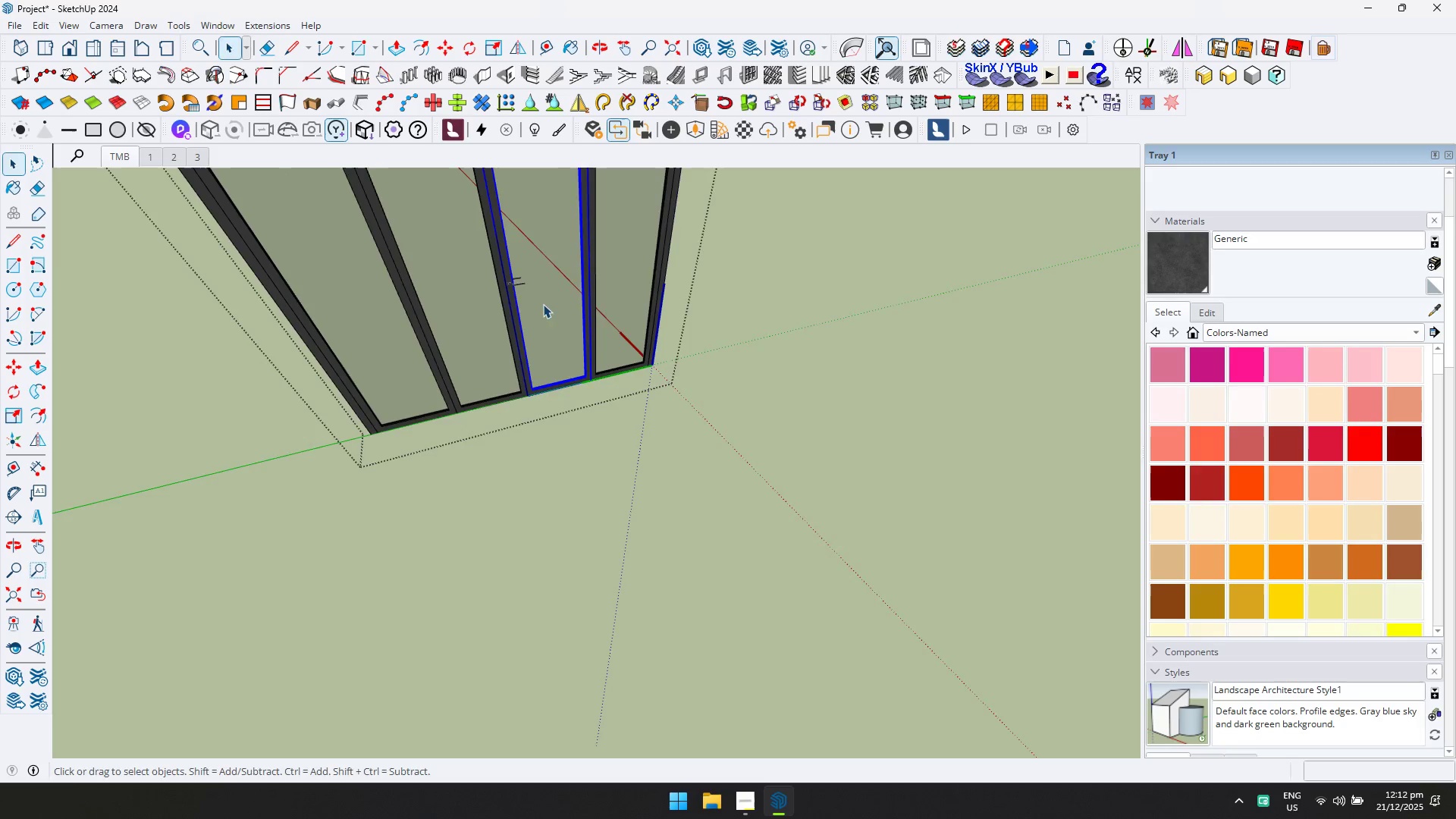 
key(Shift+ShiftLeft)
 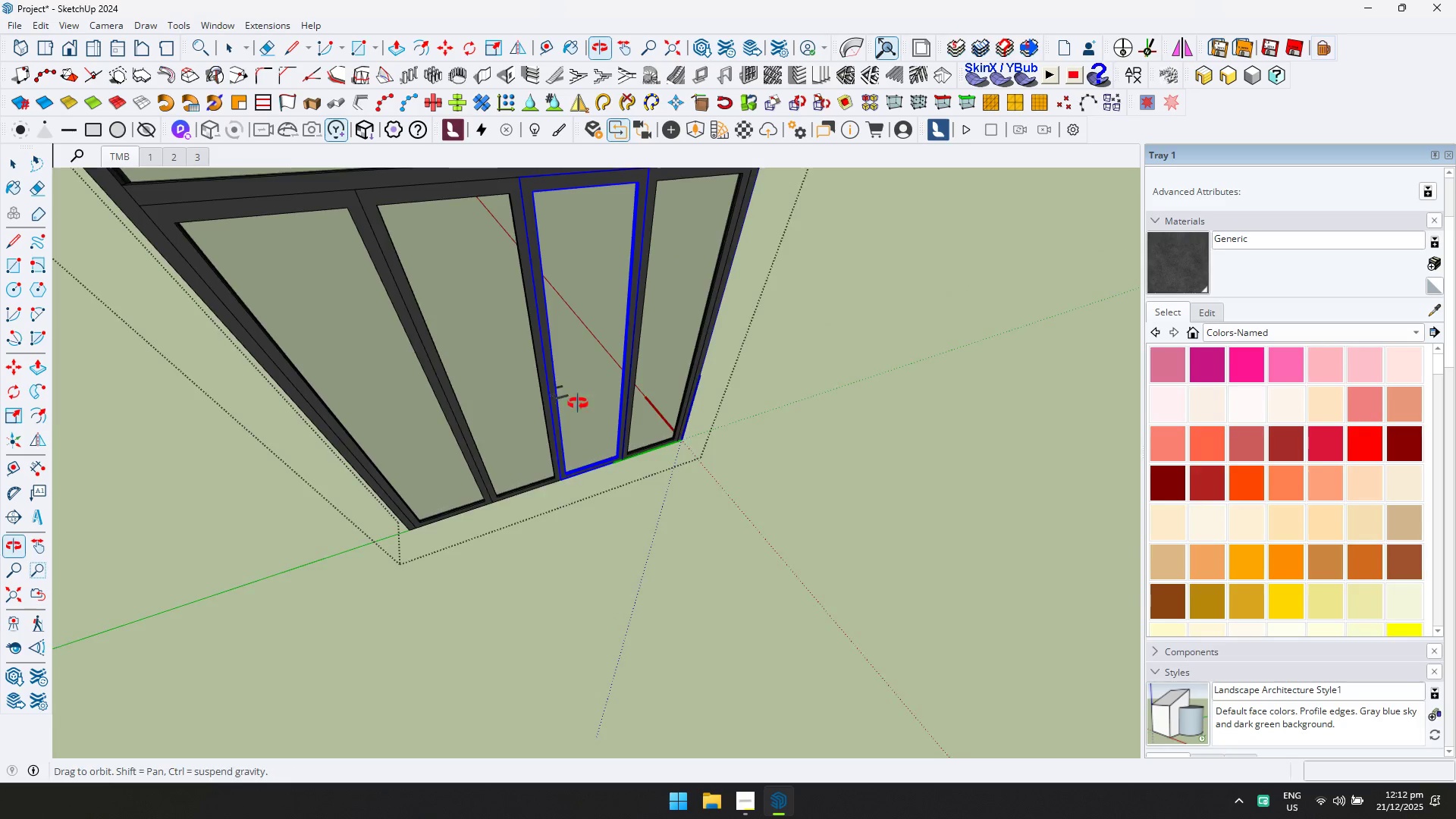 
left_click_drag(start_coordinate=[457, 303], to_coordinate=[637, 457])
 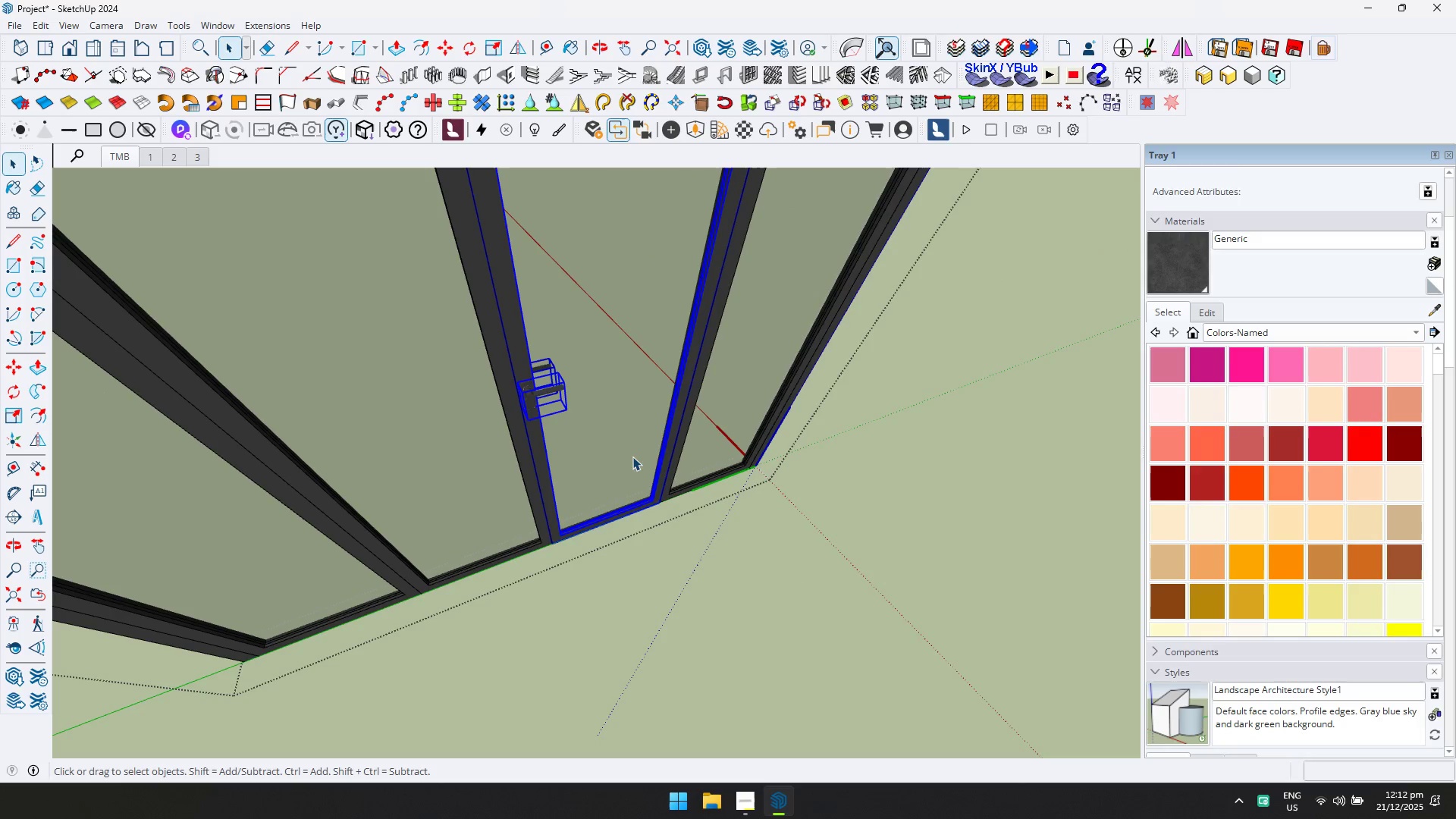 
hold_key(key=ControlLeft, duration=0.81)
 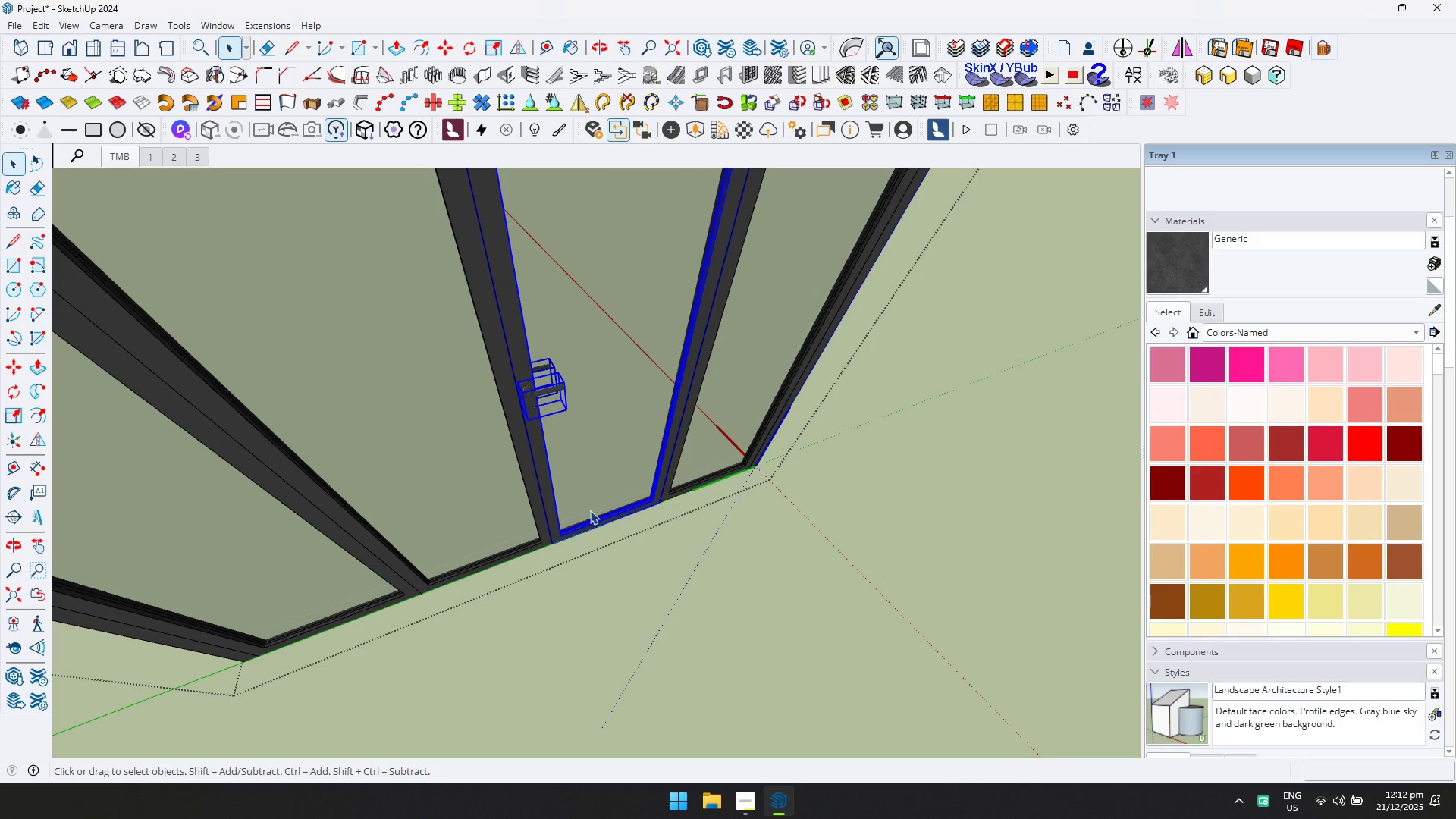 
scroll: coordinate [558, 395], scroll_direction: up, amount: 8.0
 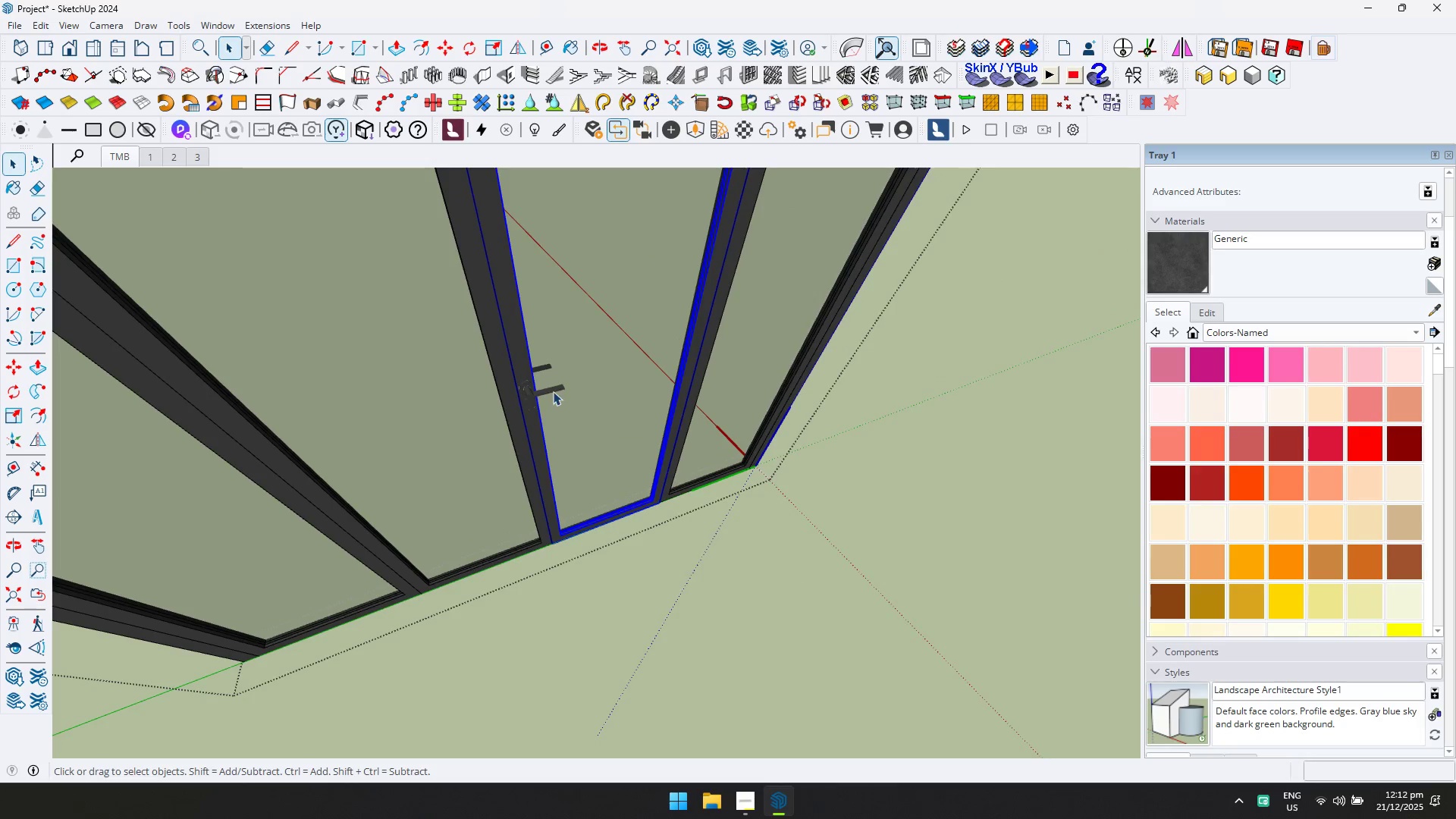 
key(M)
 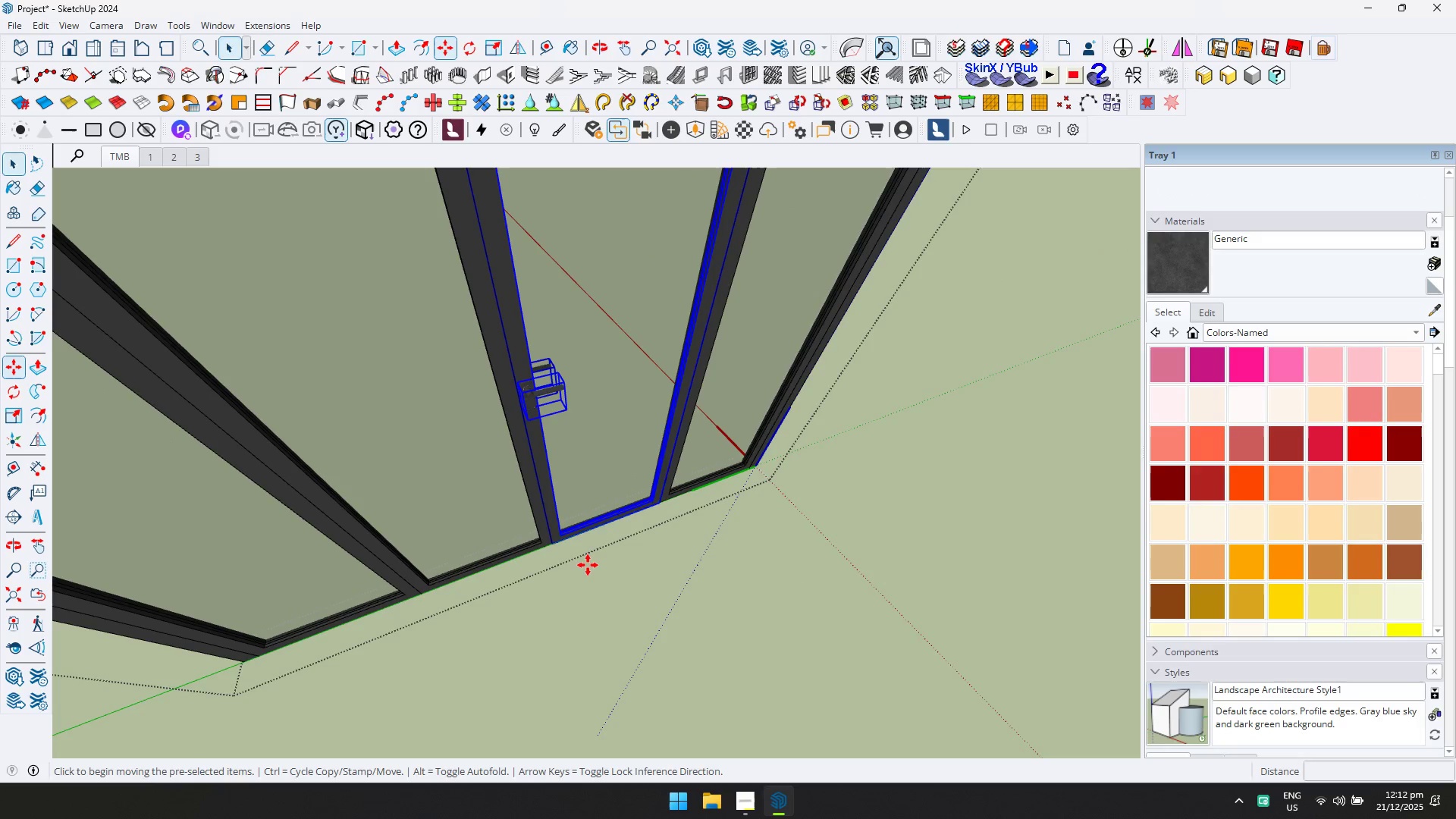 
left_click([588, 565])
 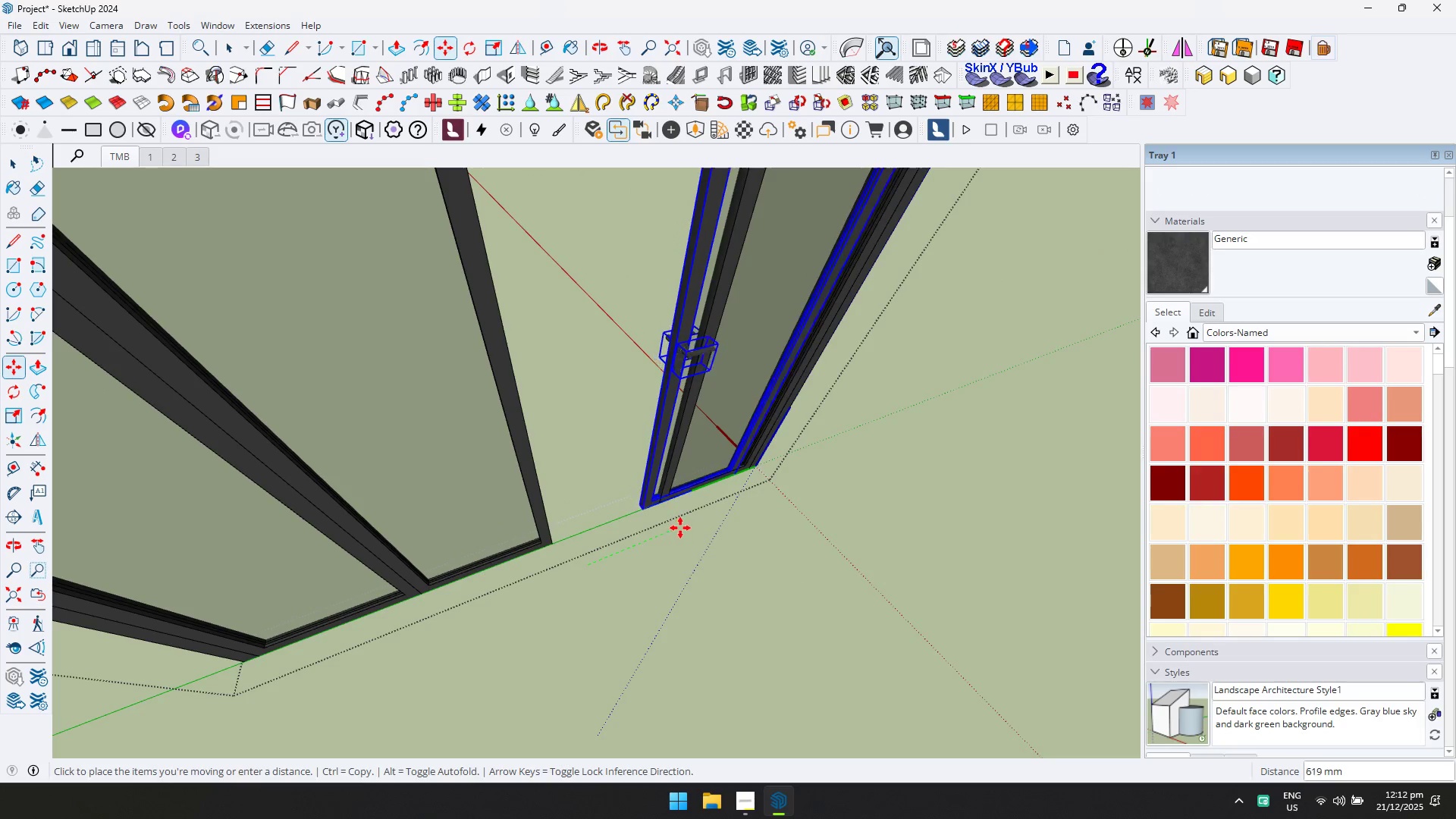 
left_click([680, 527])
 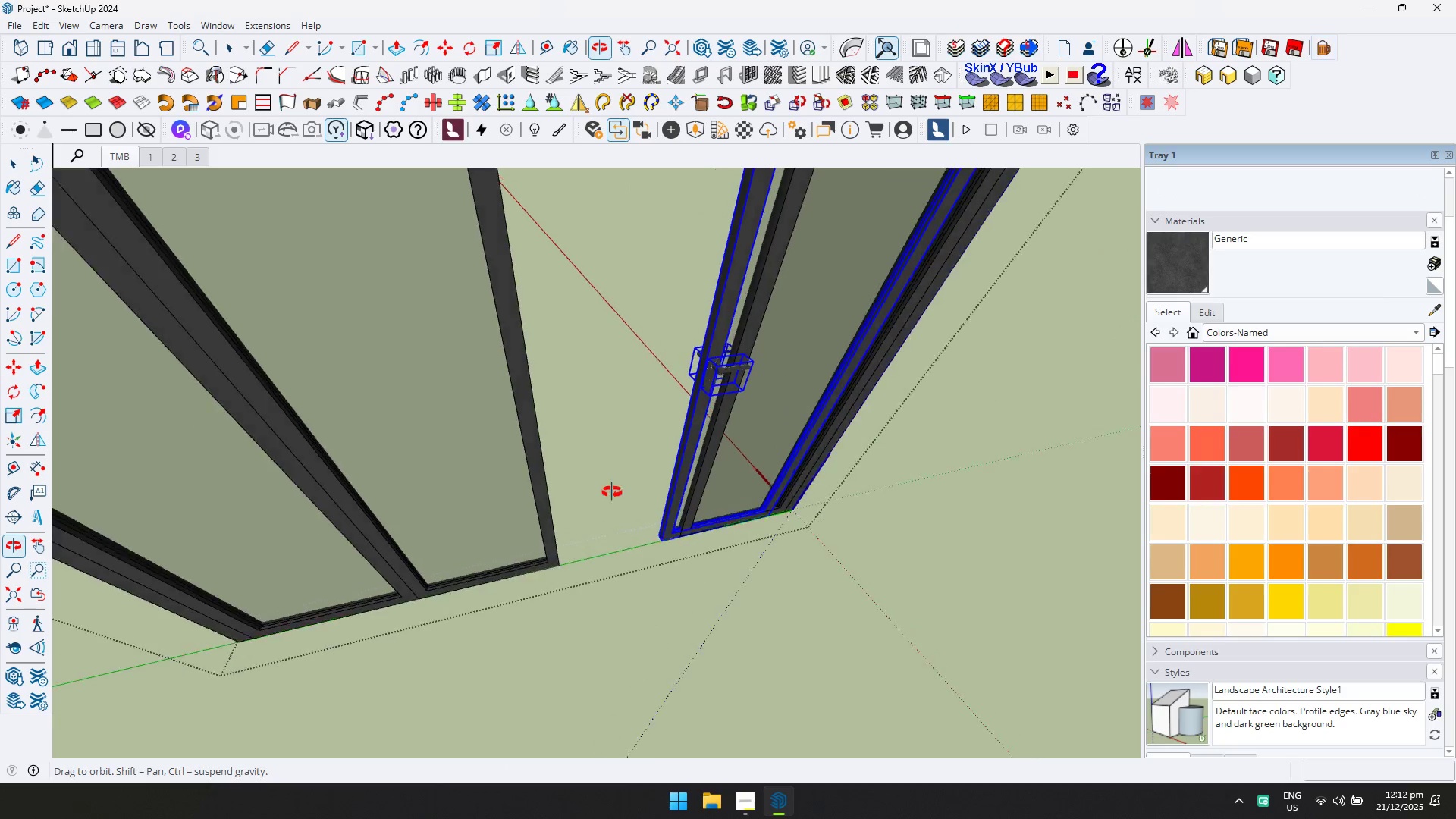 
key(Space)
 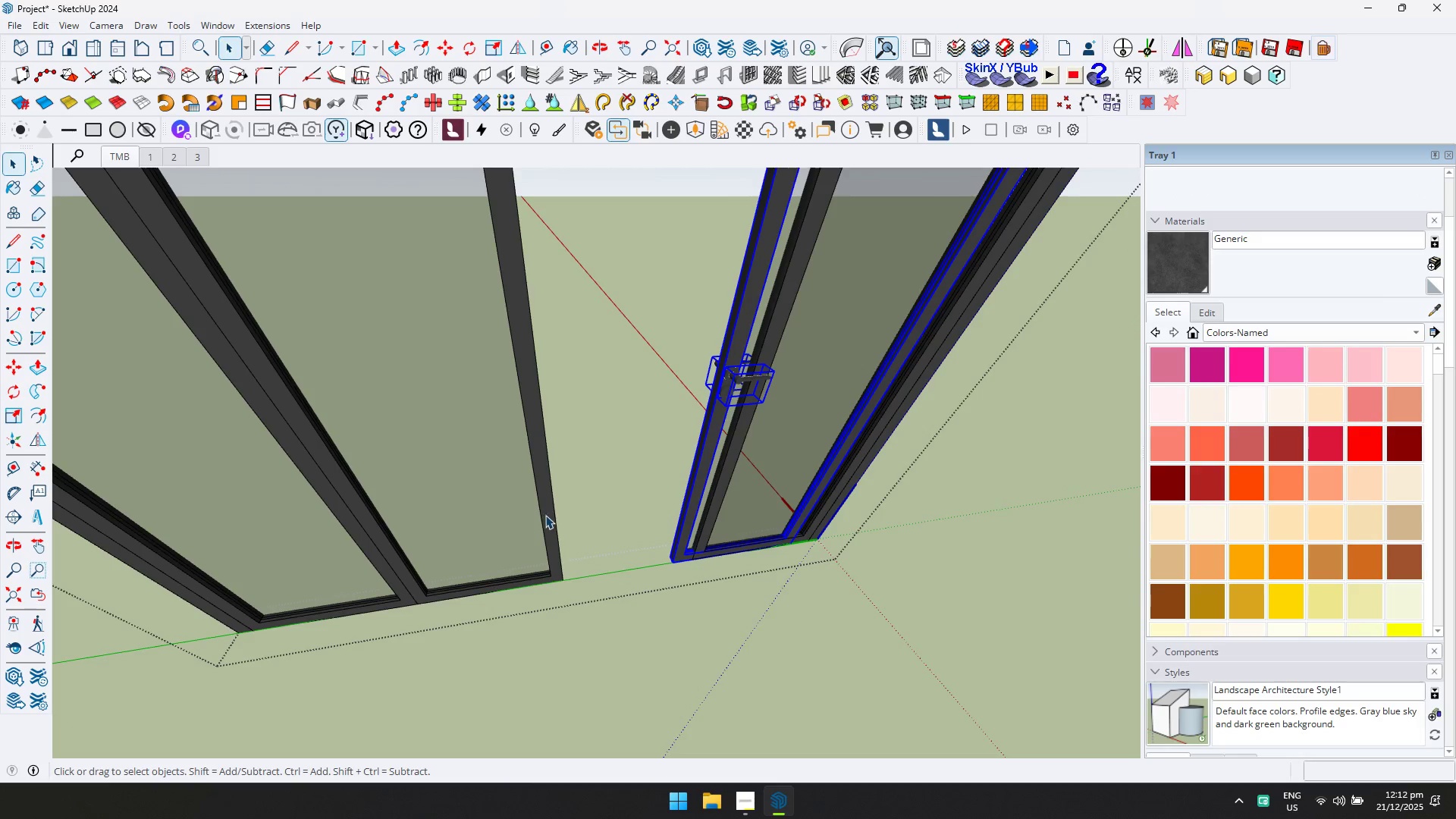 
left_click([535, 524])
 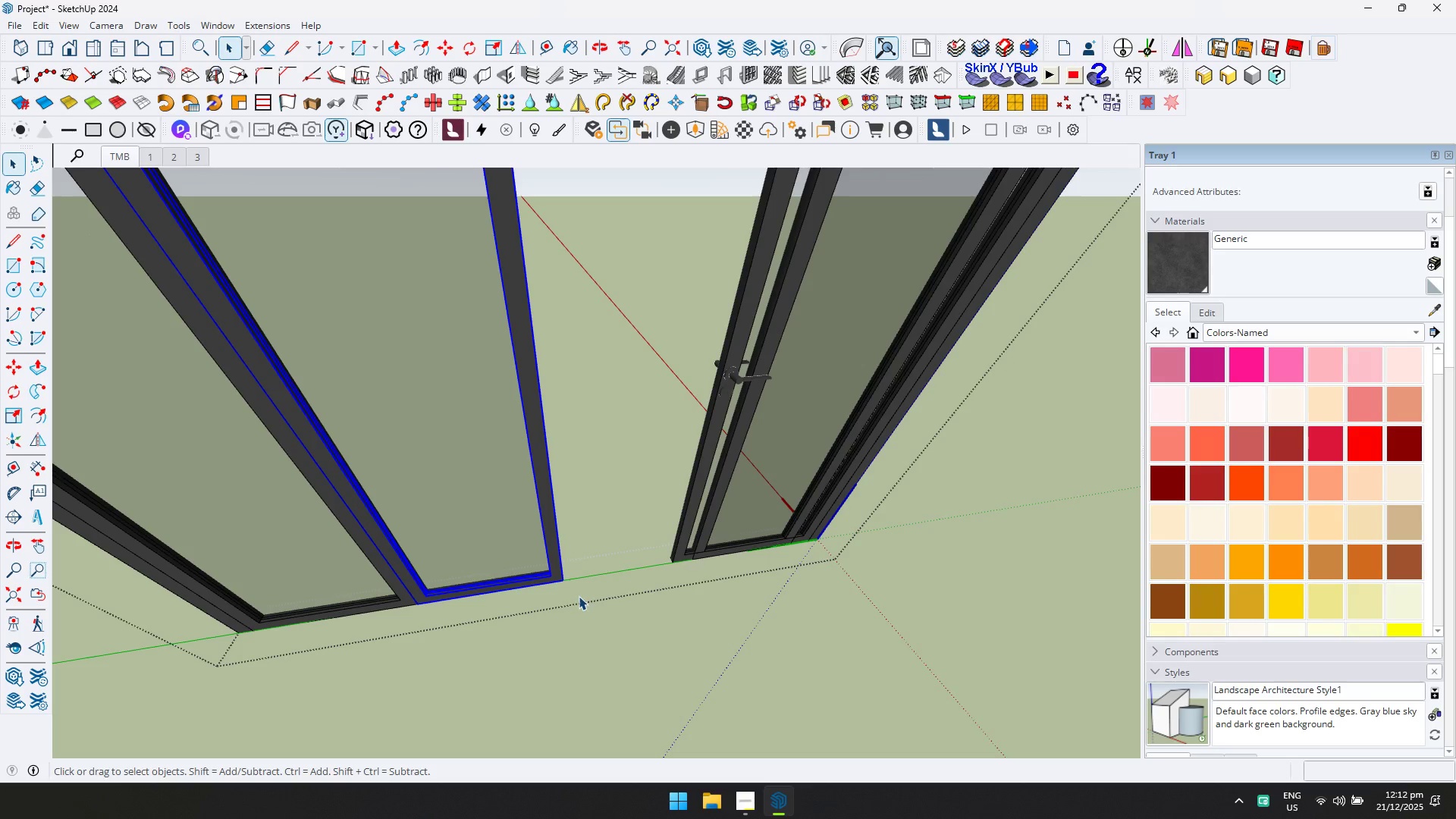 
key(M)
 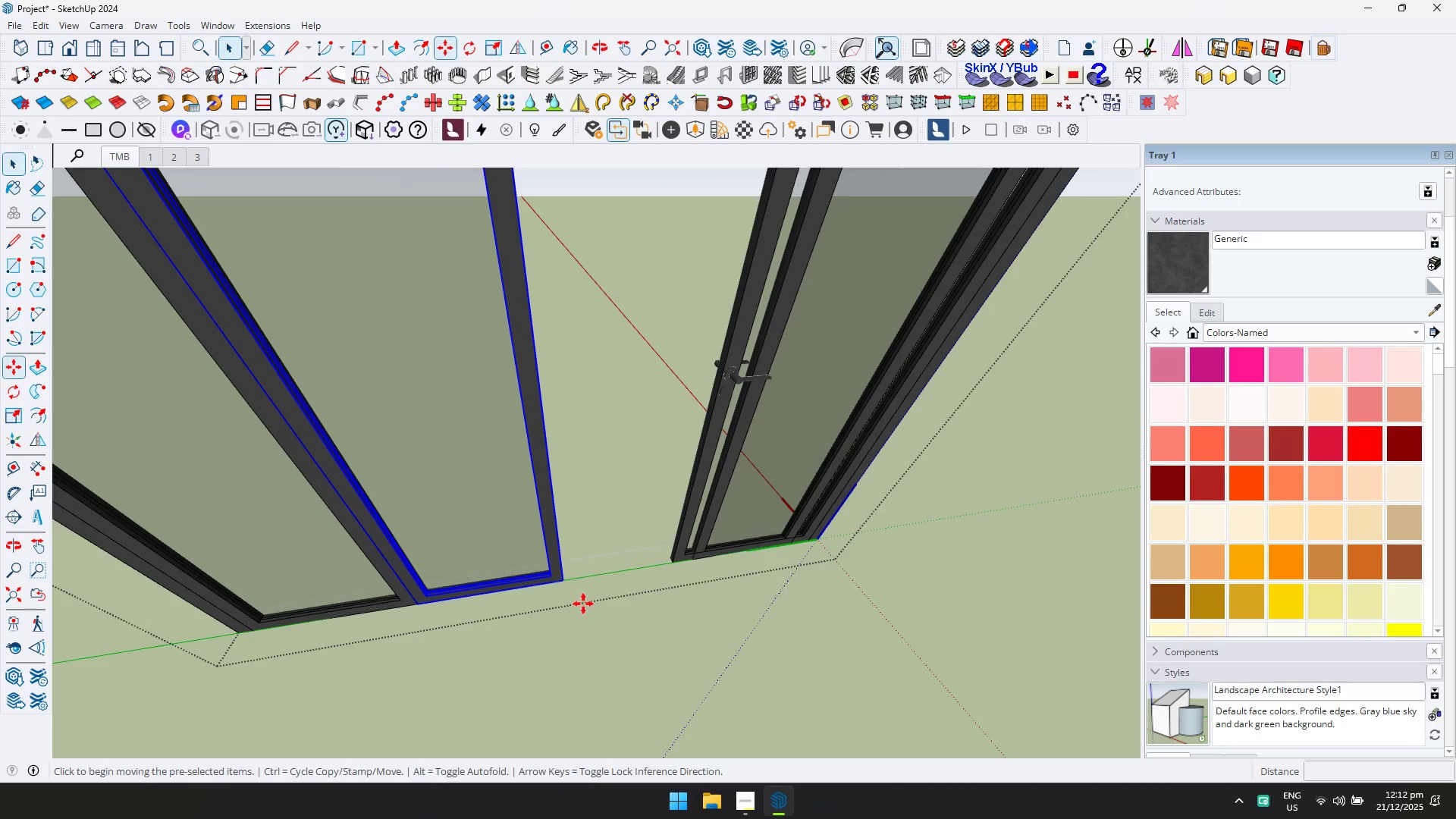 
left_click([583, 604])
 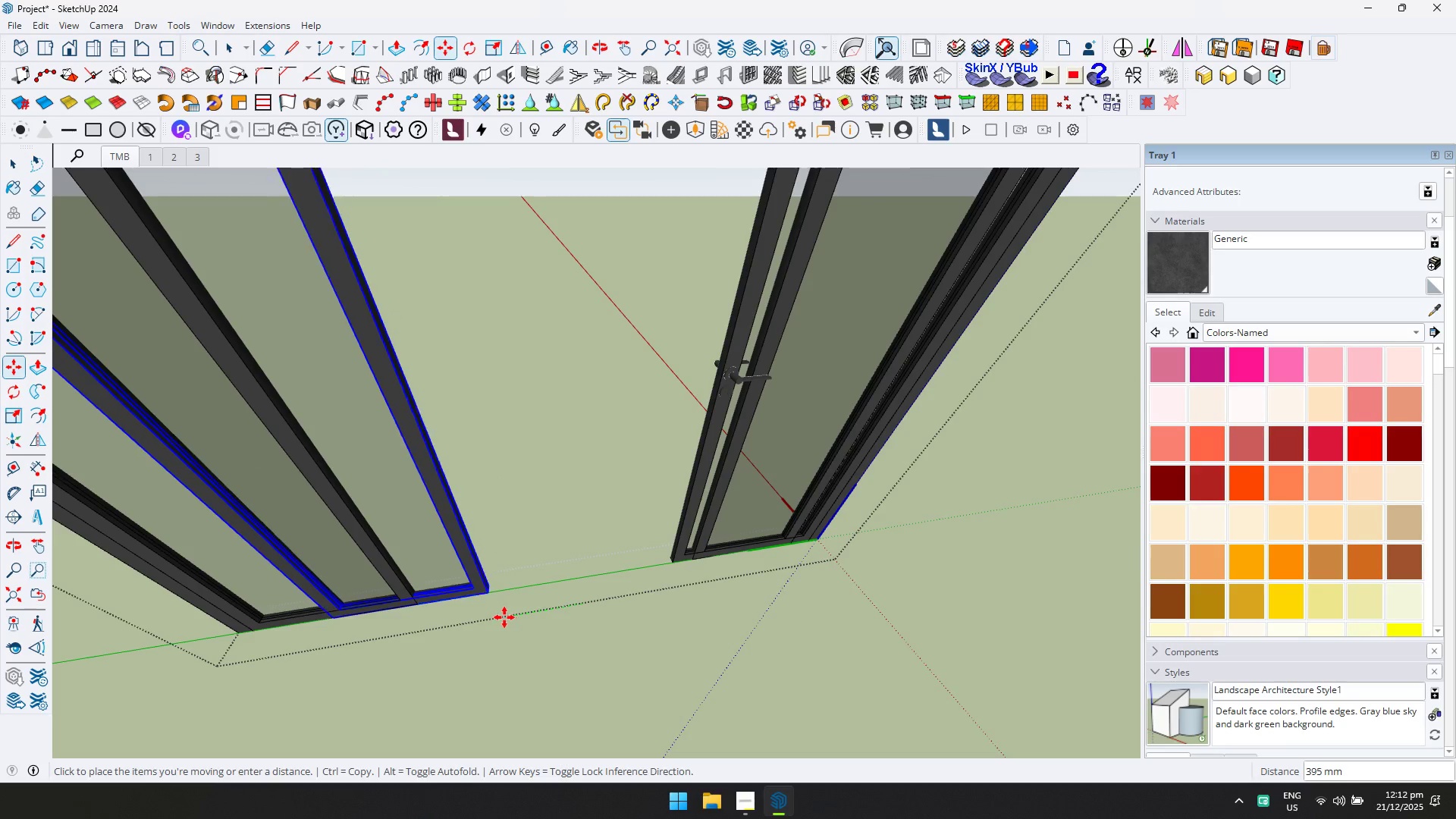 
left_click([495, 619])
 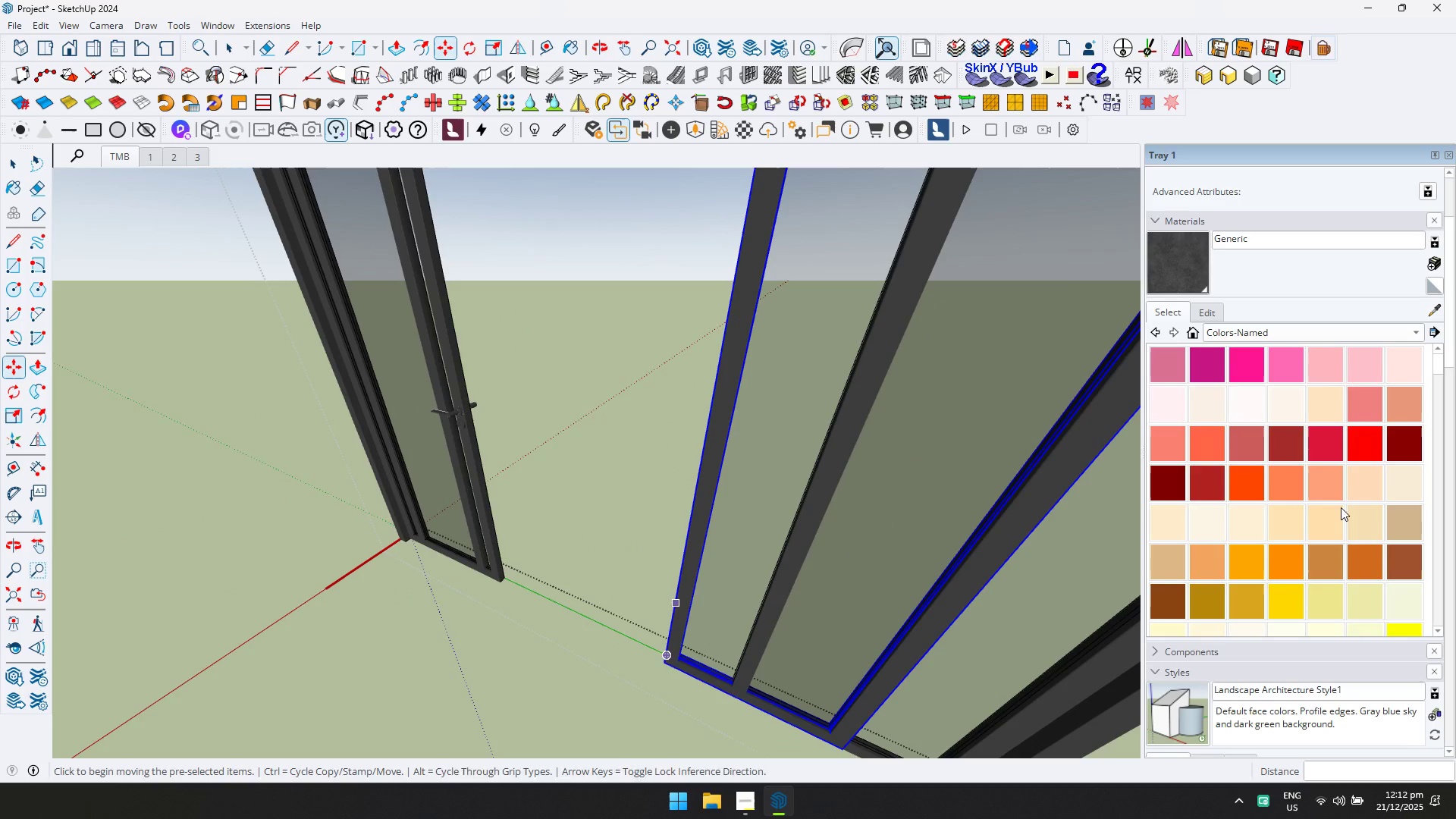 
key(Space)
 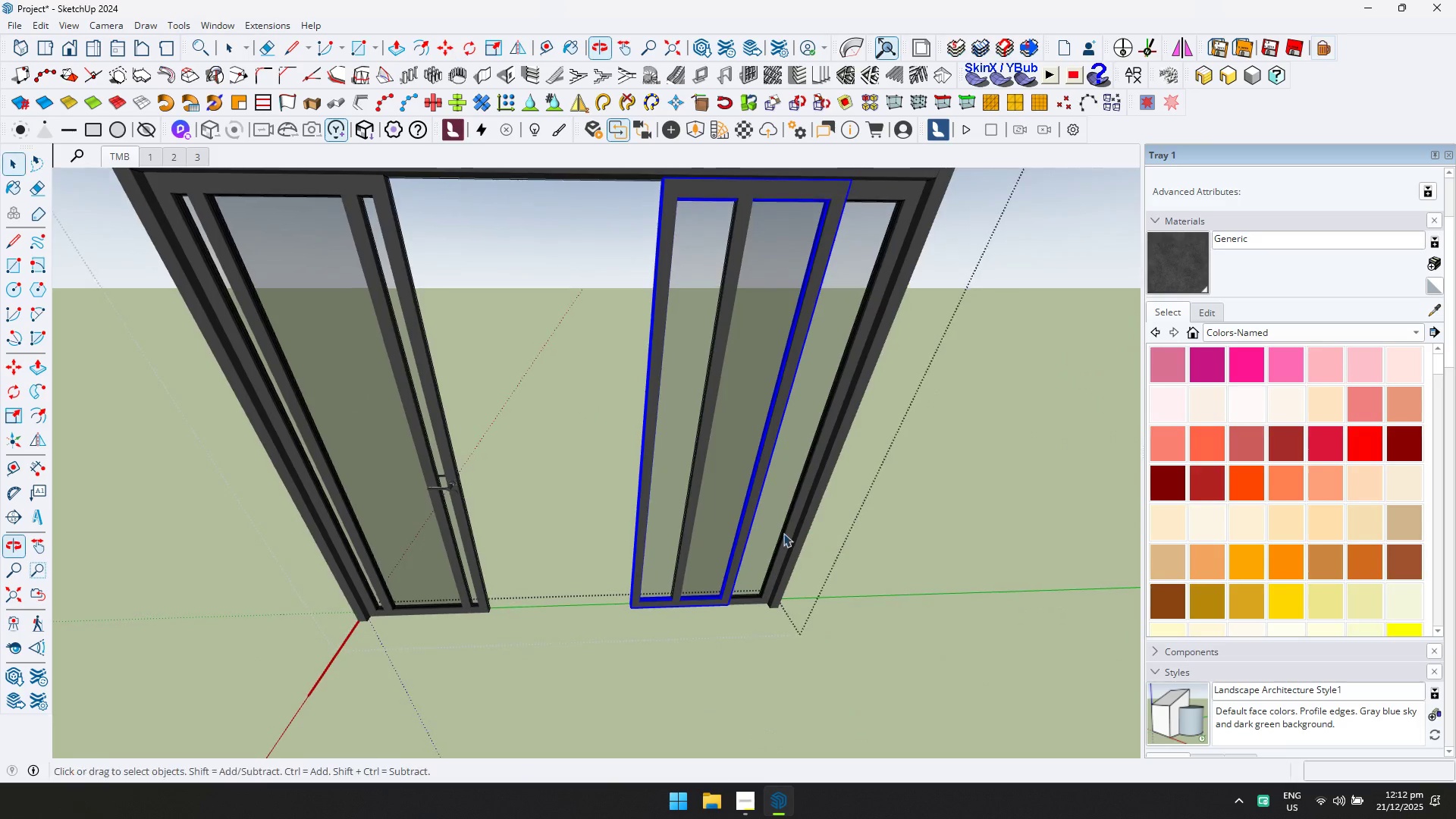 
key(Escape)
 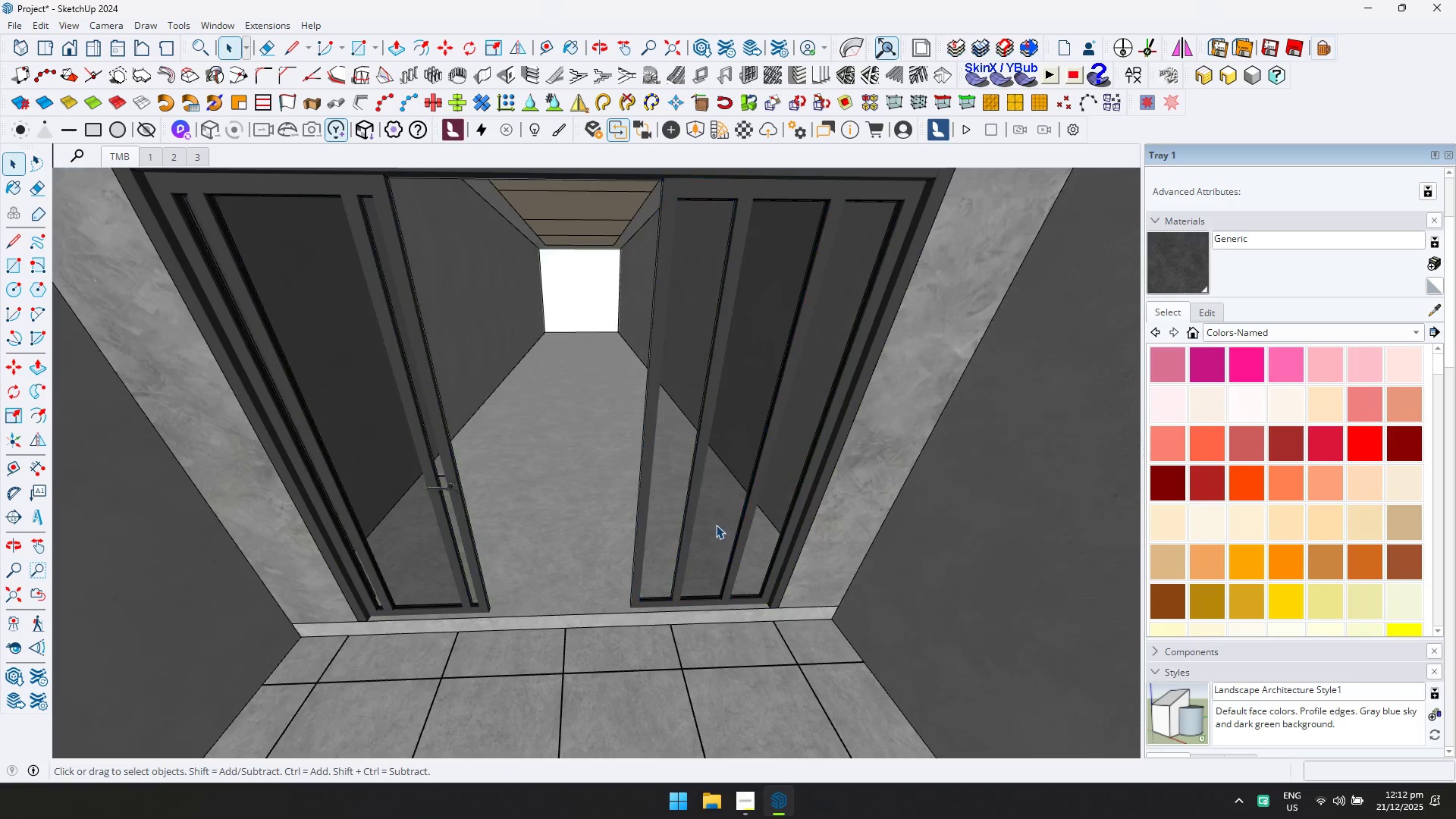 
scroll: coordinate [621, 545], scroll_direction: down, amount: 4.0
 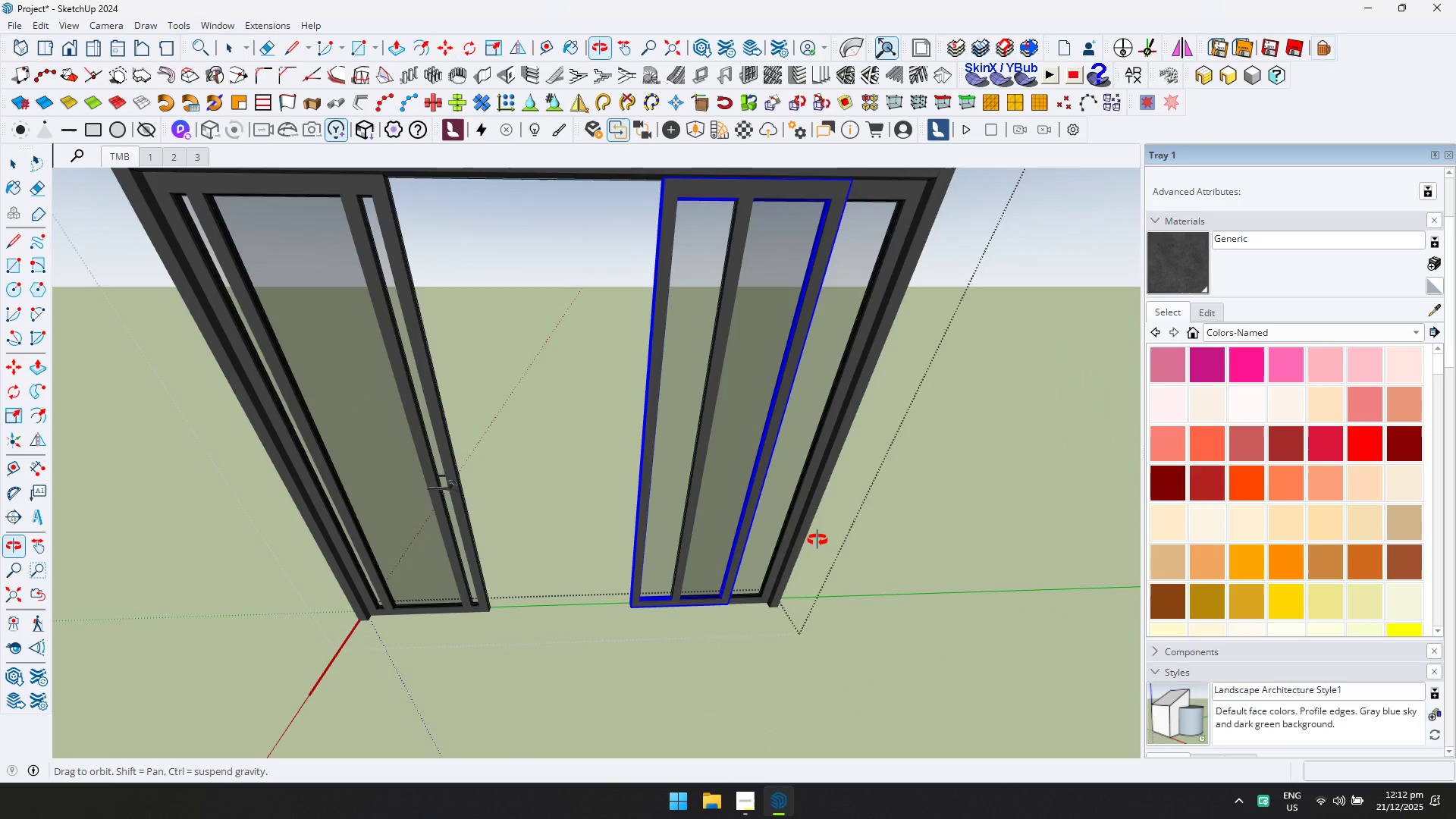 
key(Shift+ShiftLeft)
 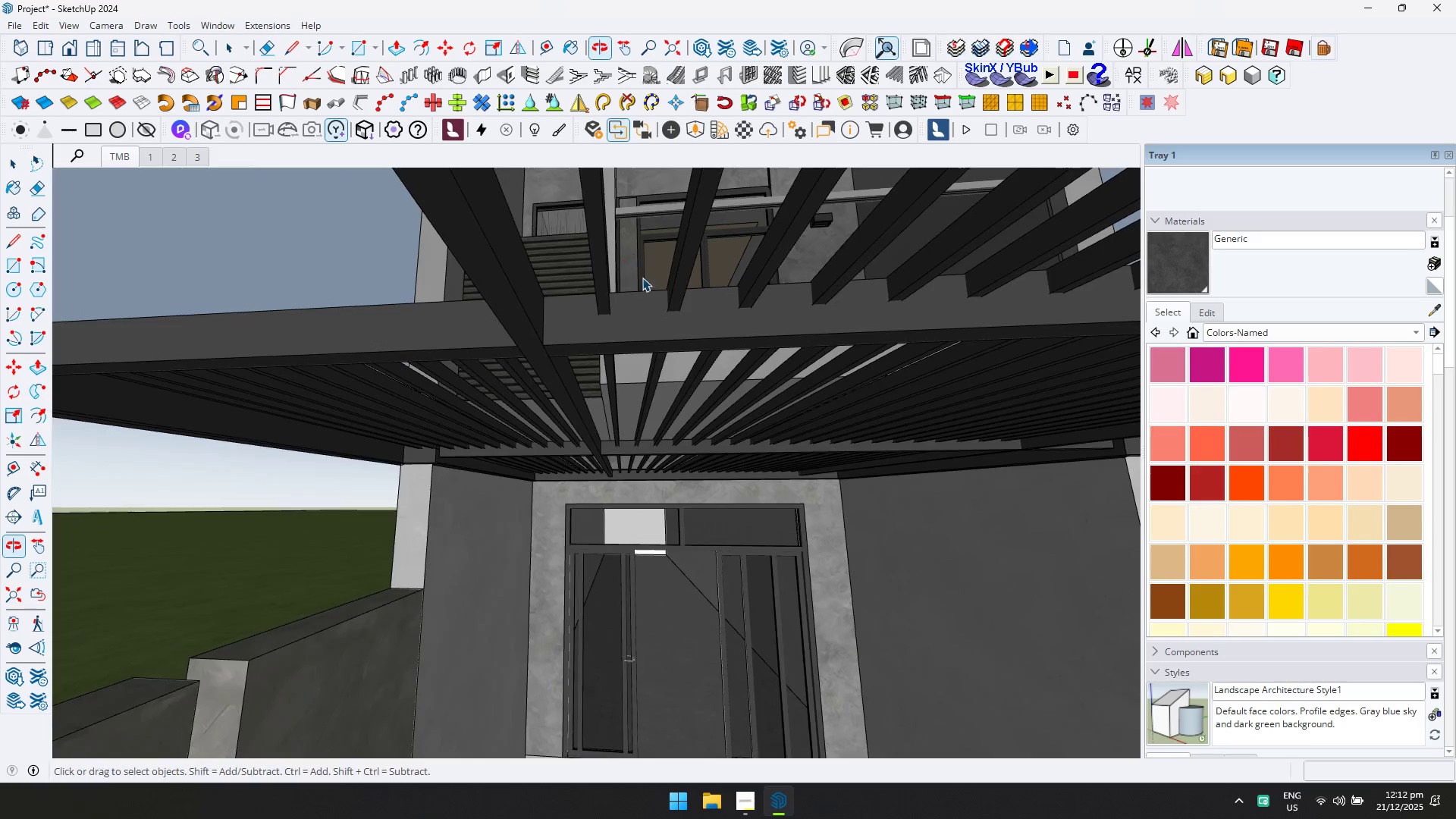 
scroll: coordinate [710, 520], scroll_direction: down, amount: 19.0
 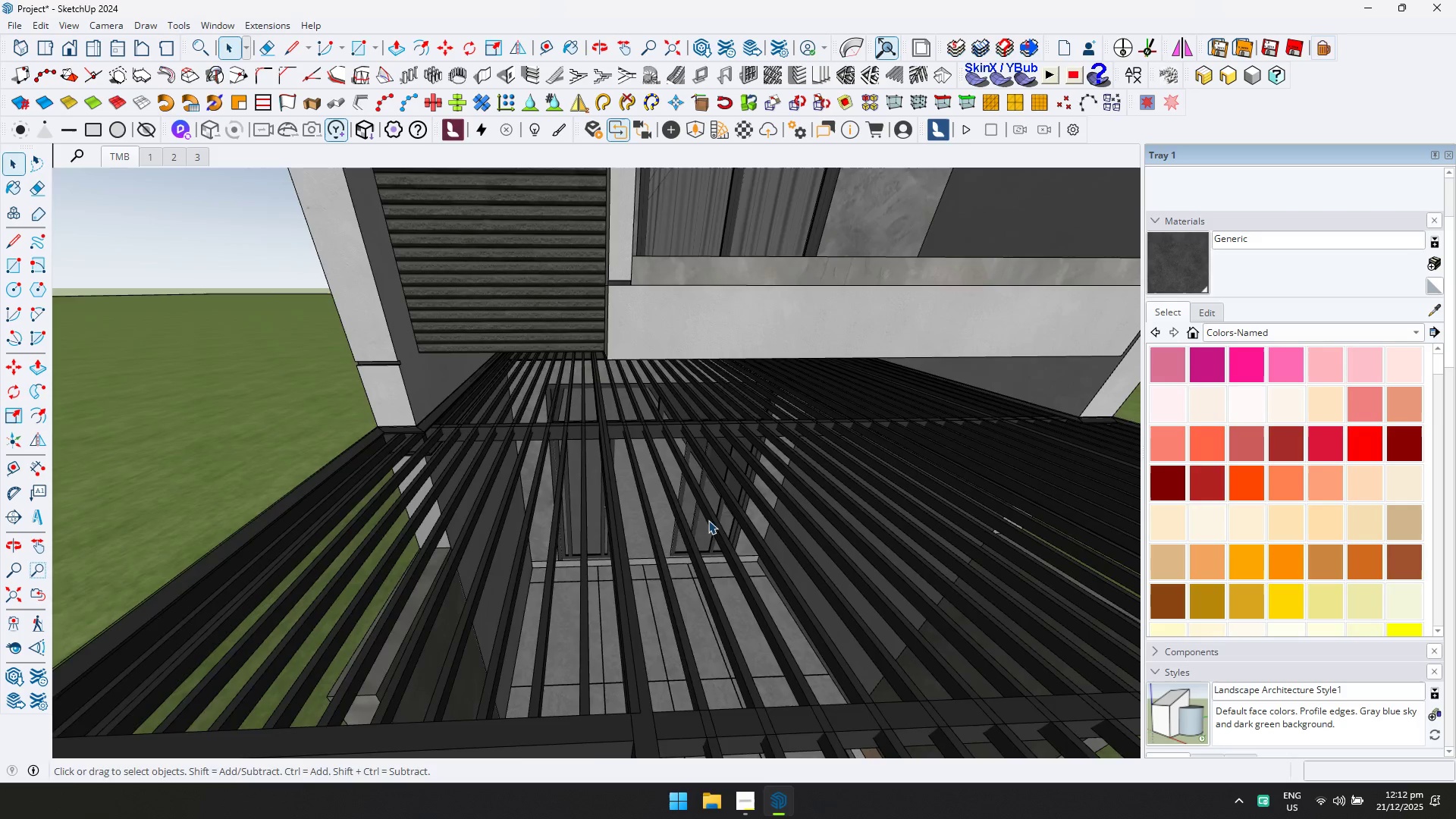 
key(Control+ControlLeft)
 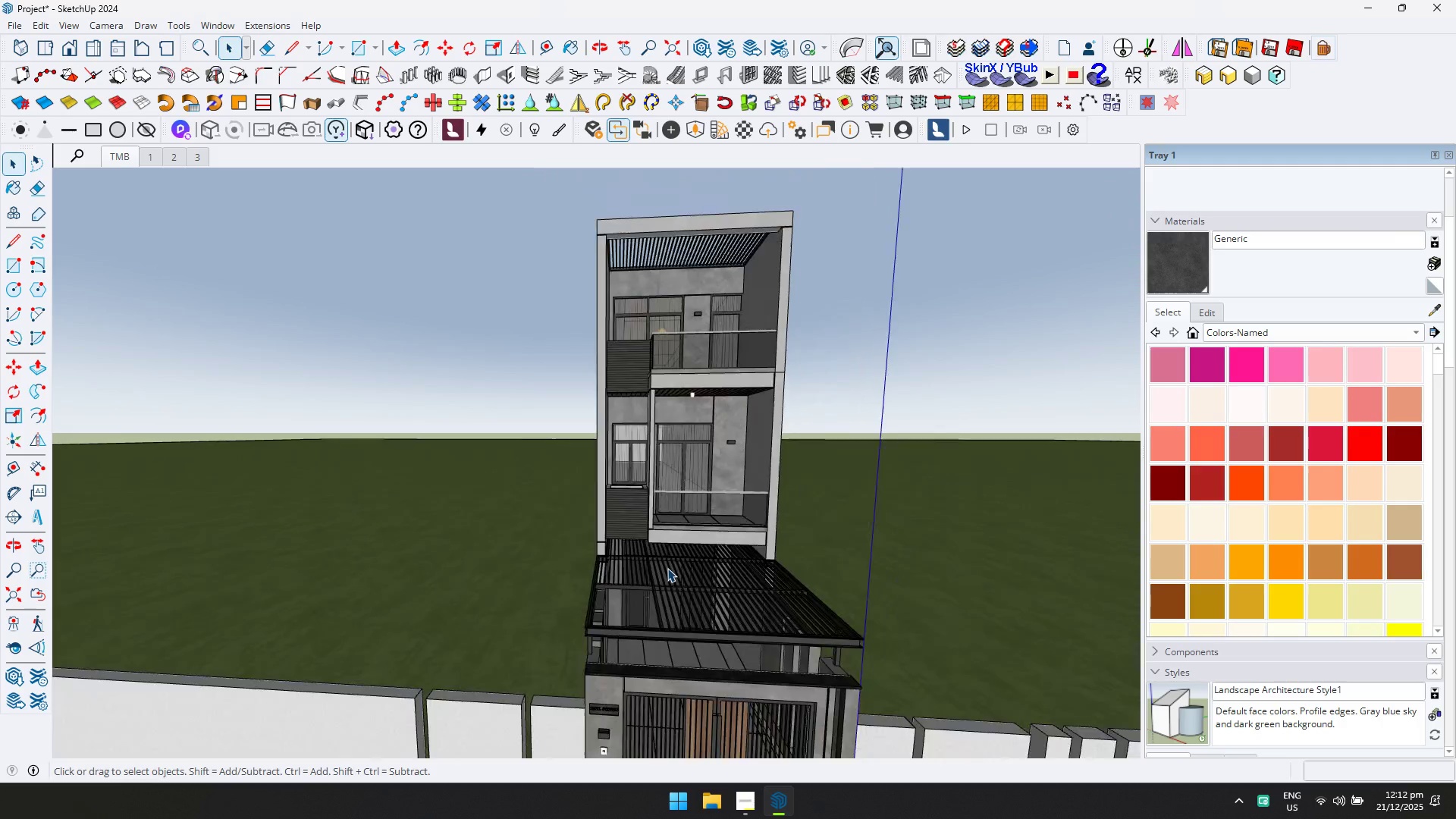 
key(Shift+ShiftLeft)
 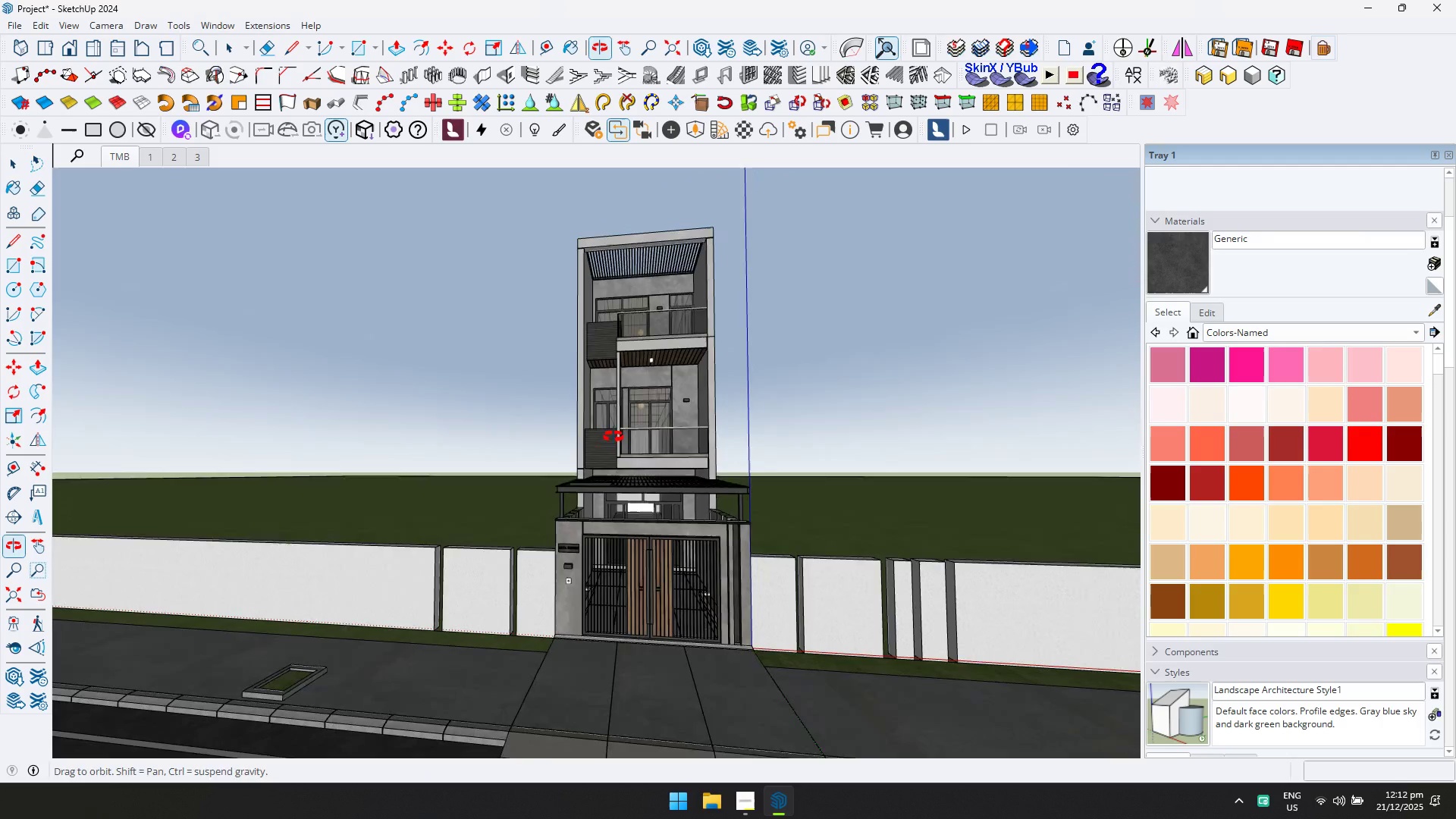 
key(Control+ControlLeft)
 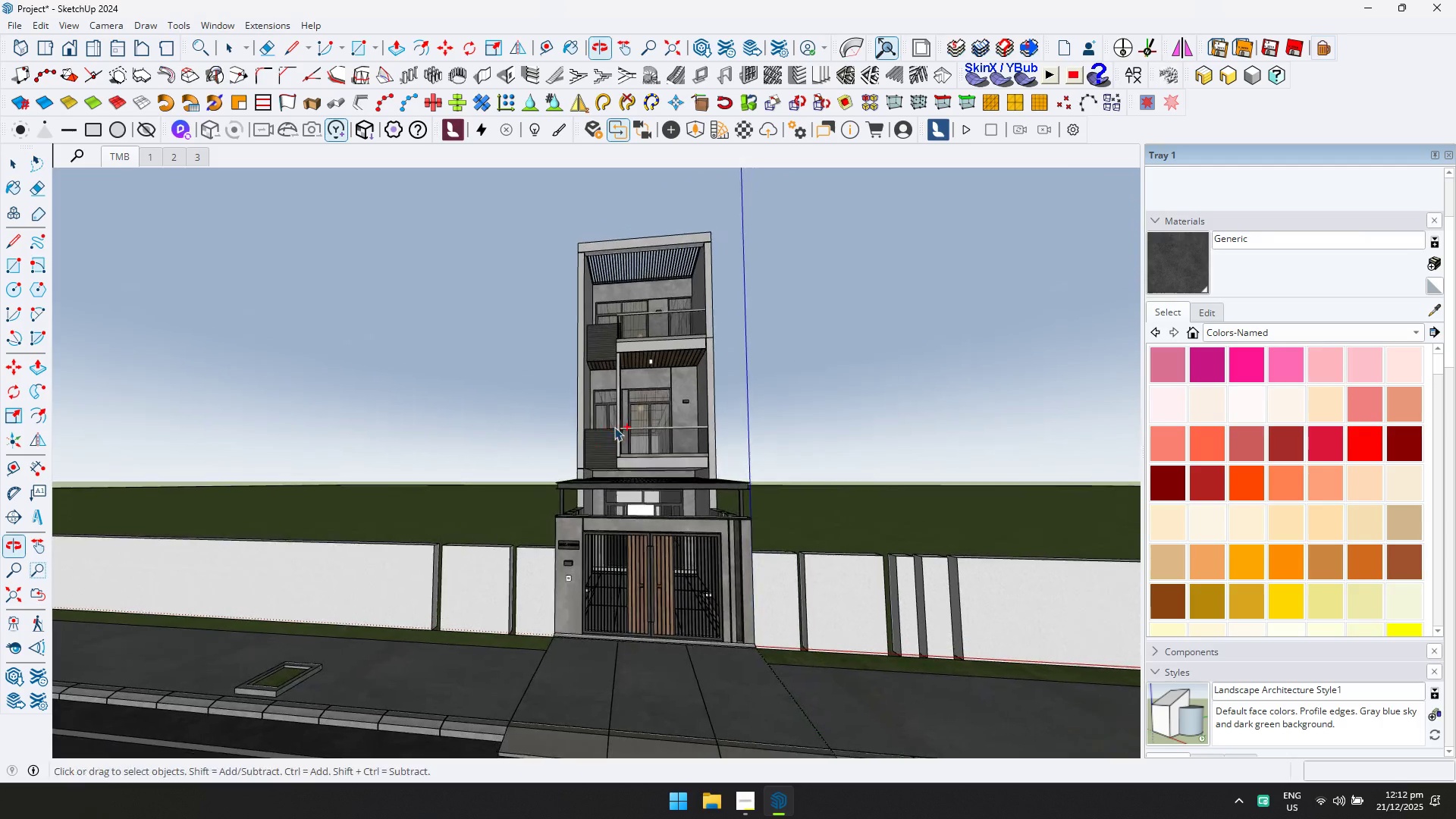 
scroll: coordinate [667, 564], scroll_direction: down, amount: 21.0
 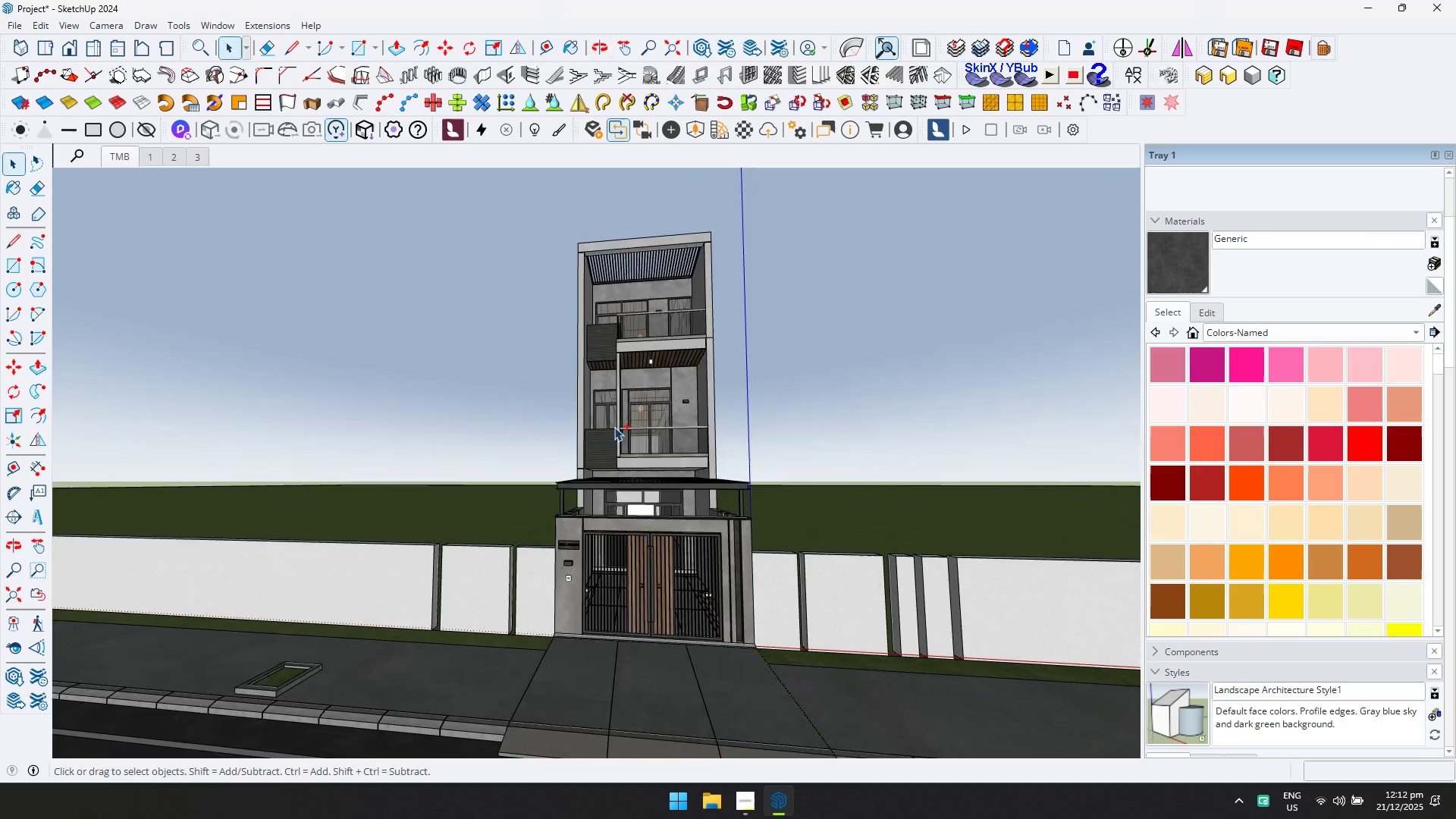 
key(Control+S)
 